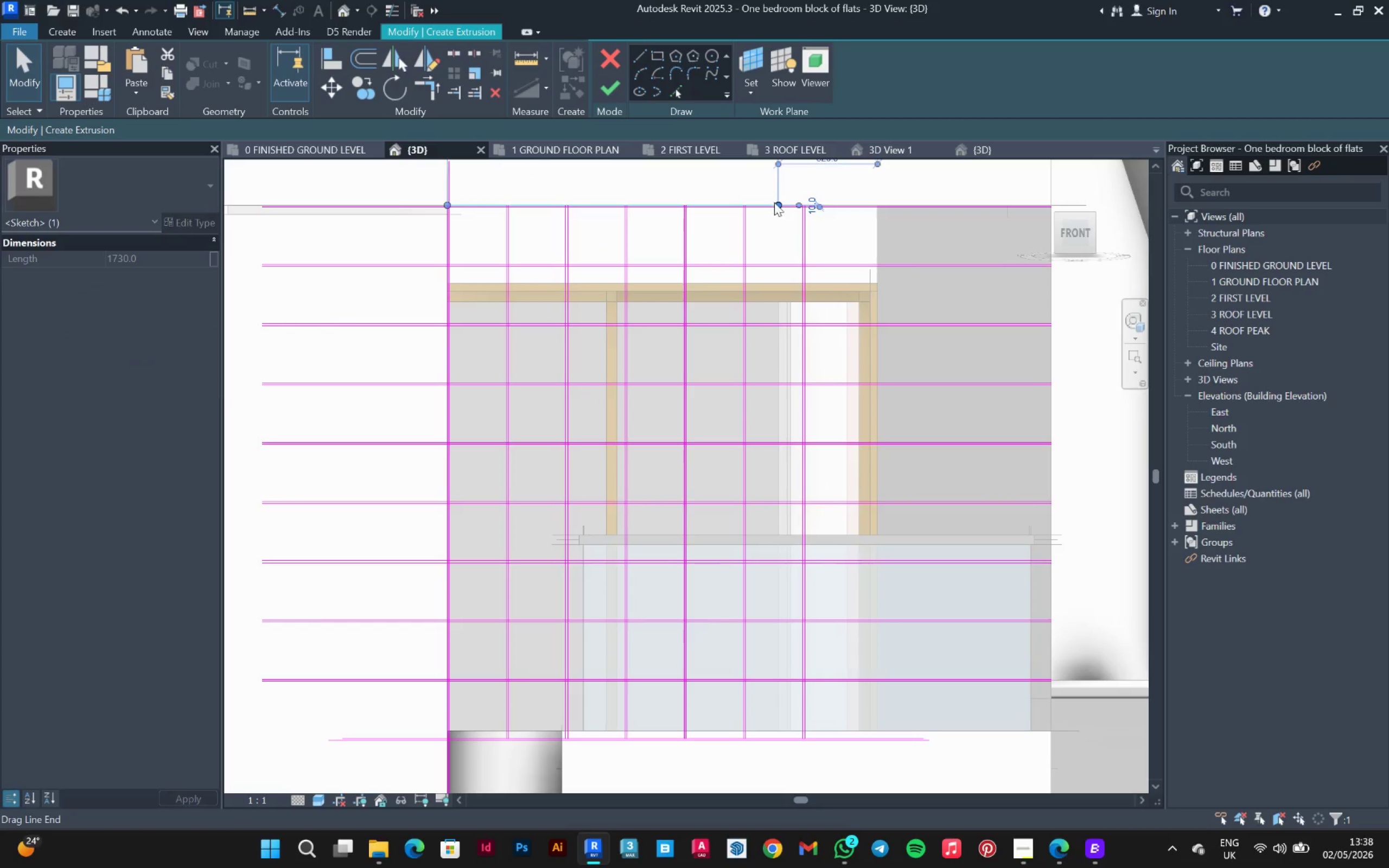 
left_click_drag(start_coordinate=[775, 203], to_coordinate=[942, 207])
 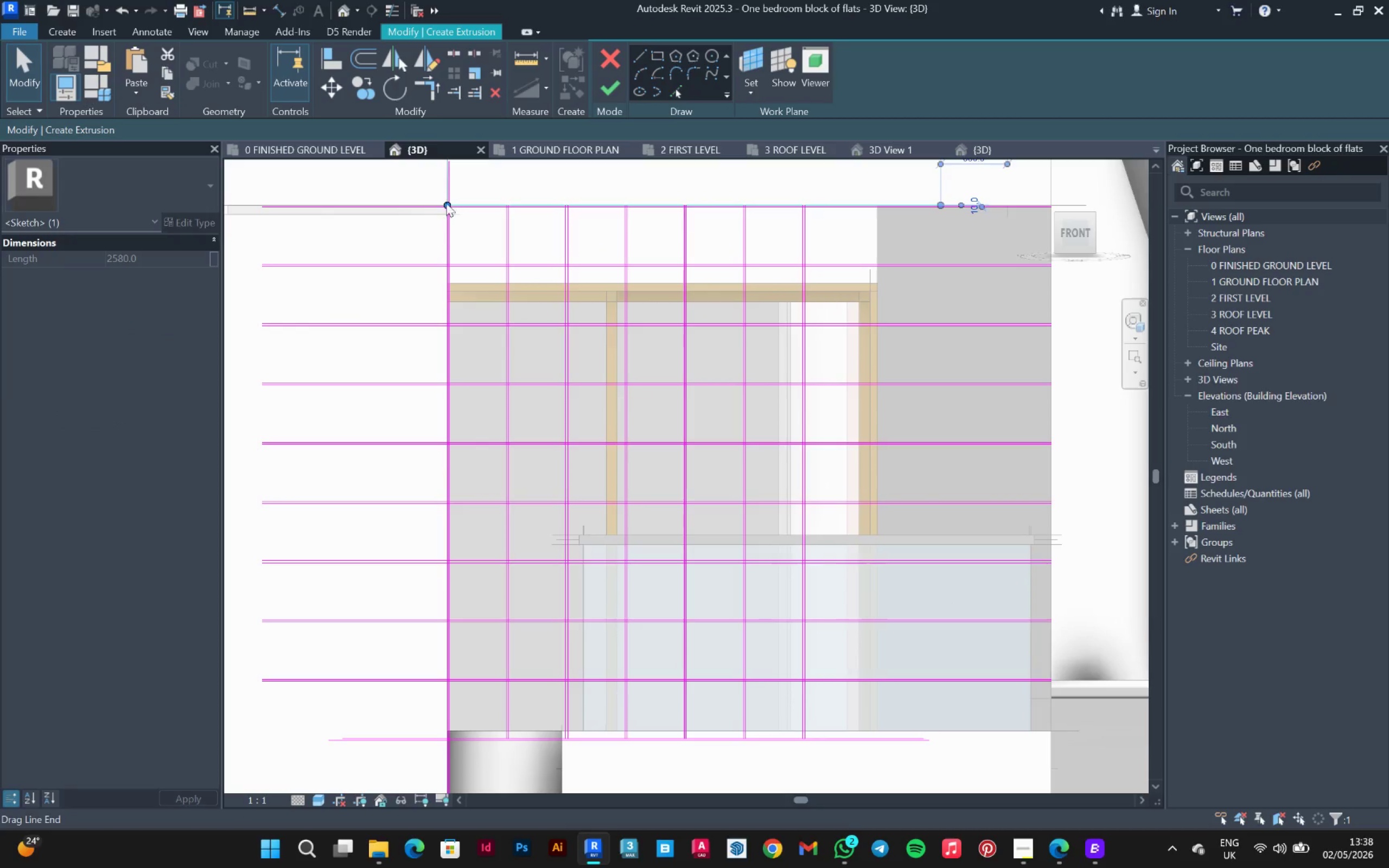 
left_click_drag(start_coordinate=[445, 201], to_coordinate=[310, 207])
 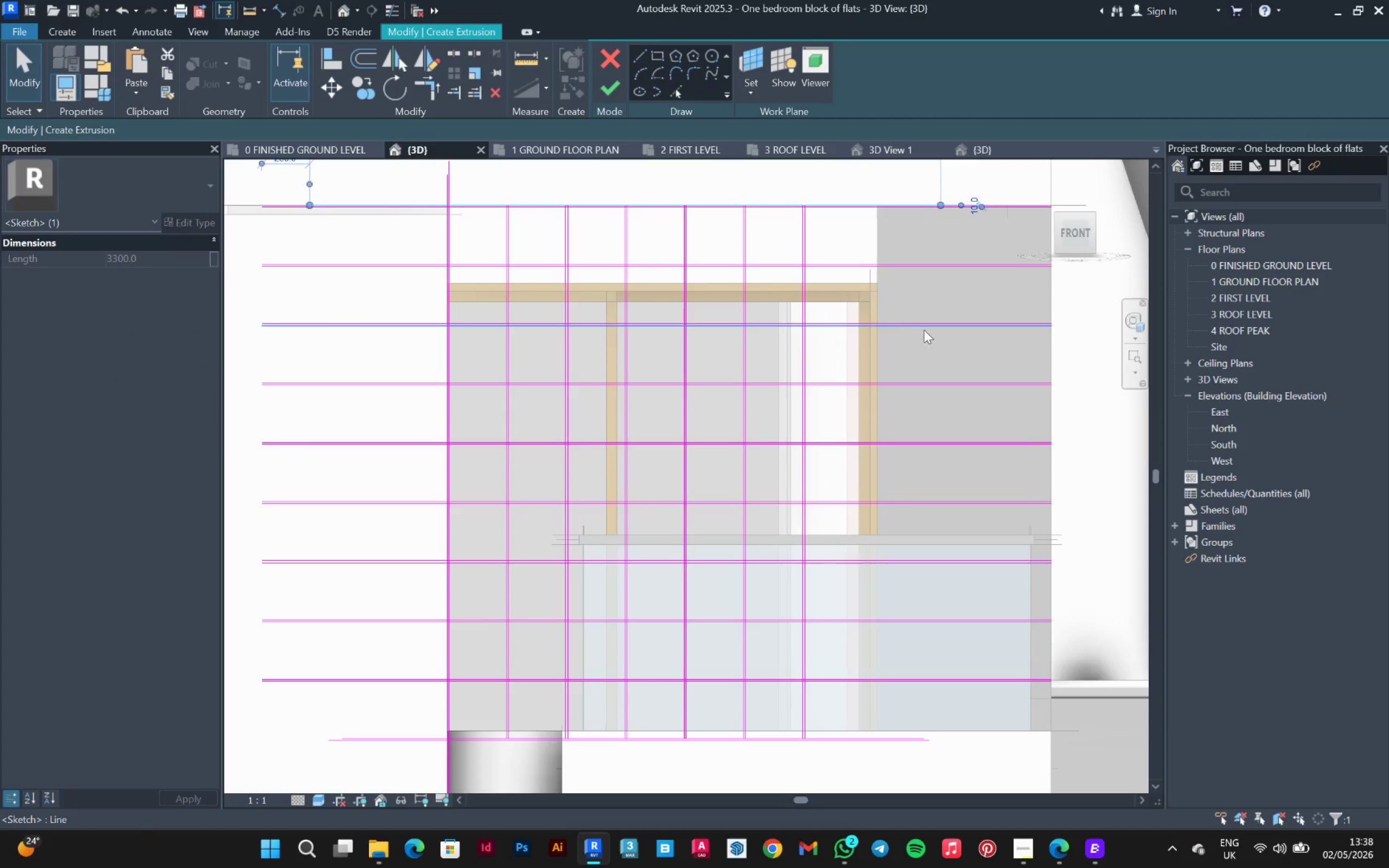 
left_click([933, 356])
 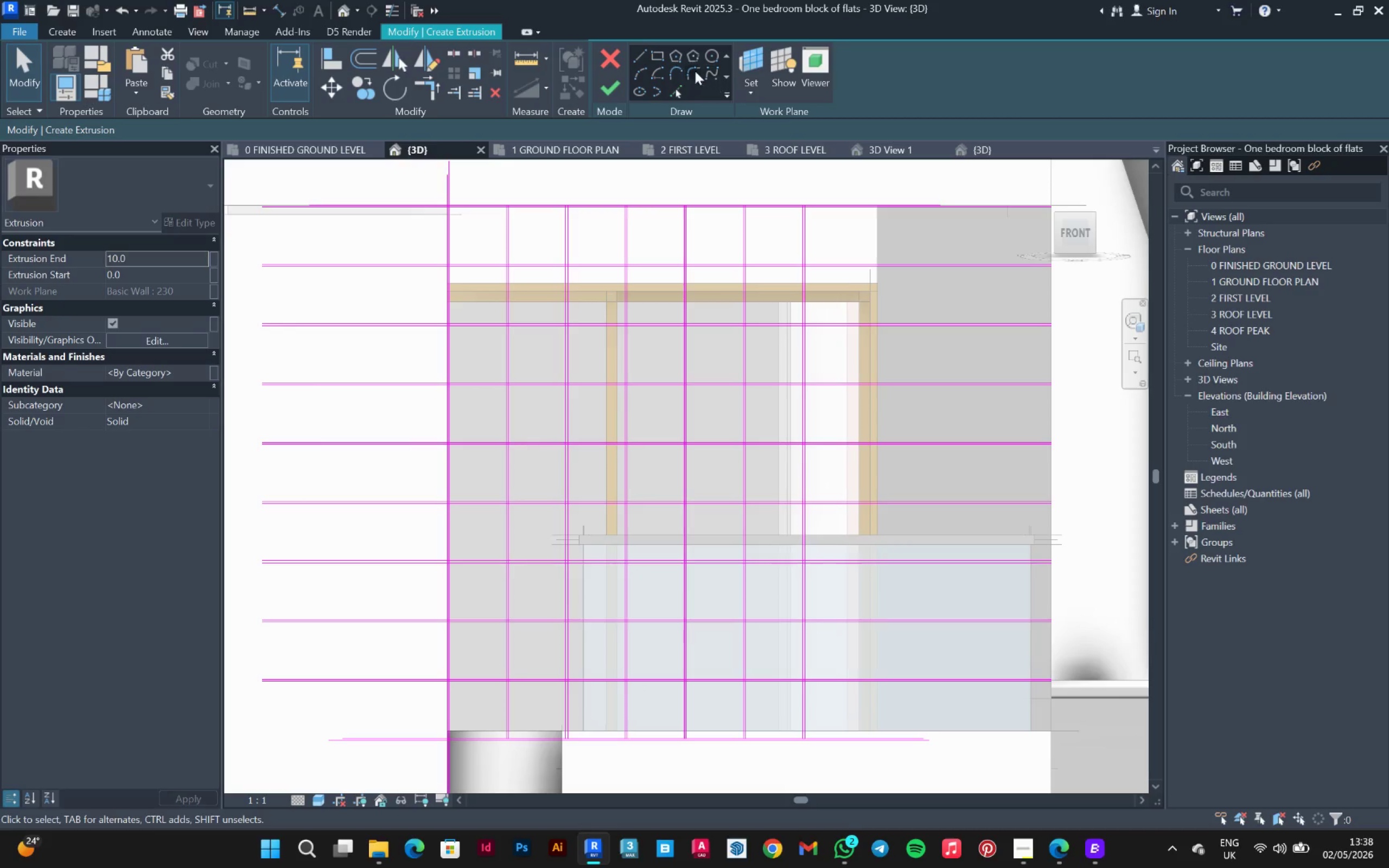 
left_click([662, 56])
 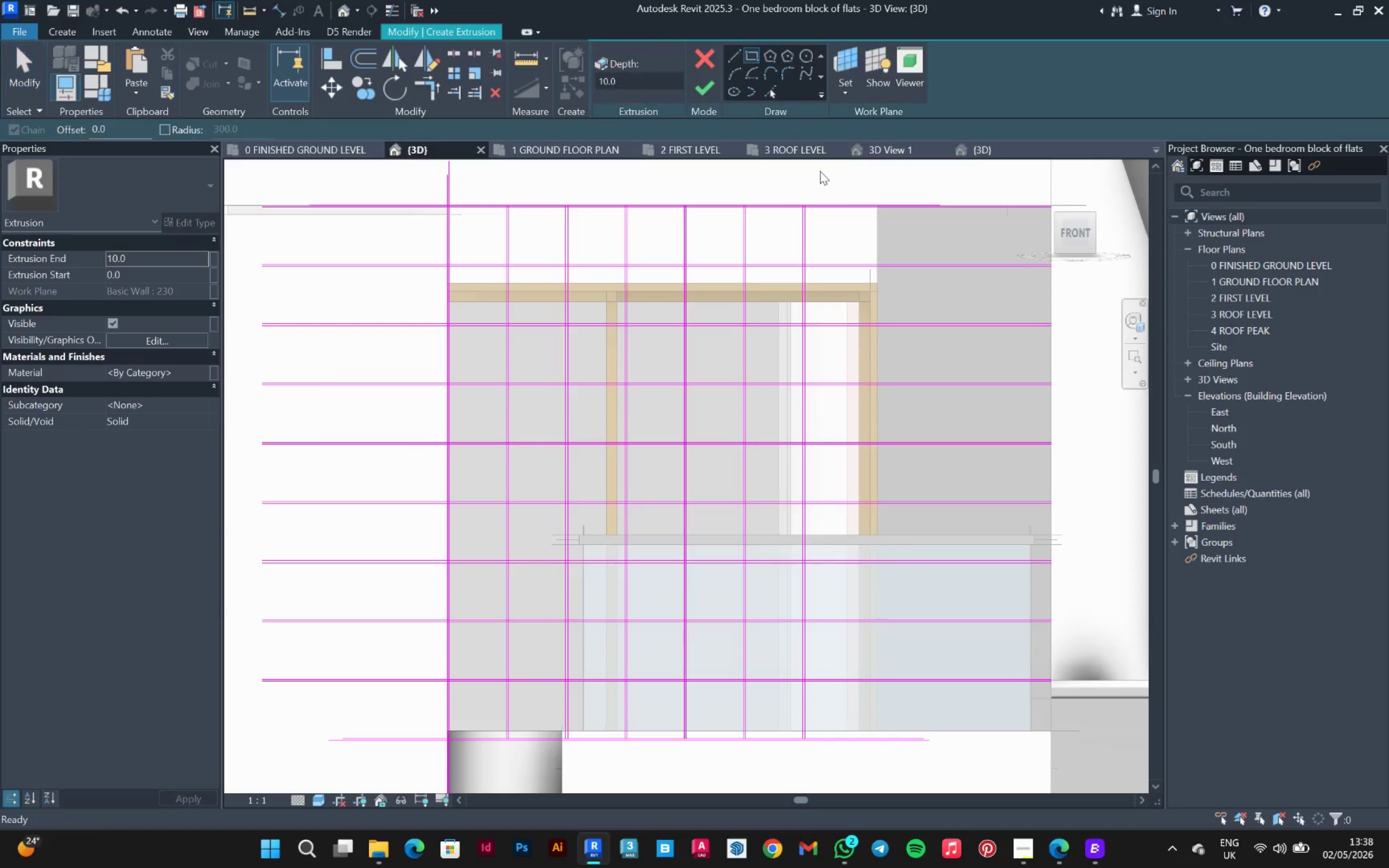 
scroll: coordinate [806, 215], scroll_direction: up, amount: 6.0
 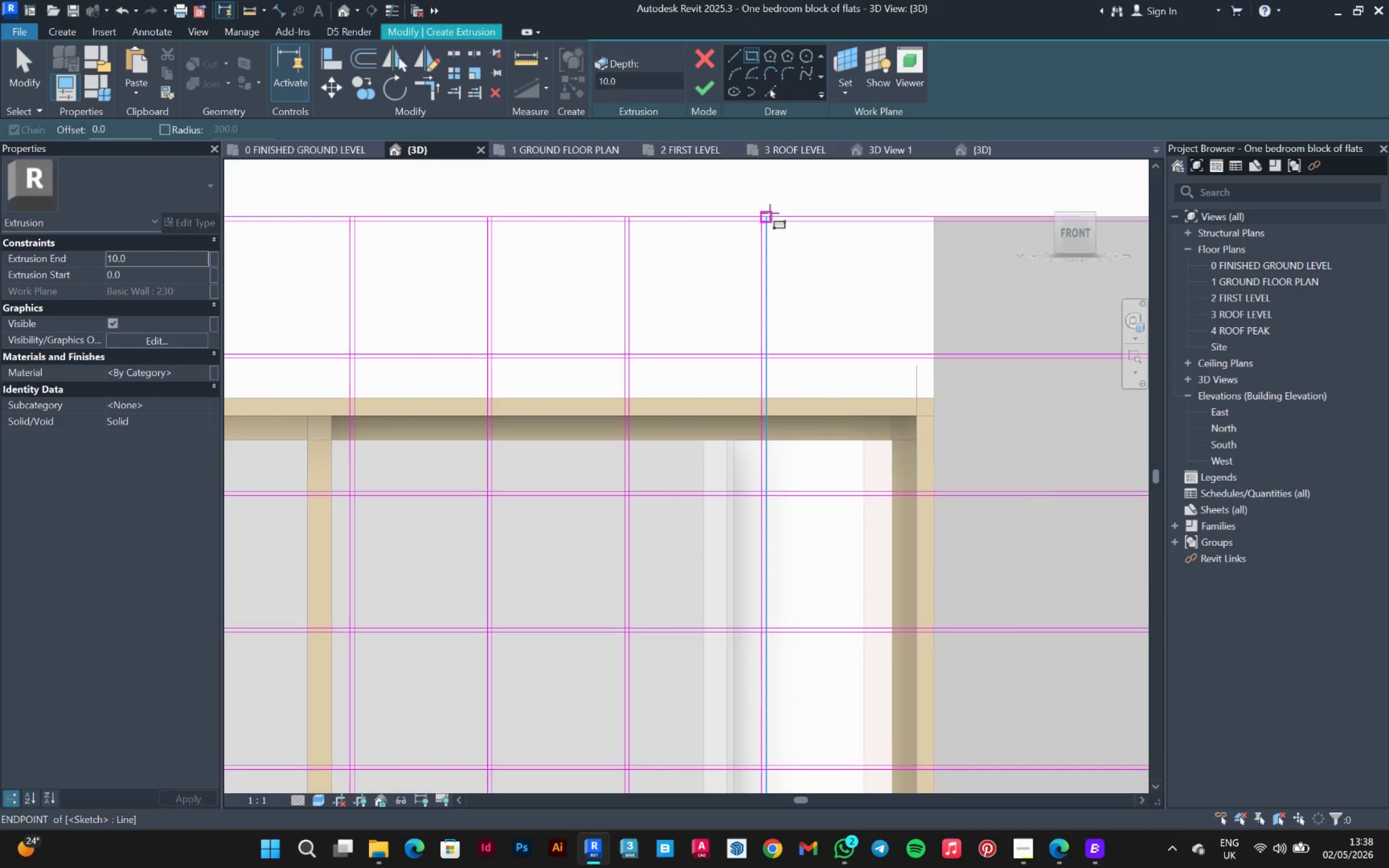 
left_click([770, 213])
 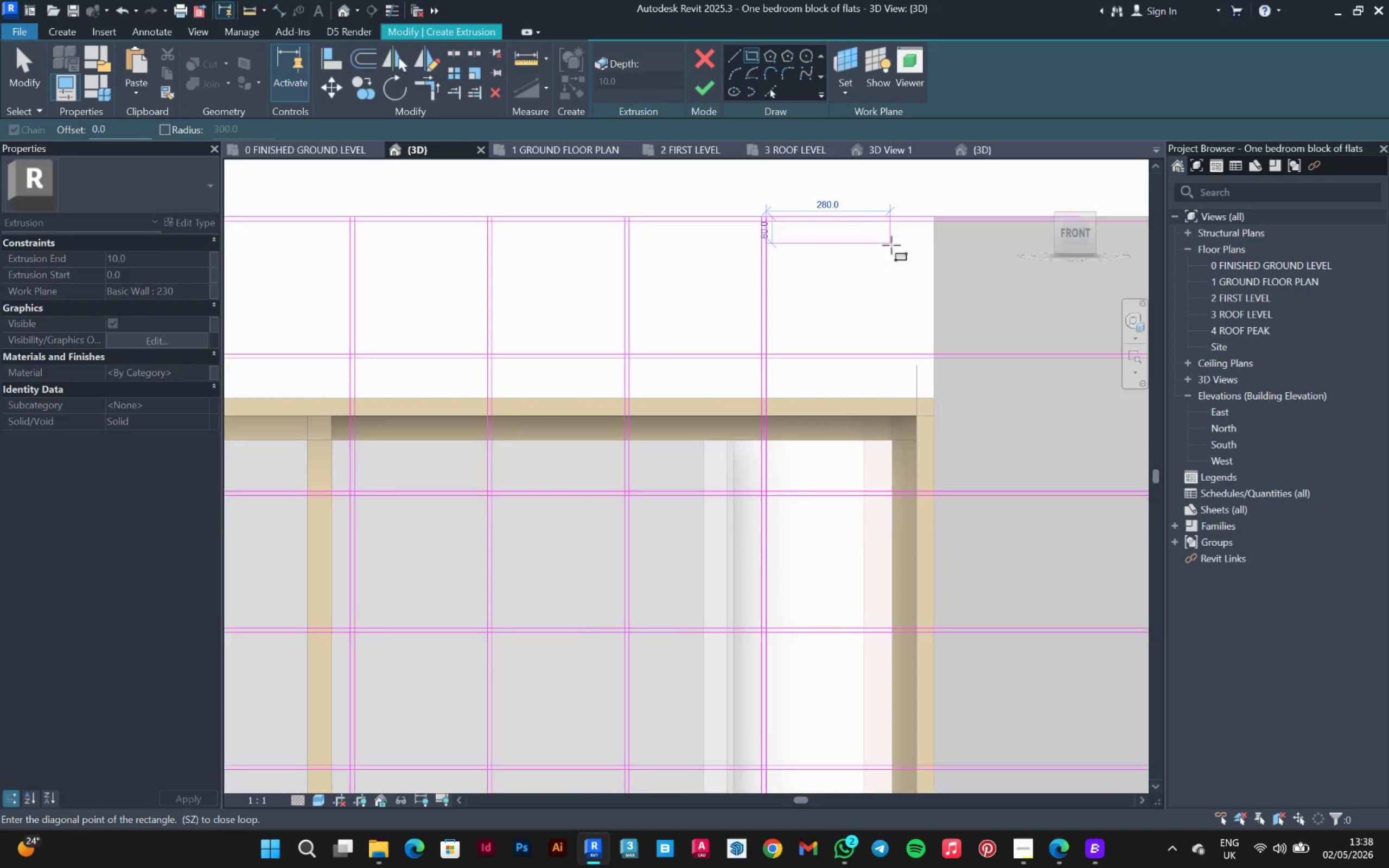 
left_click([653, 537])
 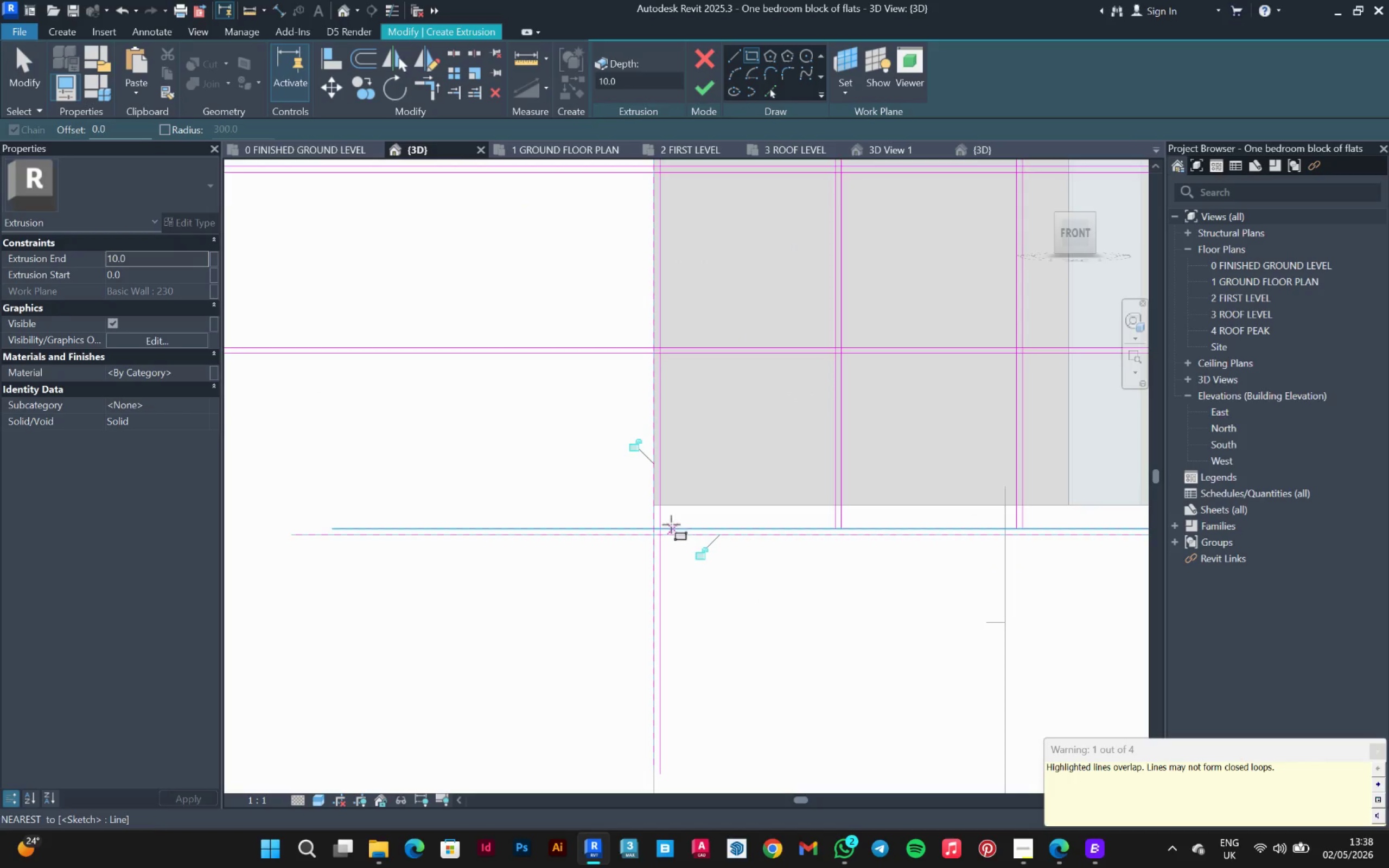 
scroll: coordinate [653, 538], scroll_direction: up, amount: 2.0
 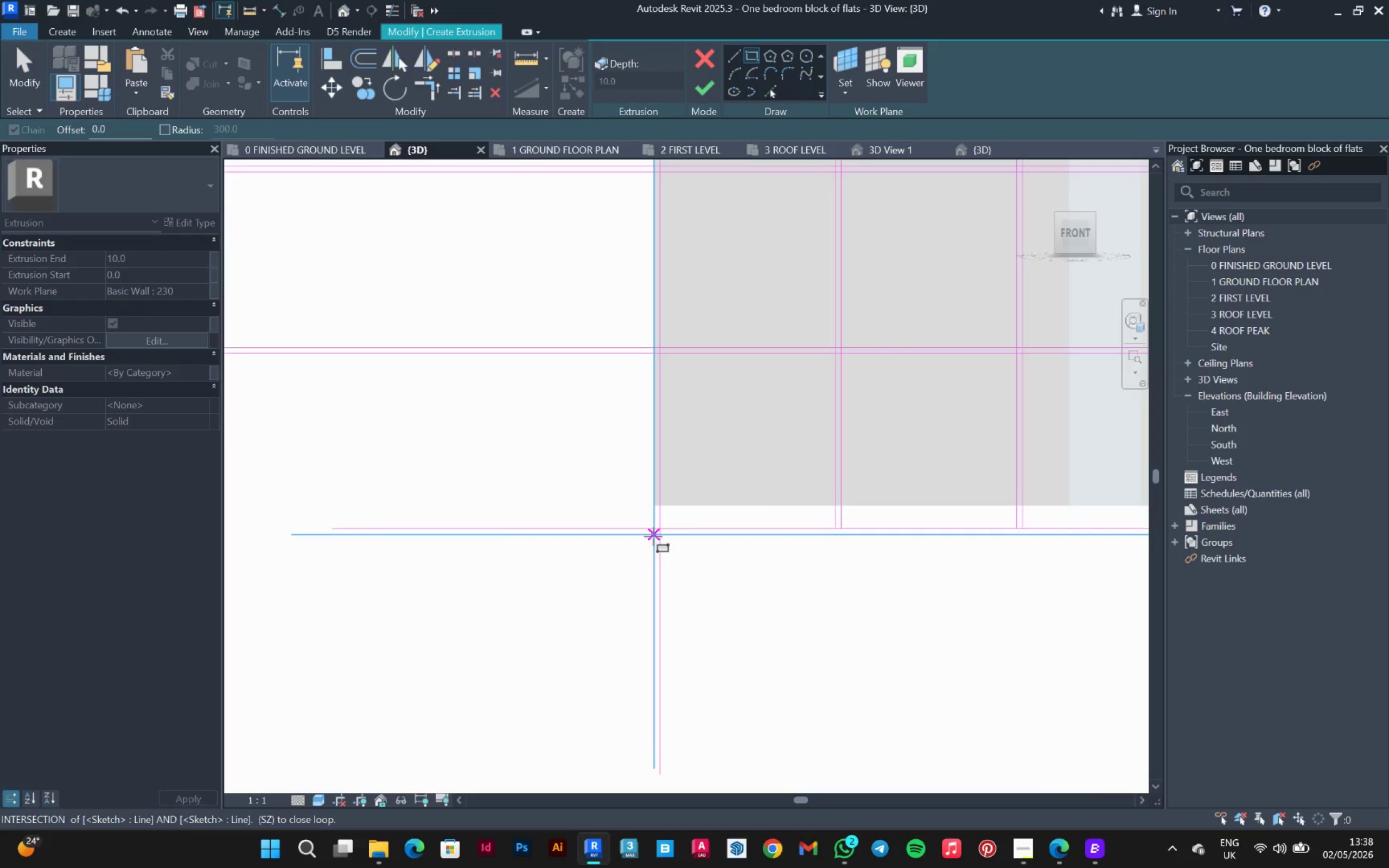 
left_click([662, 528])
 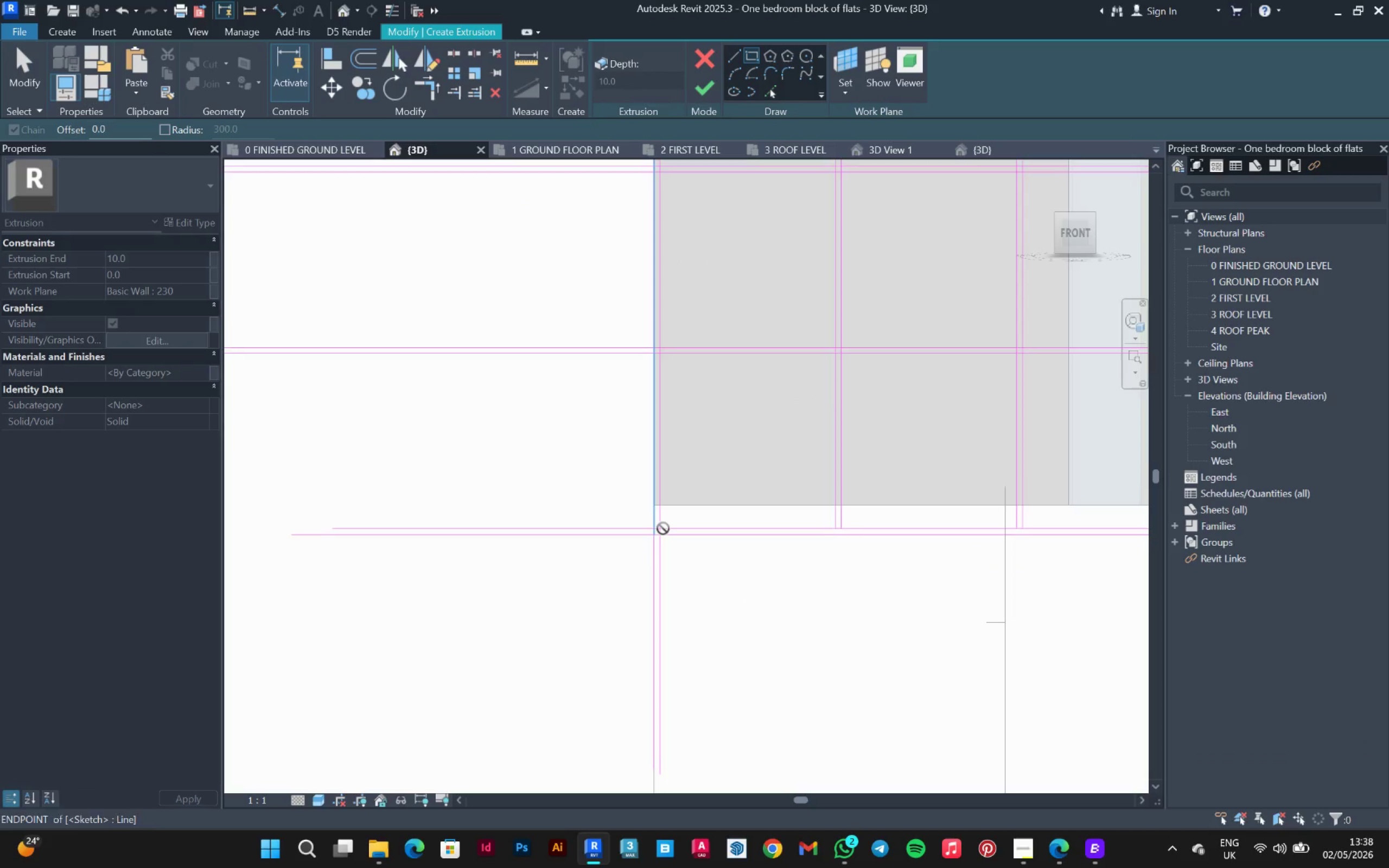 
scroll: coordinate [665, 528], scroll_direction: up, amount: 2.0
 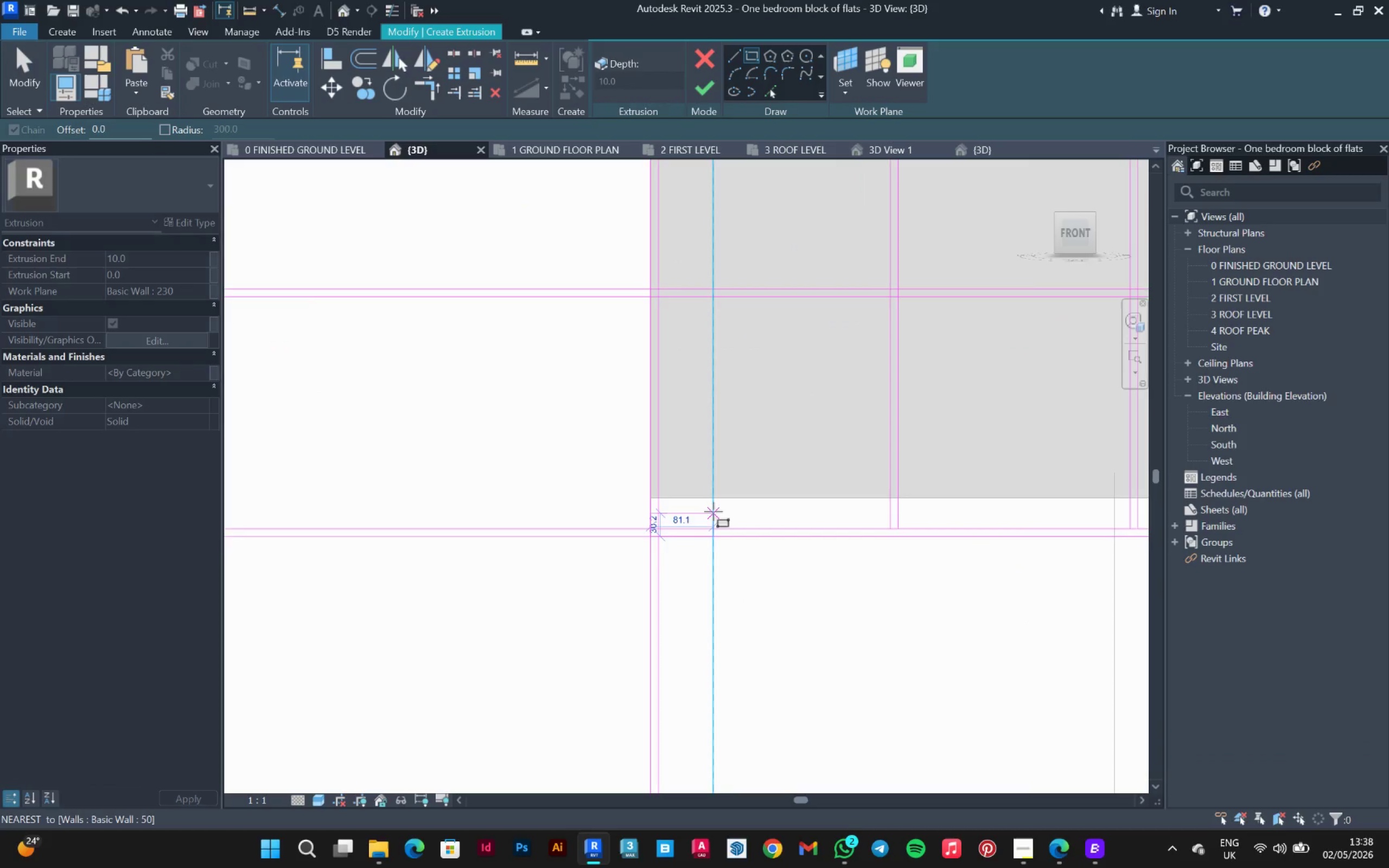 
key(Escape)
 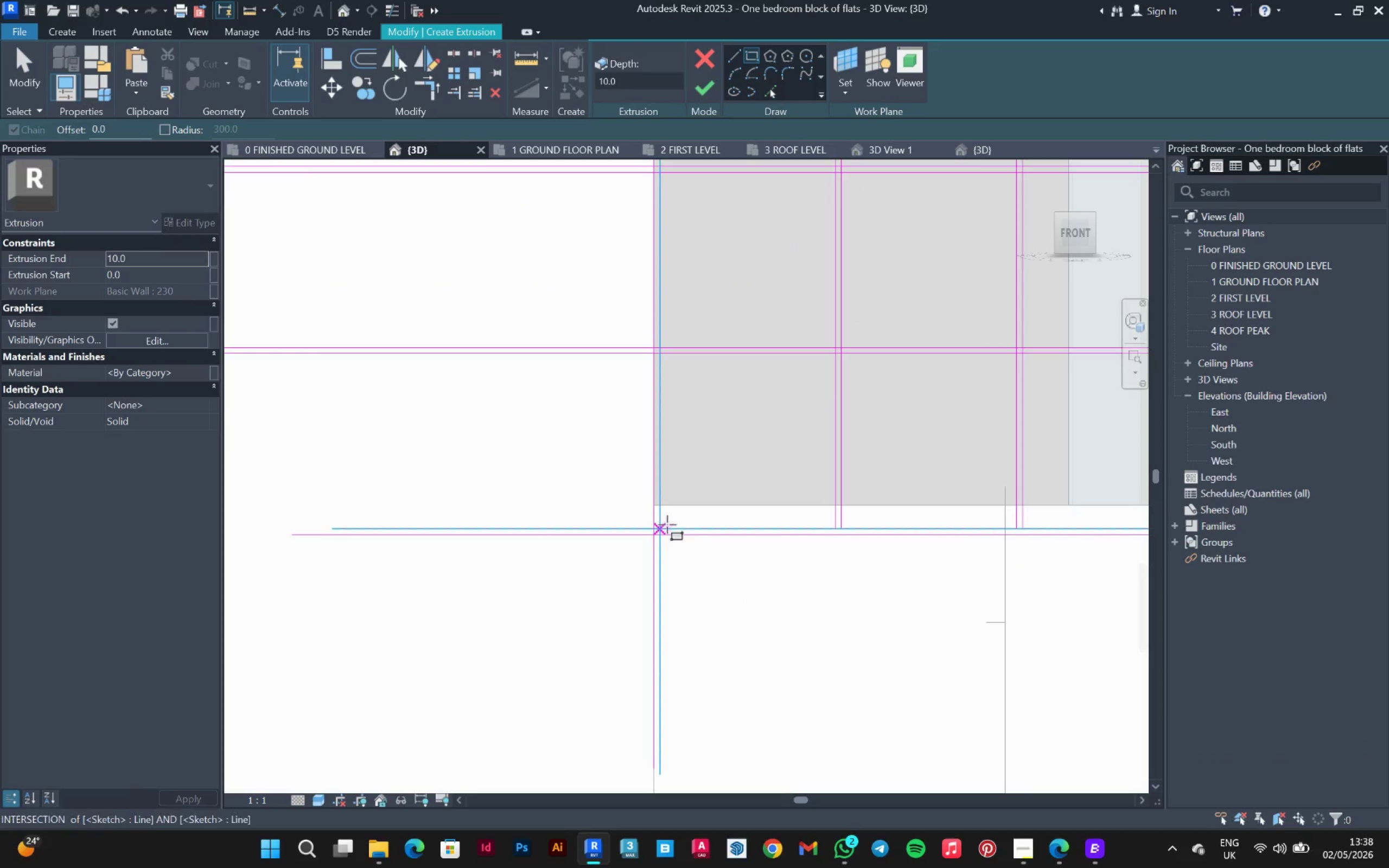 
left_click([666, 525])
 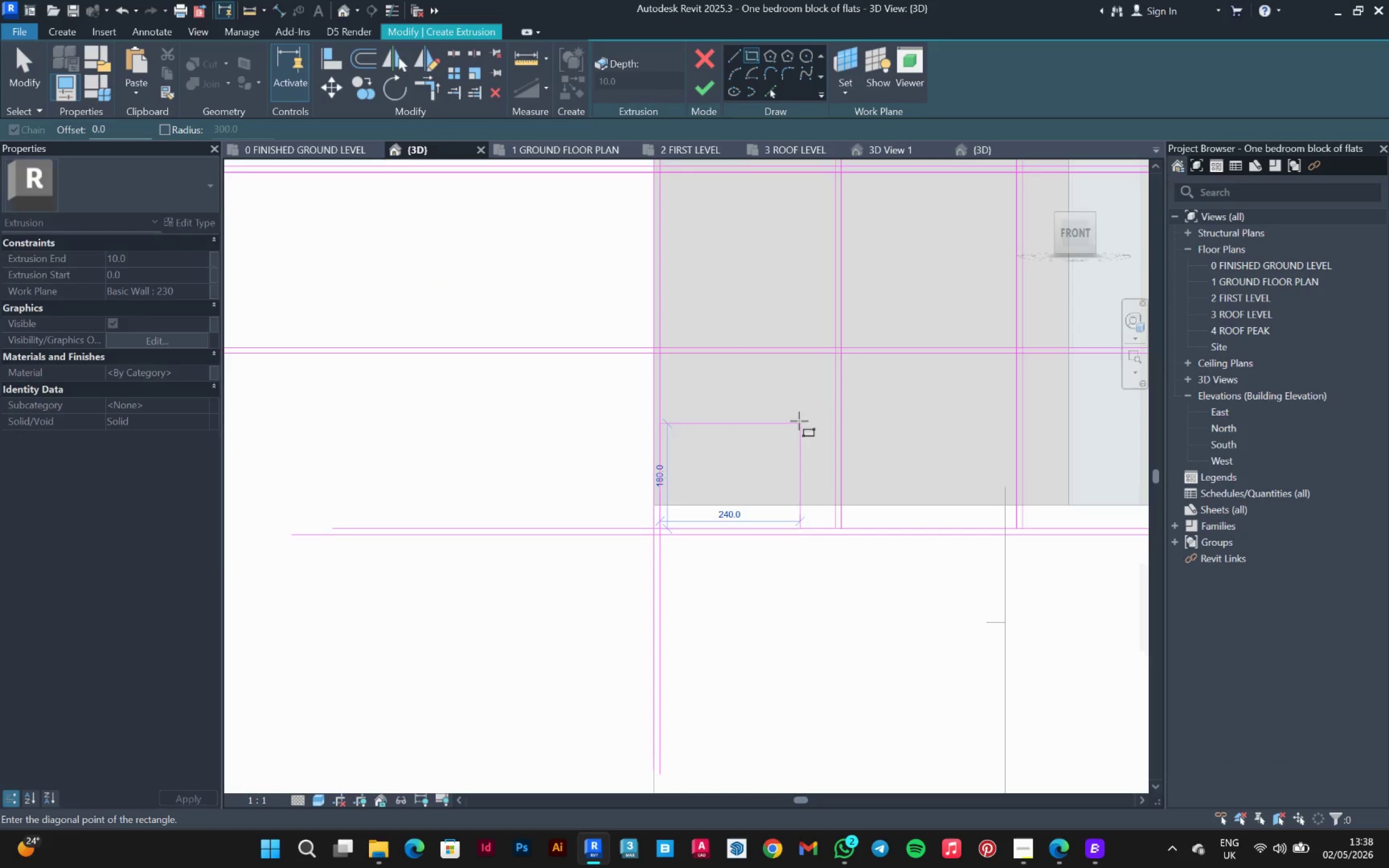 
scroll: coordinate [806, 415], scroll_direction: up, amount: 3.0
 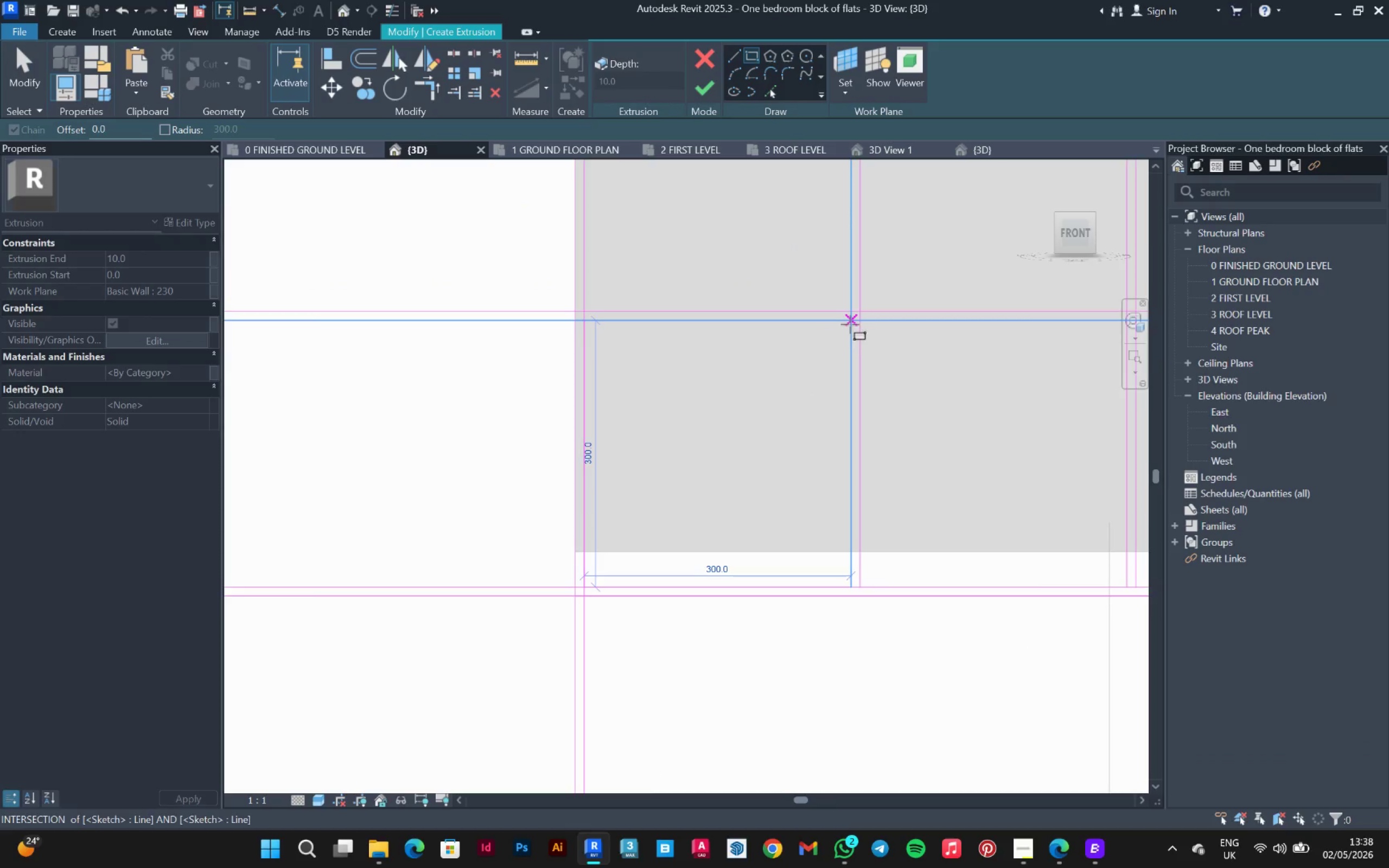 
left_click([850, 324])
 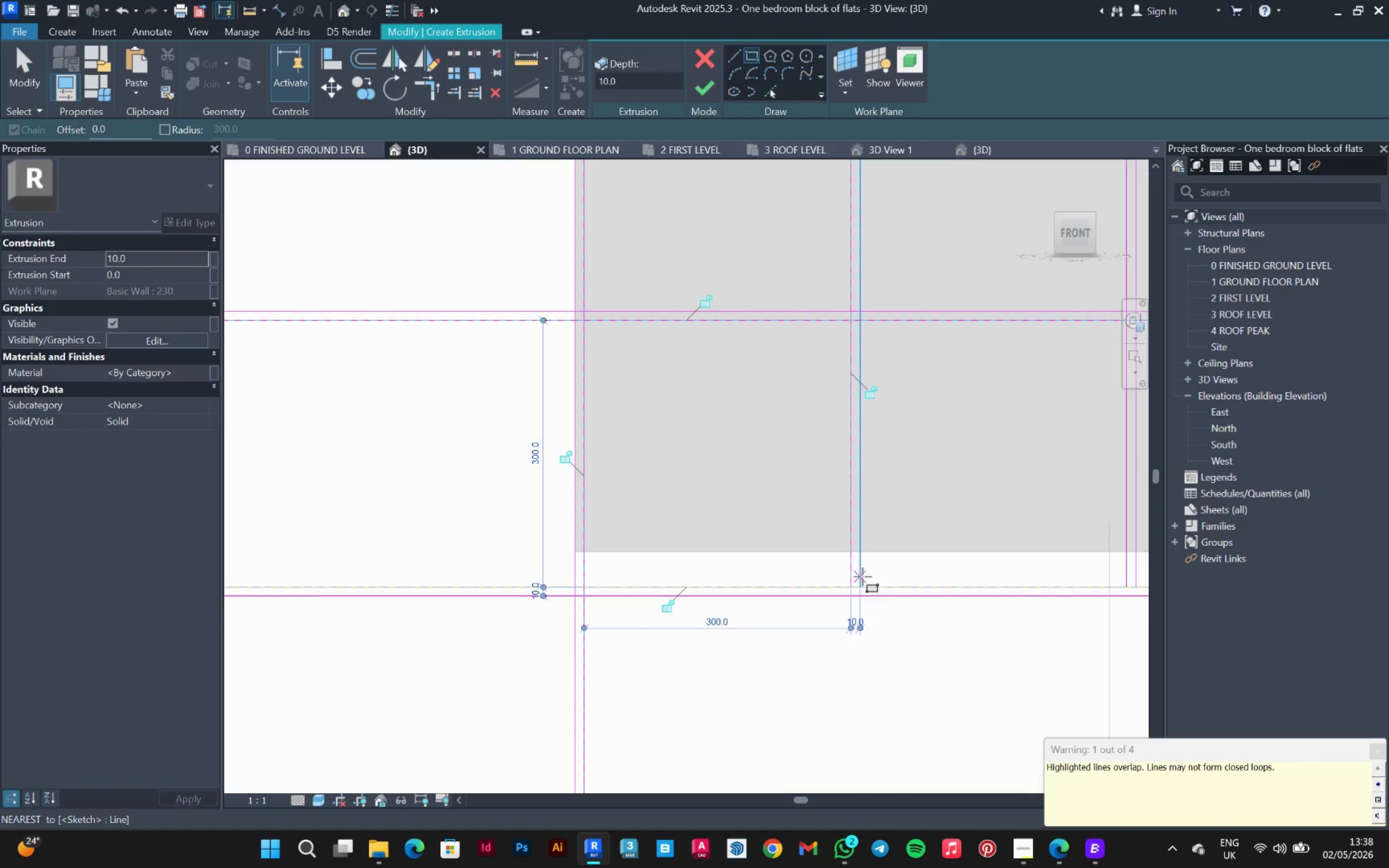 
key(Escape)
 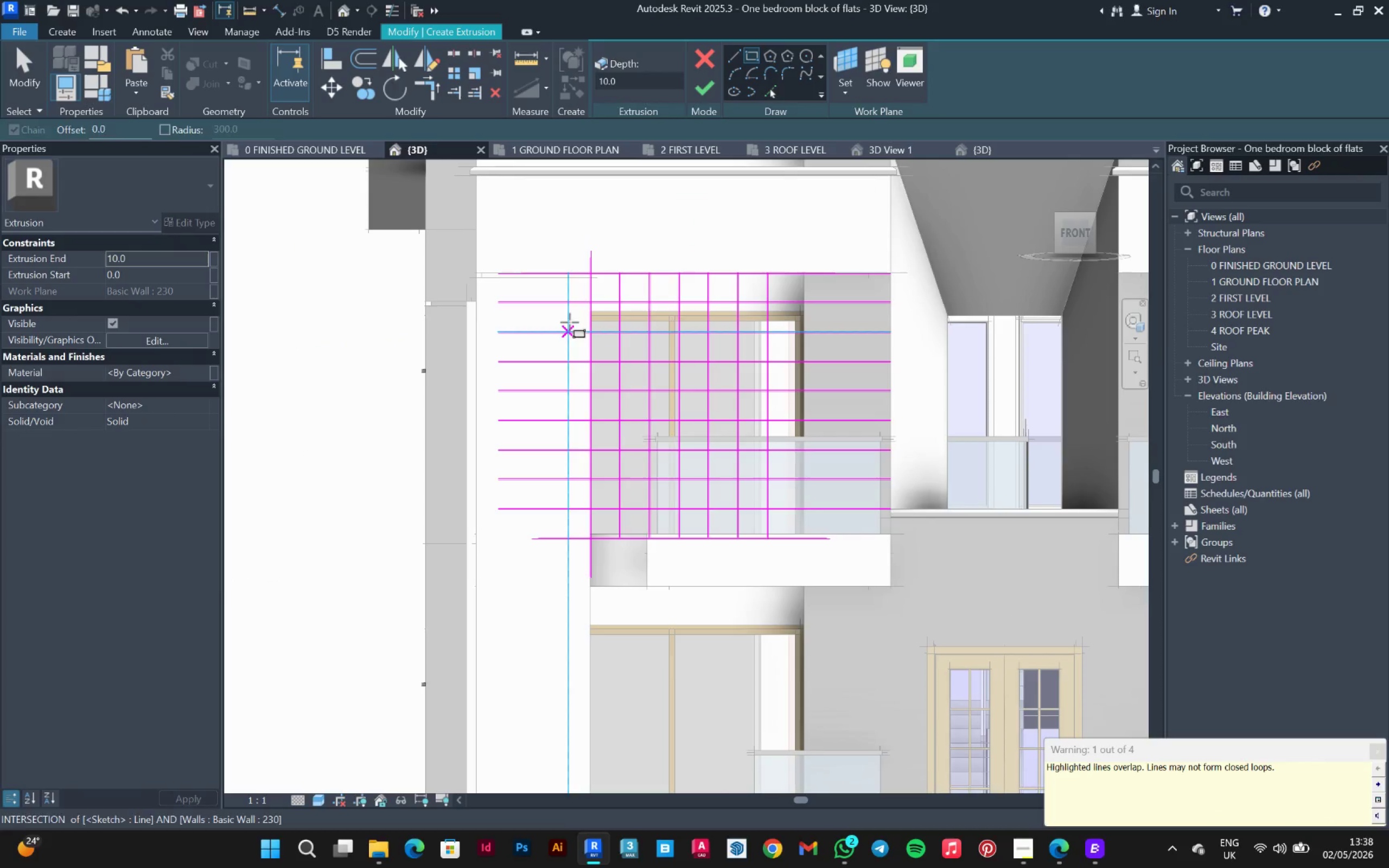 
scroll: coordinate [591, 530], scroll_direction: down, amount: 16.0
 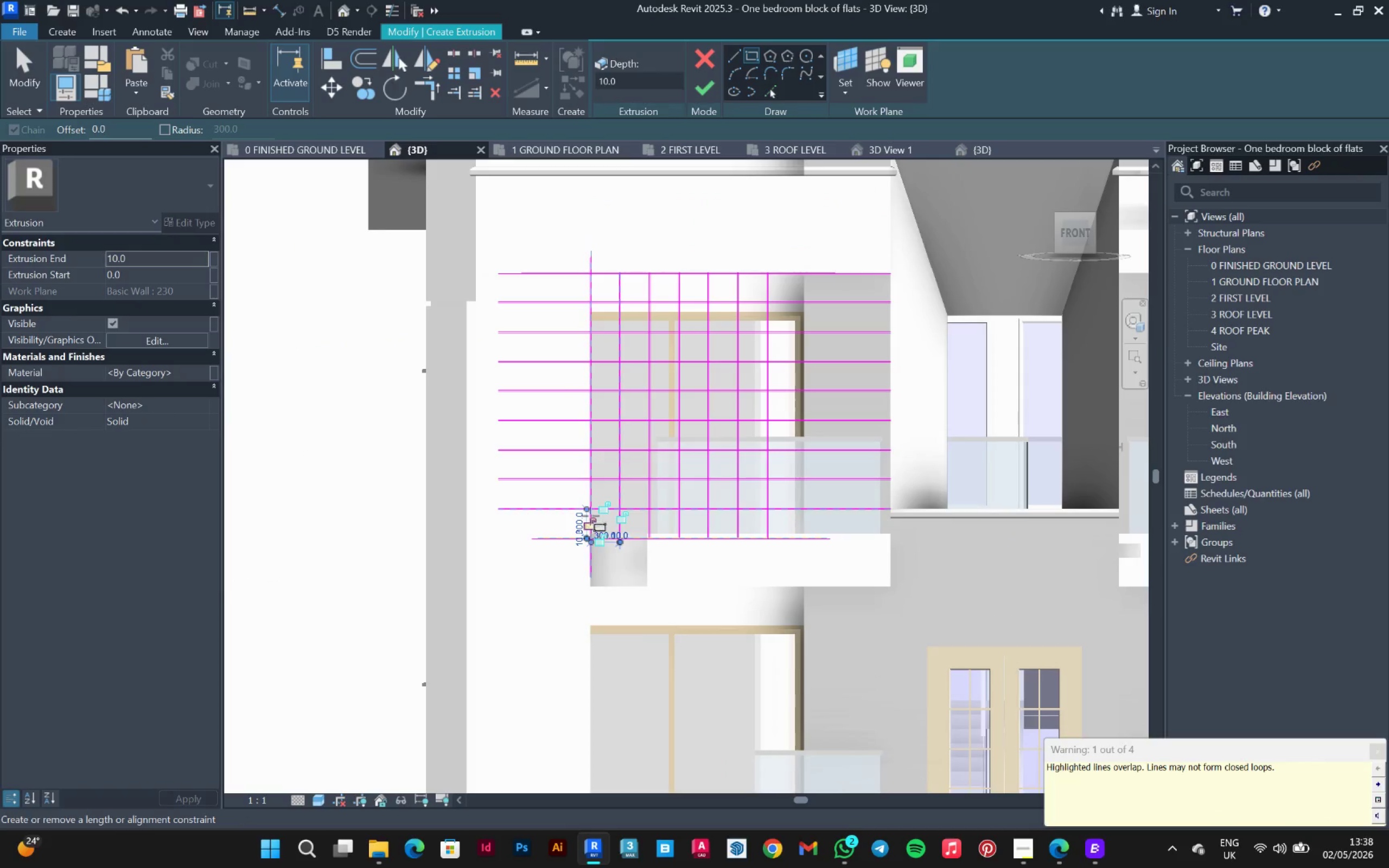 
key(Escape)
 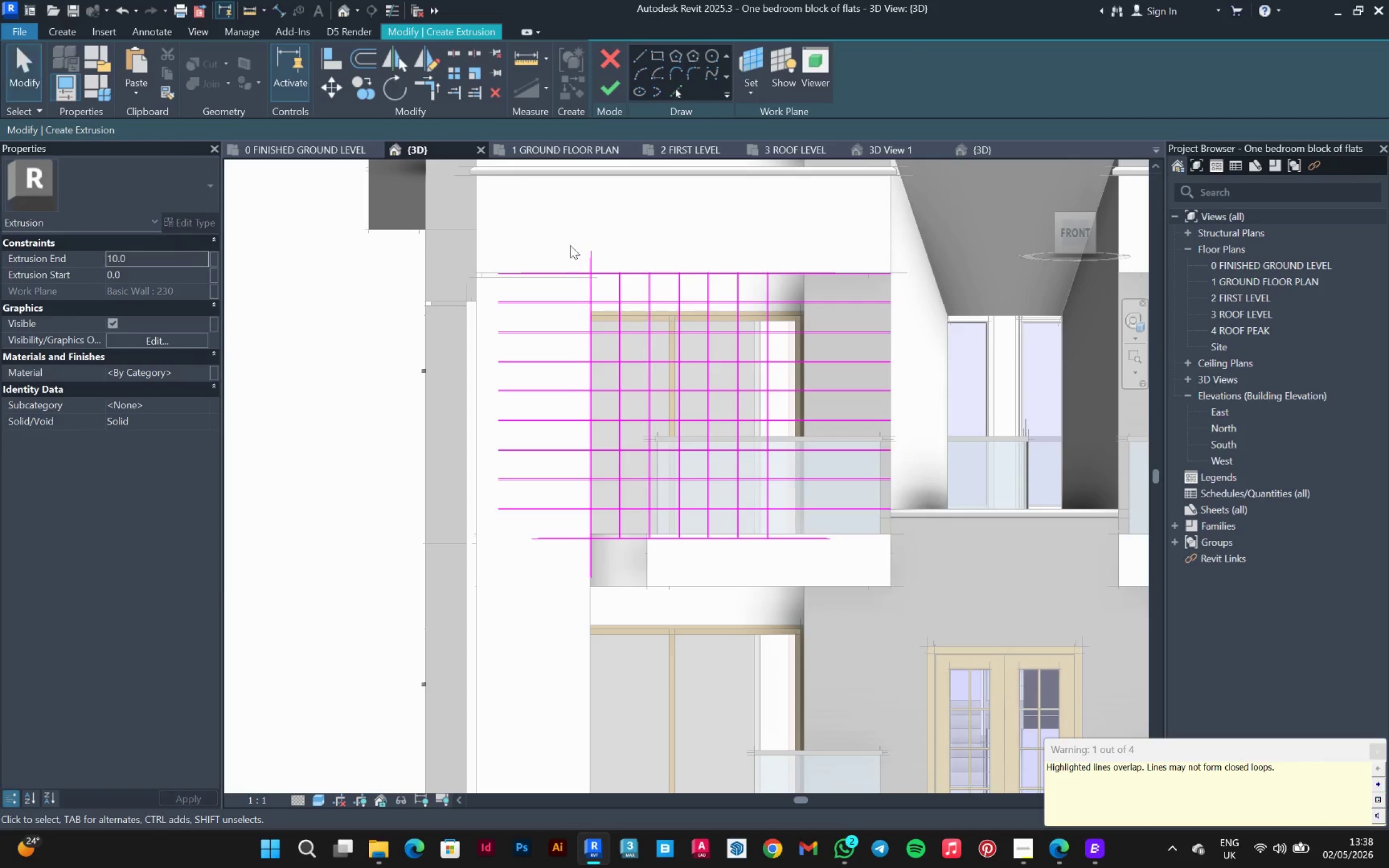 
left_click_drag(start_coordinate=[569, 242], to_coordinate=[474, 605])
 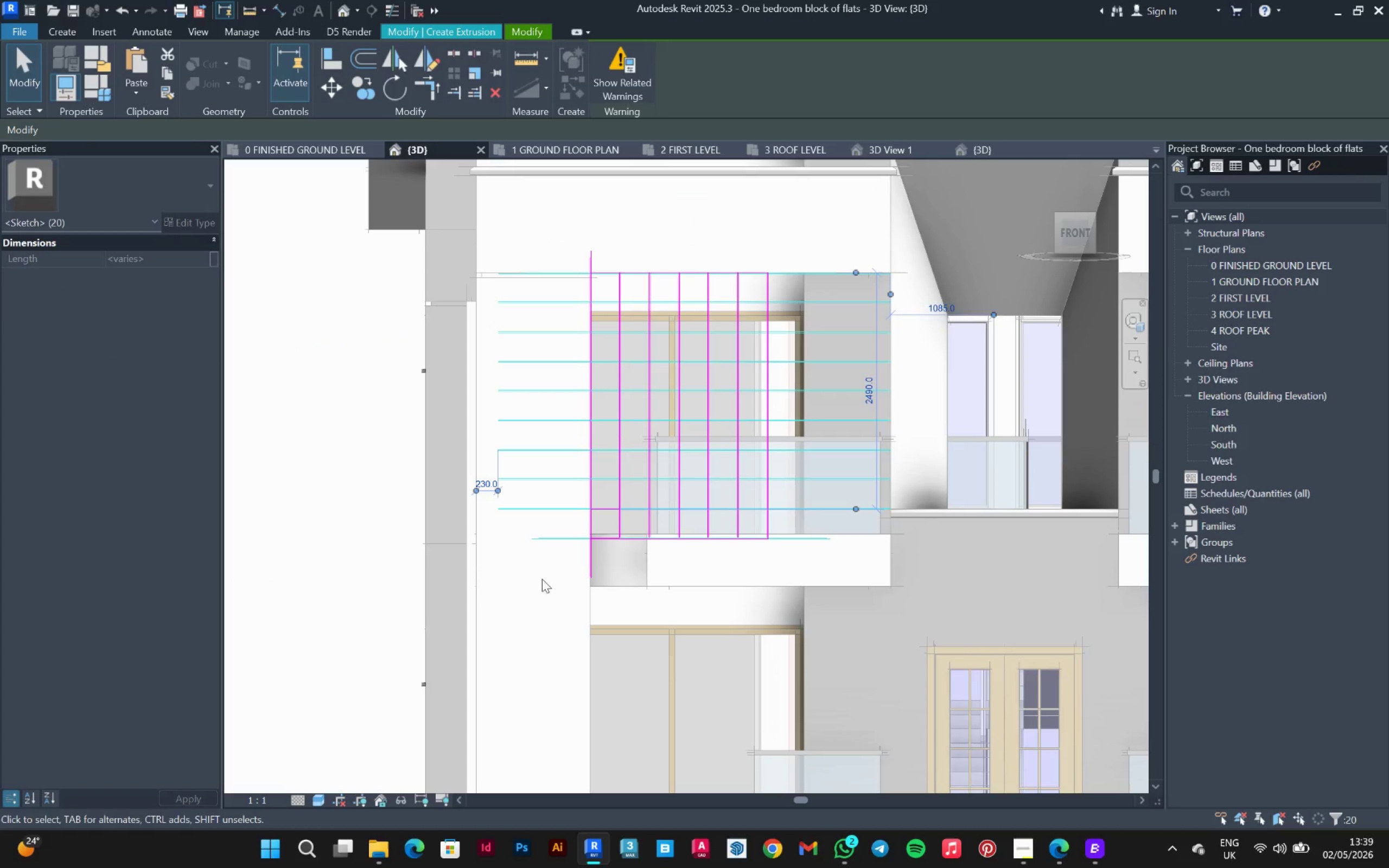 
key(Delete)
 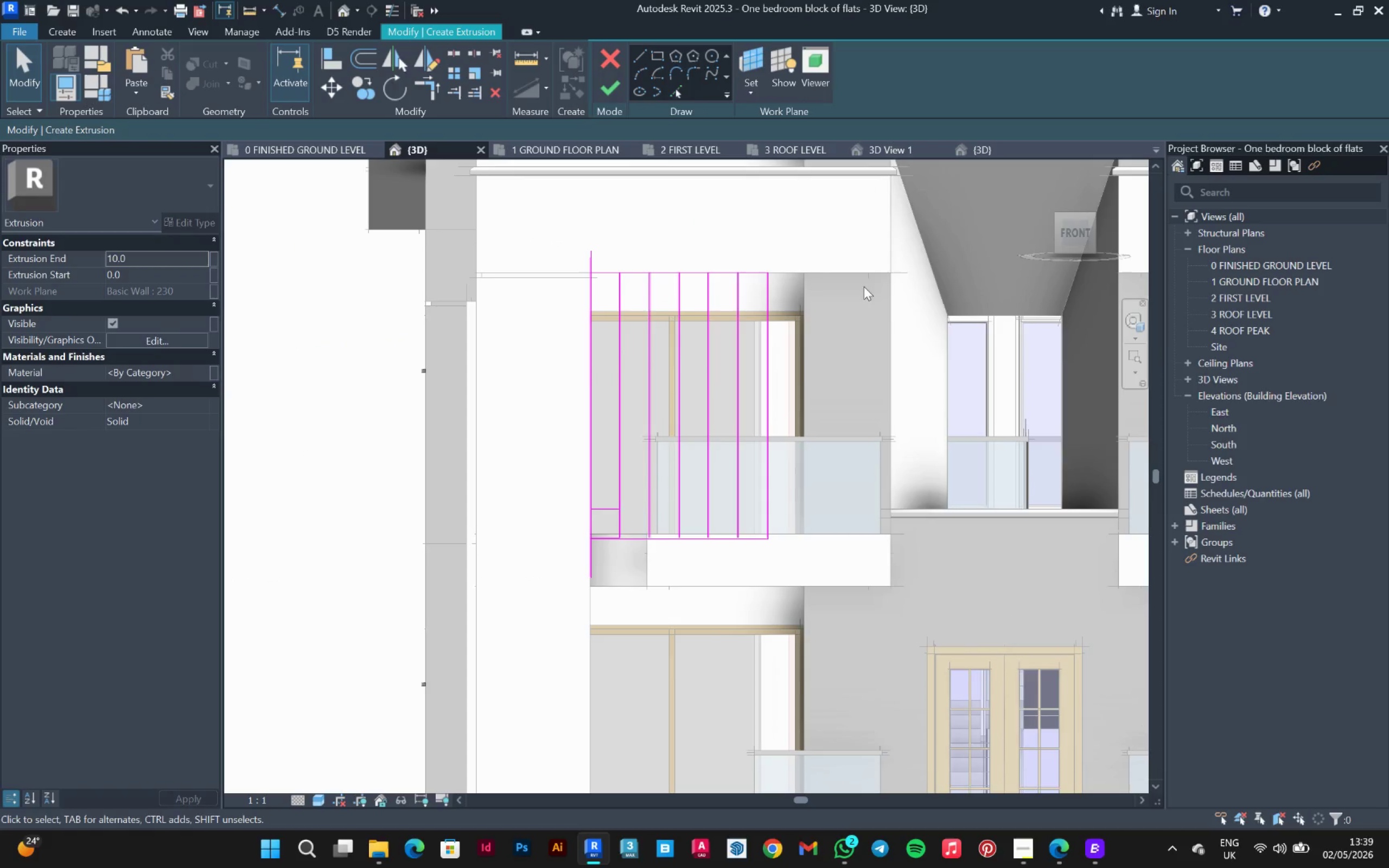 
left_click_drag(start_coordinate=[661, 217], to_coordinate=[407, 253])
 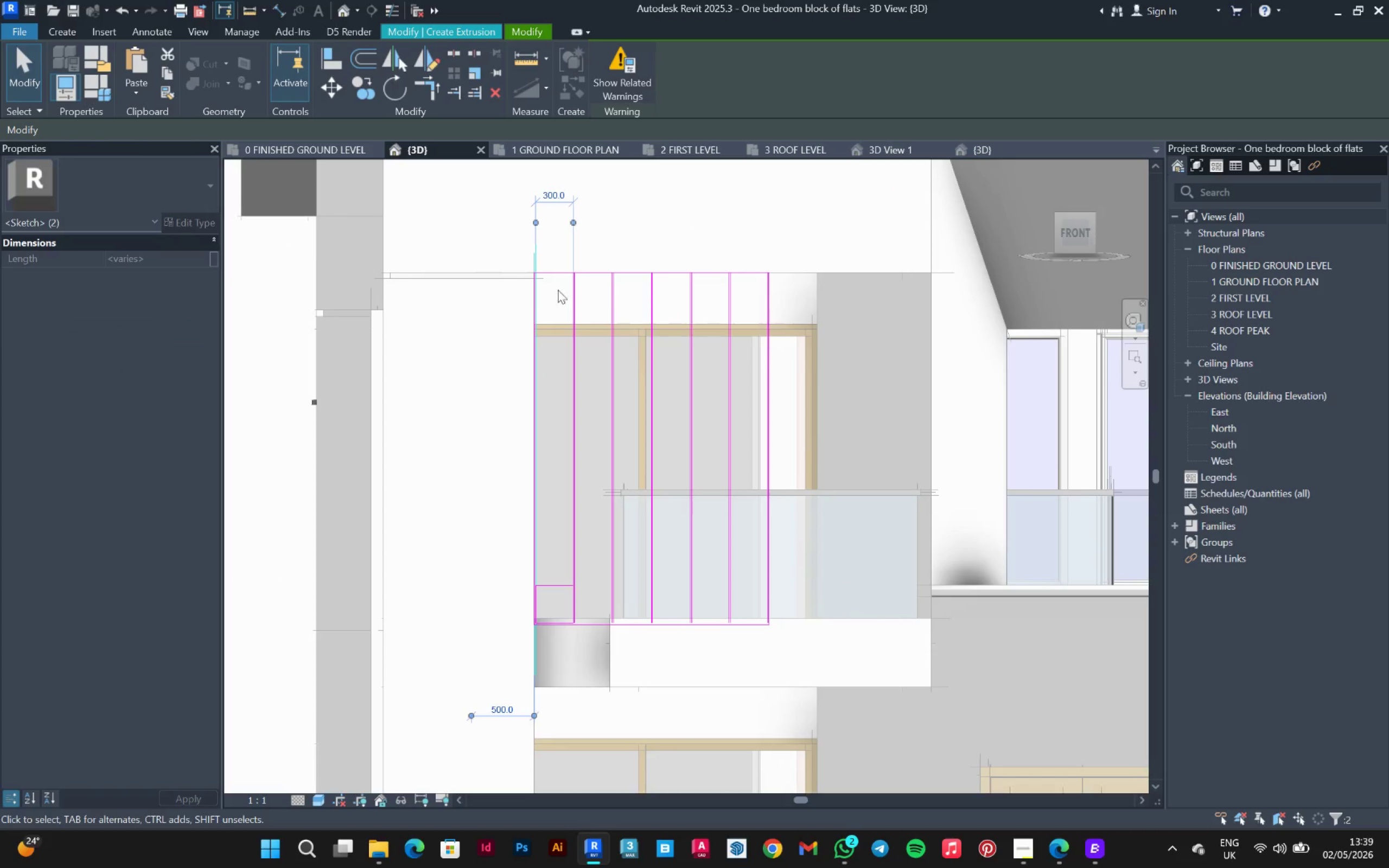 
scroll: coordinate [761, 271], scroll_direction: up, amount: 2.0
 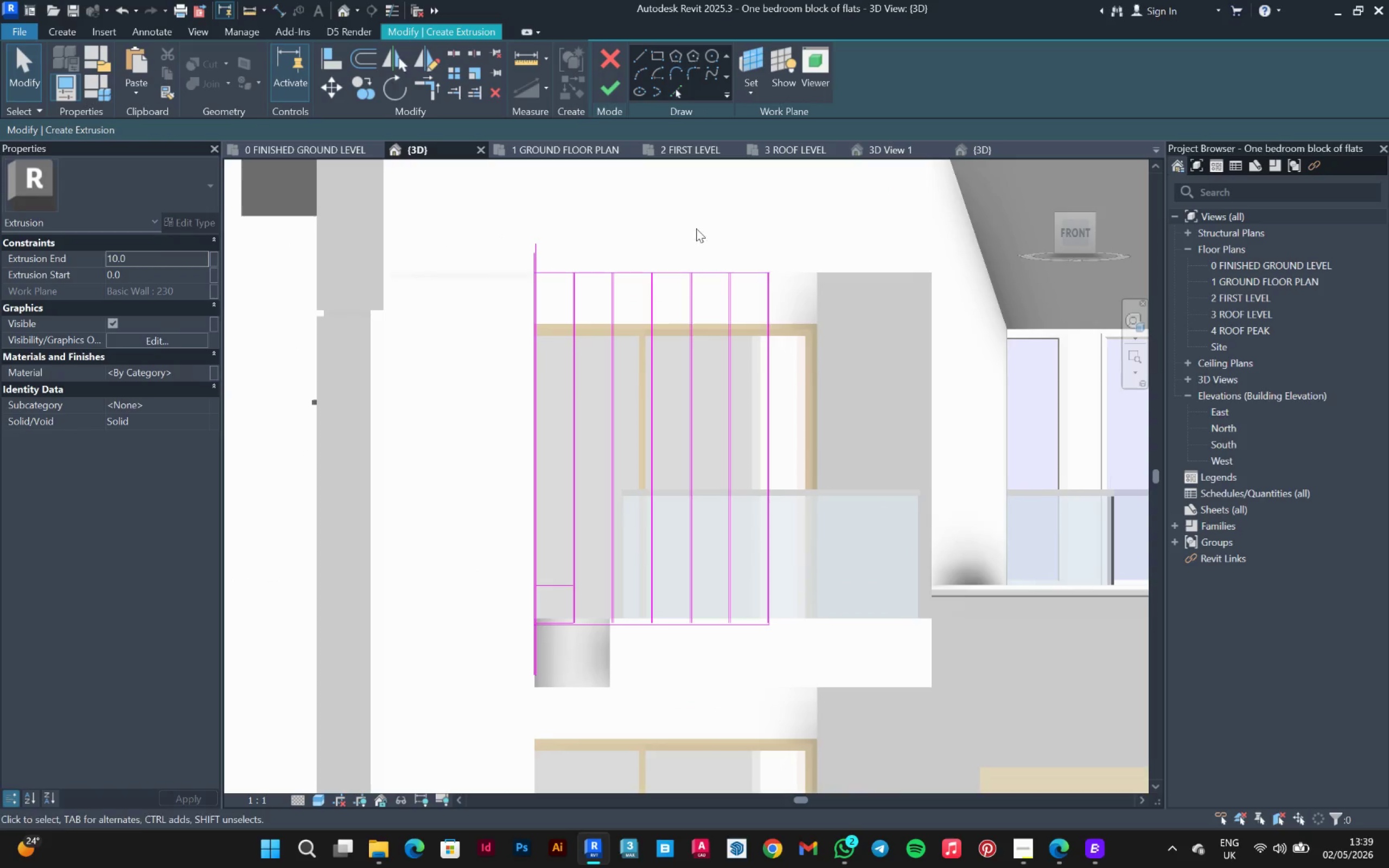 
key(Delete)
 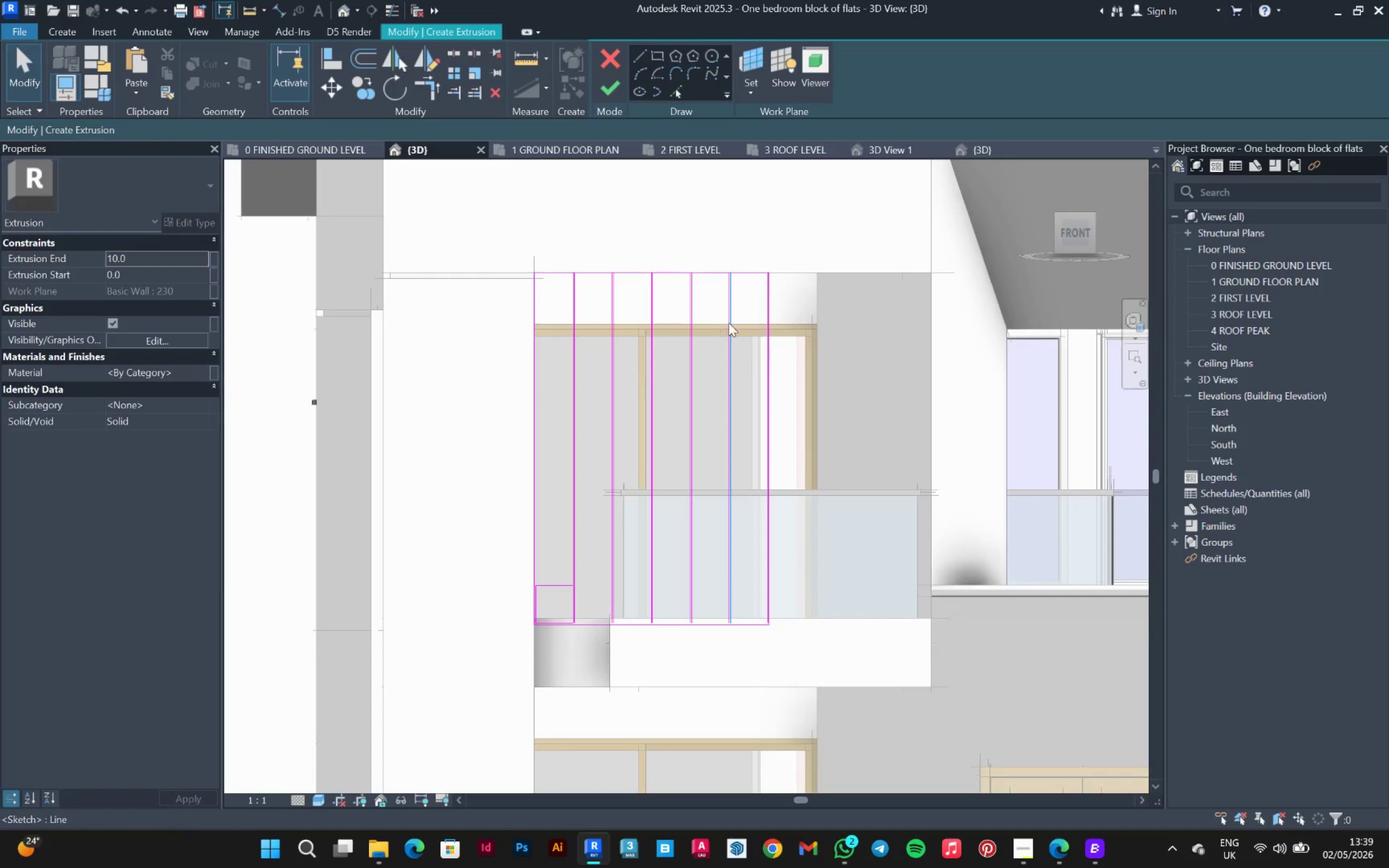 
scroll: coordinate [735, 323], scroll_direction: up, amount: 2.0
 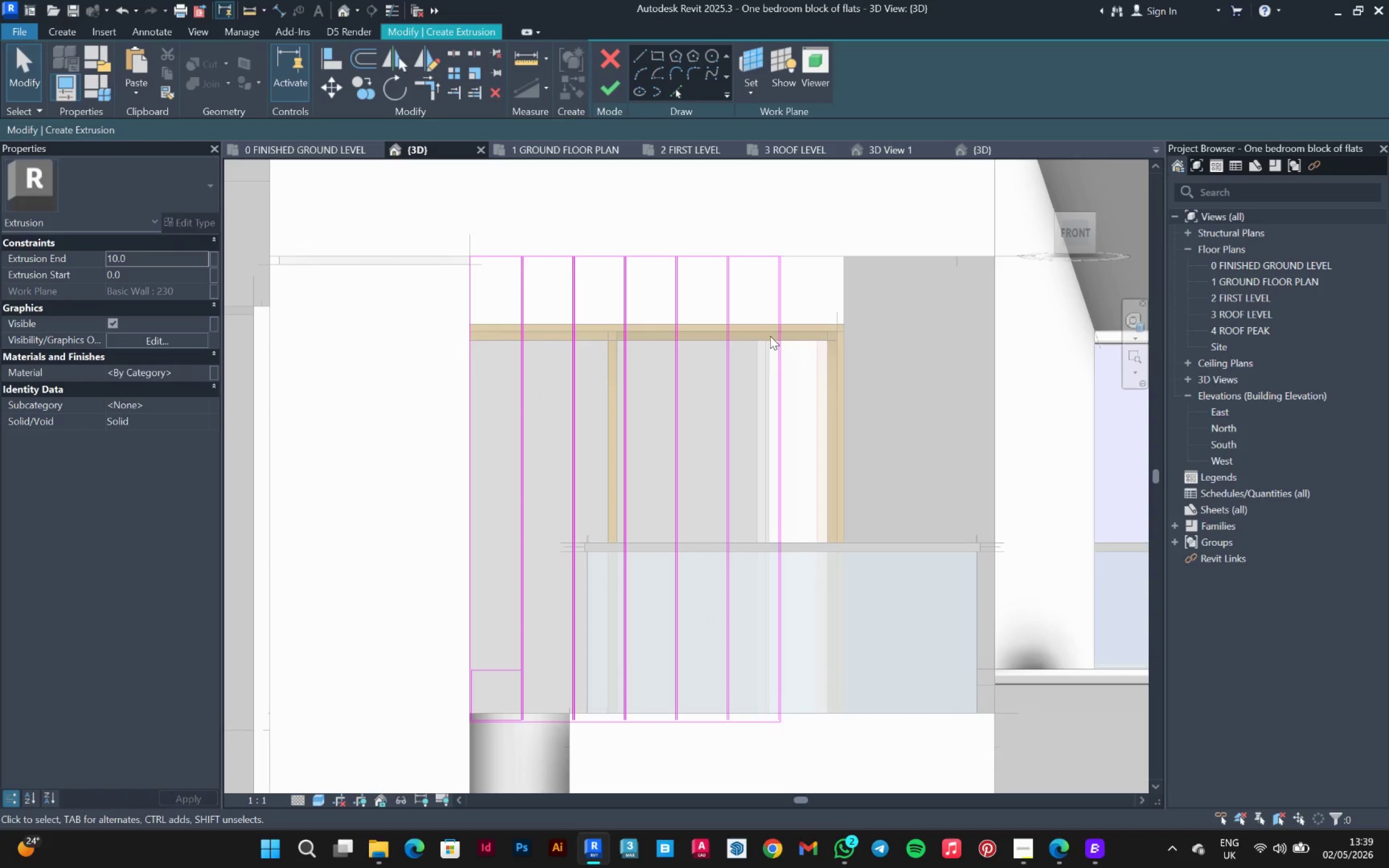 
left_click([771, 337])
 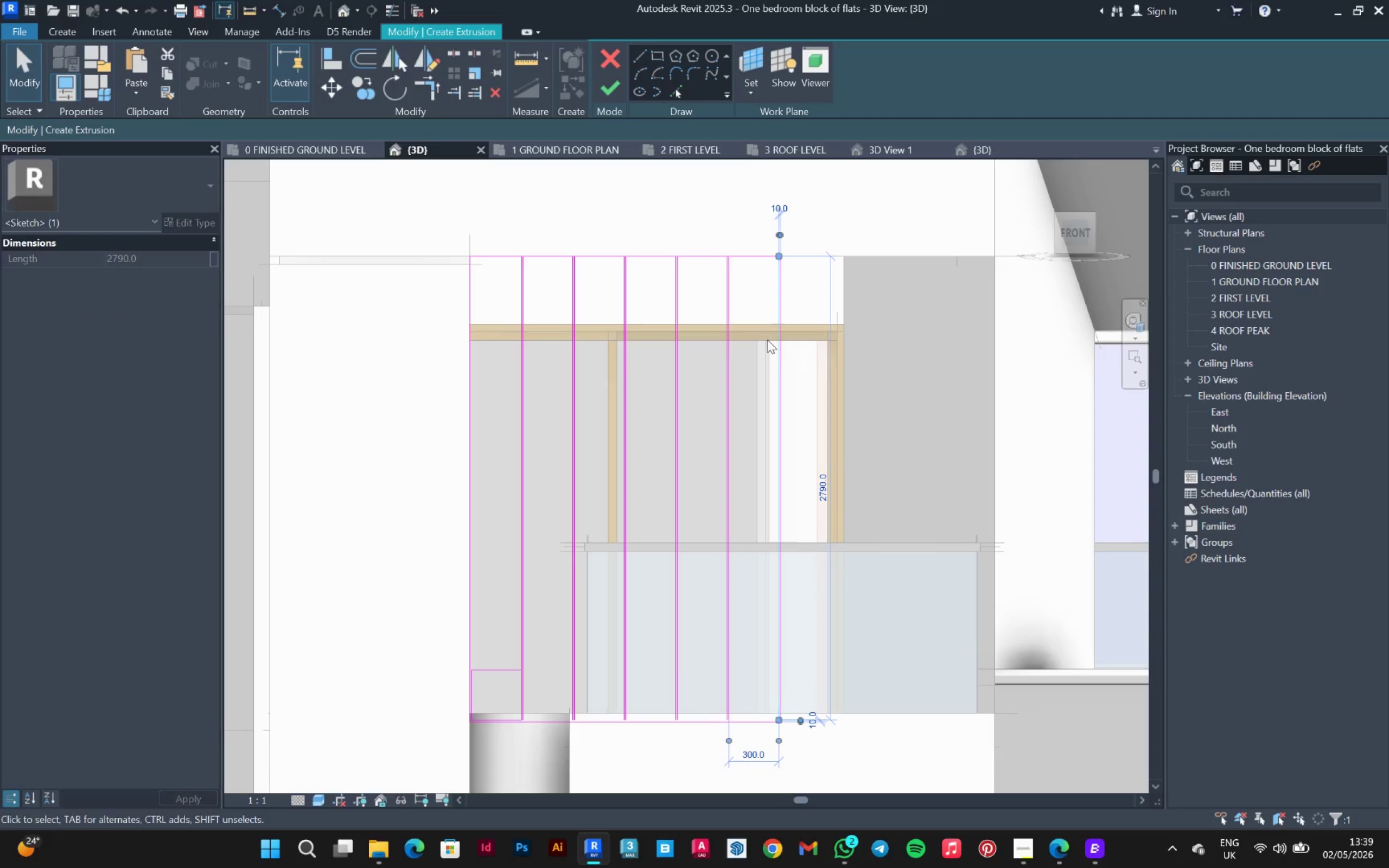 
key(Delete)
 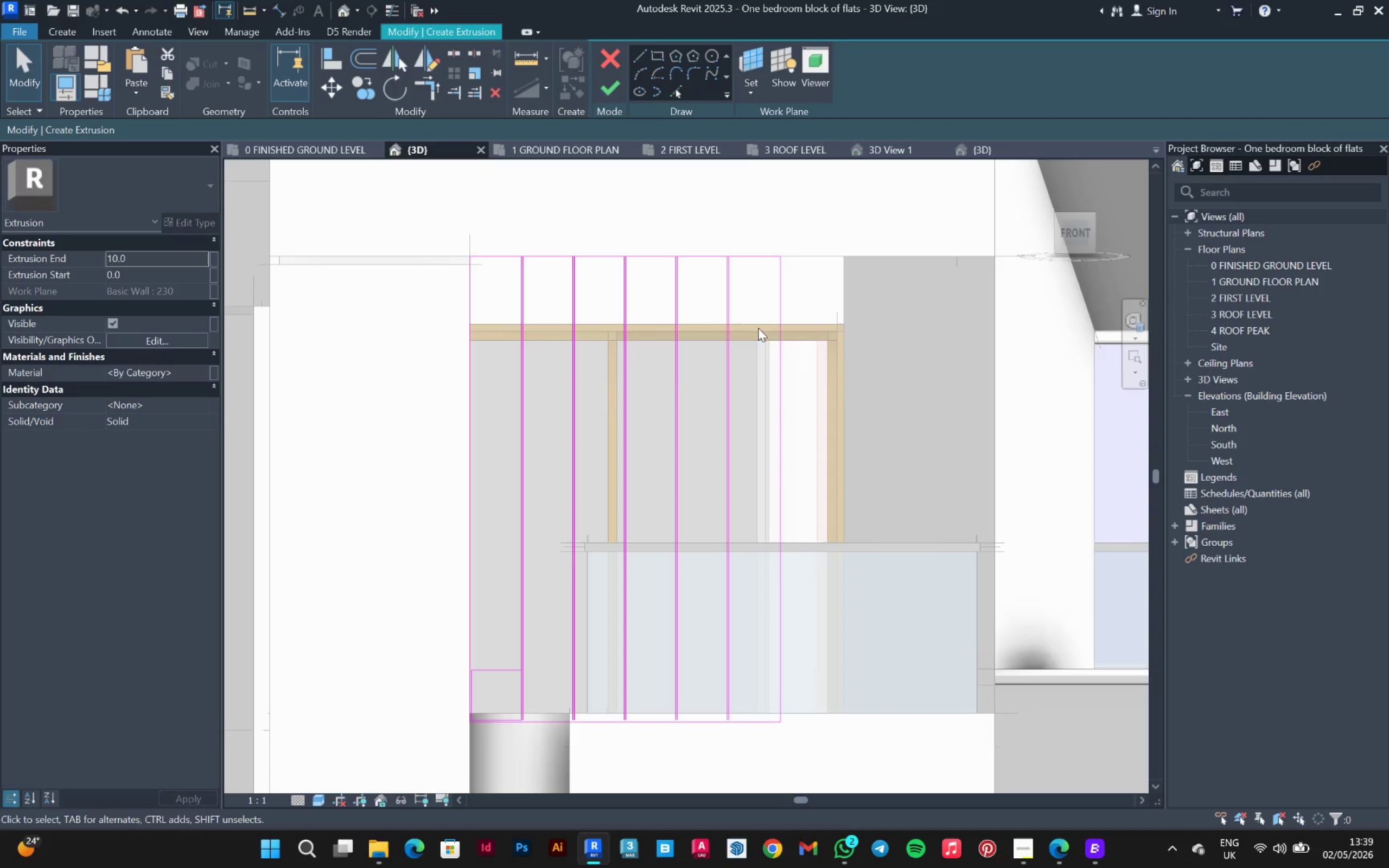 
left_click_drag(start_coordinate=[758, 328], to_coordinate=[490, 458])
 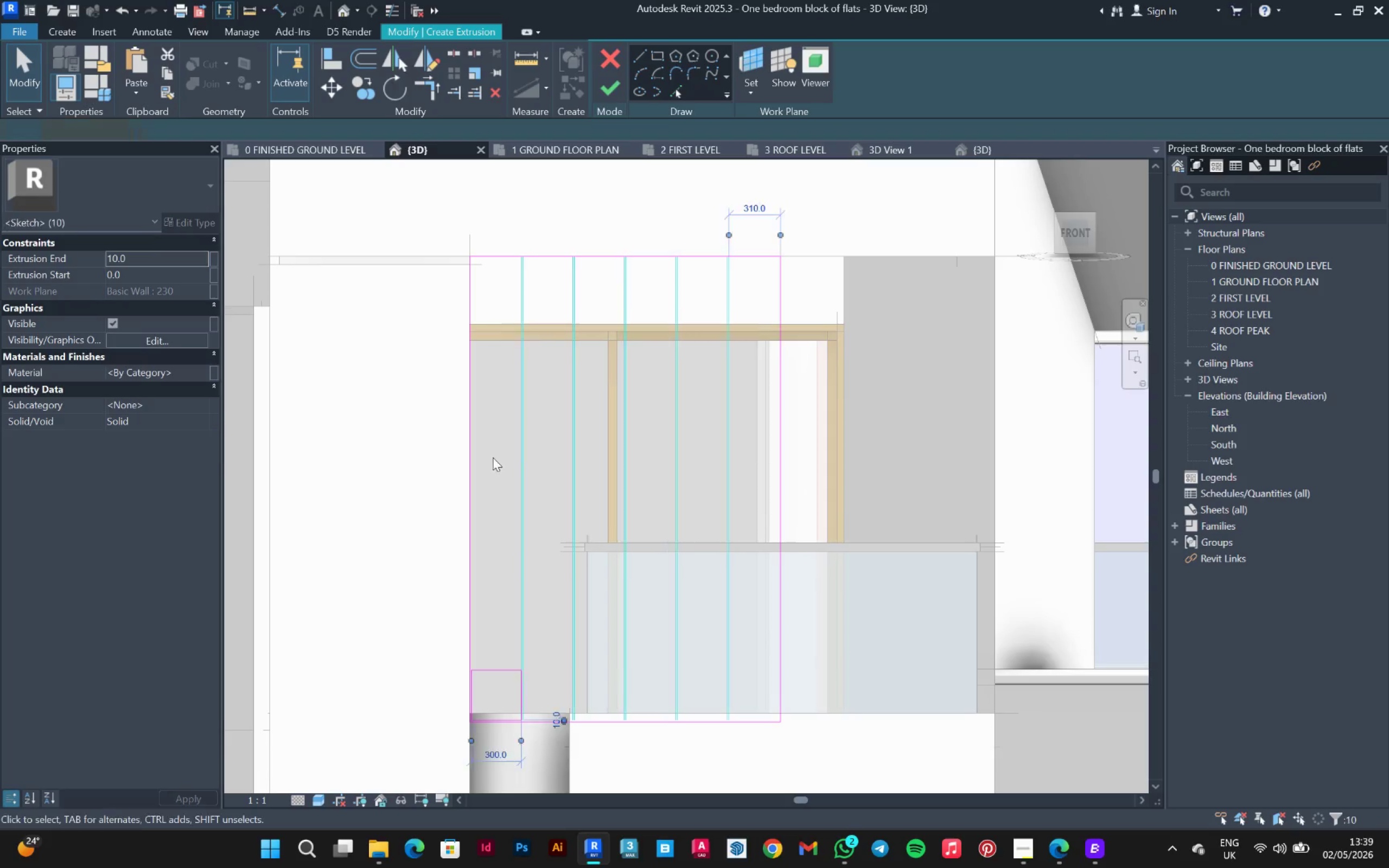 
key(Delete)
 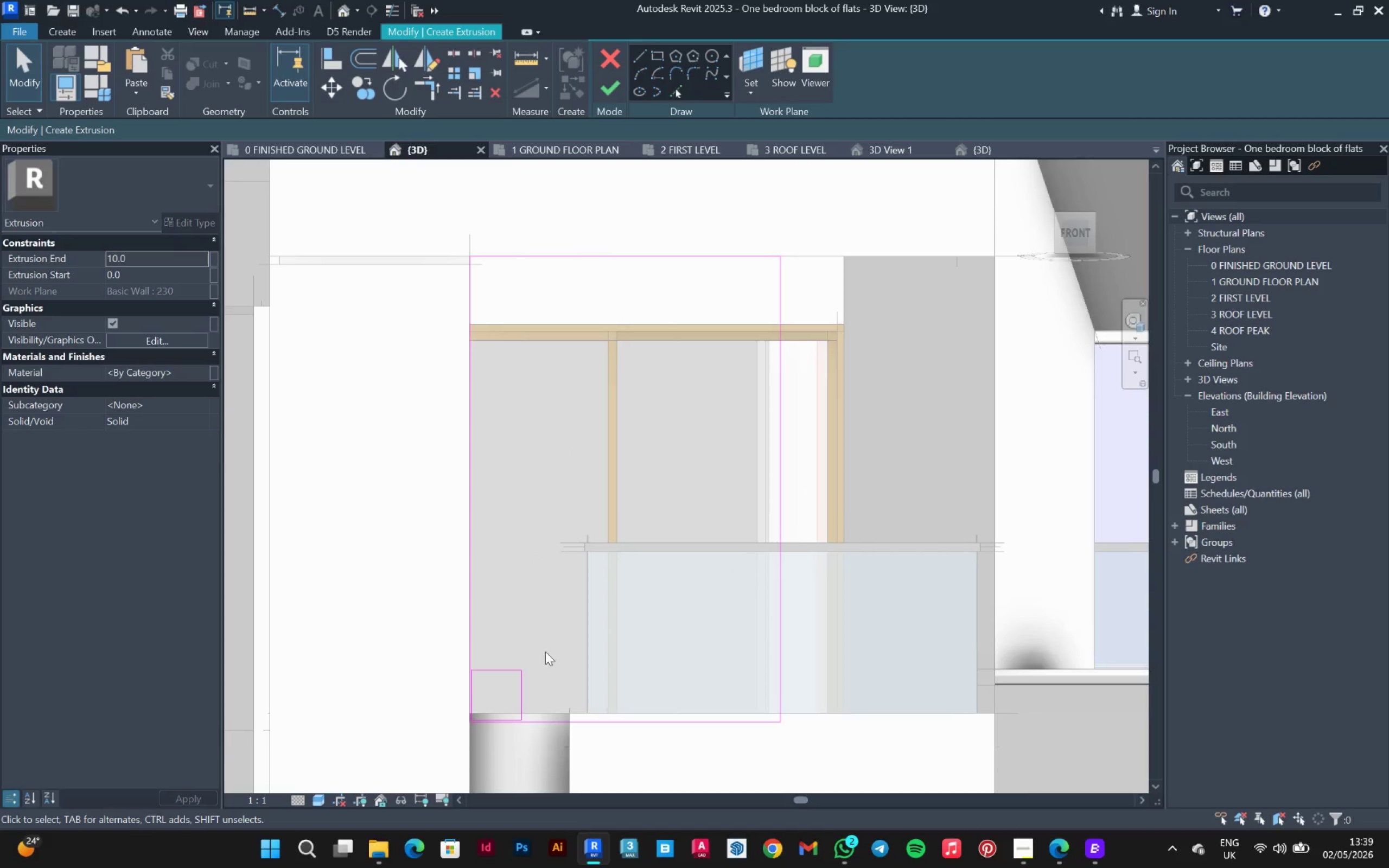 
left_click_drag(start_coordinate=[388, 762], to_coordinate=[661, 464])
 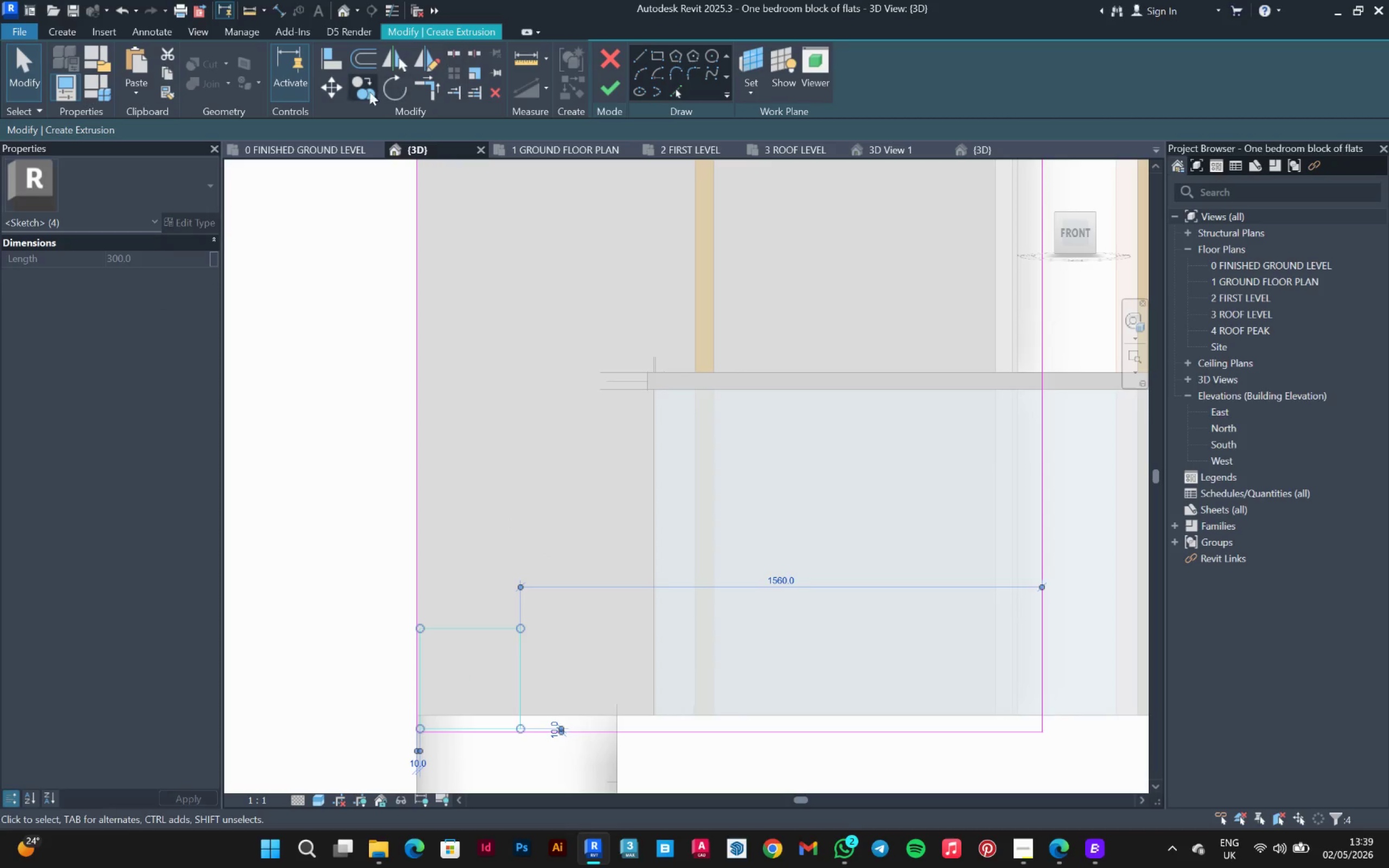 
scroll: coordinate [504, 717], scroll_direction: up, amount: 5.0
 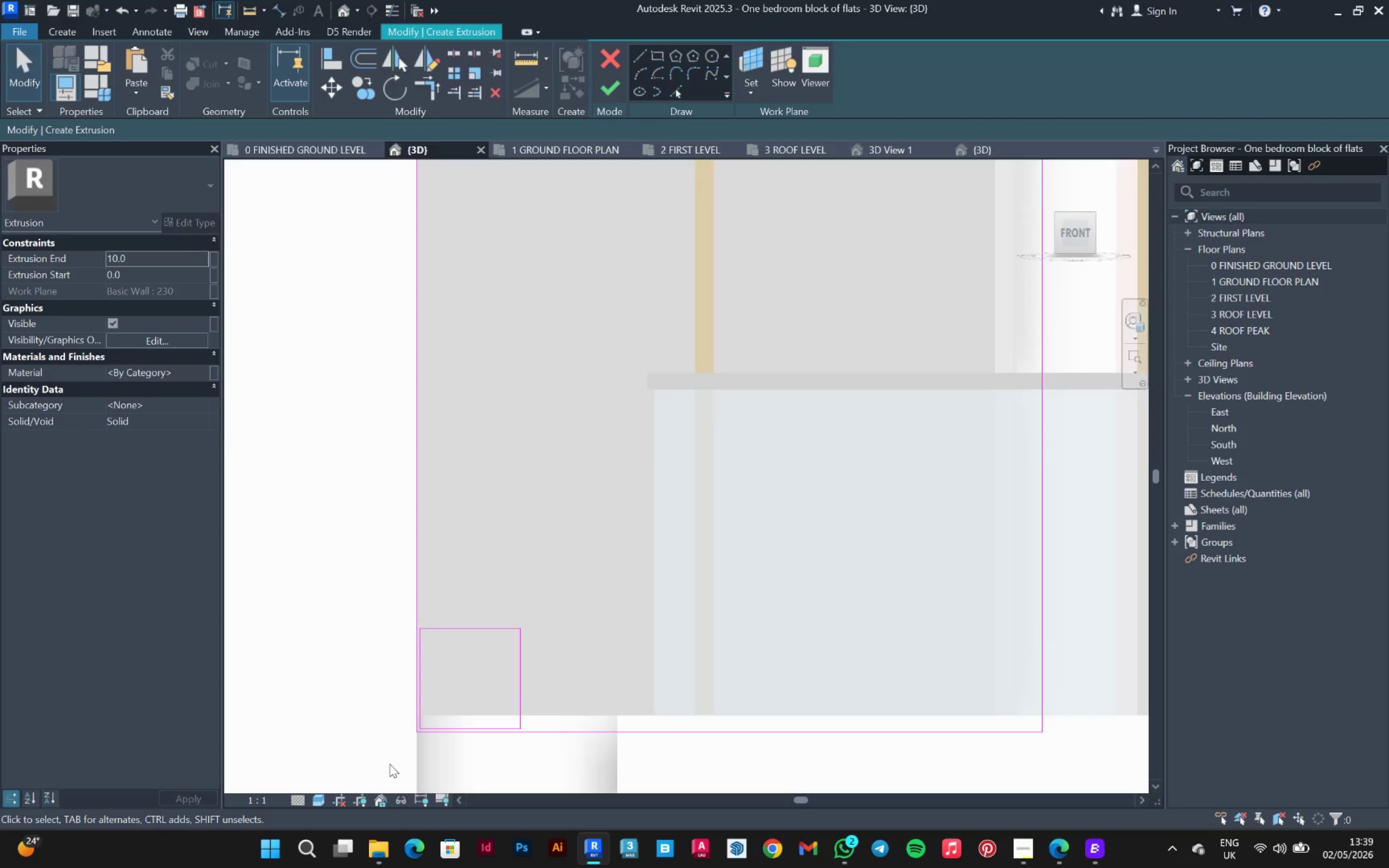 
left_click([368, 93])
 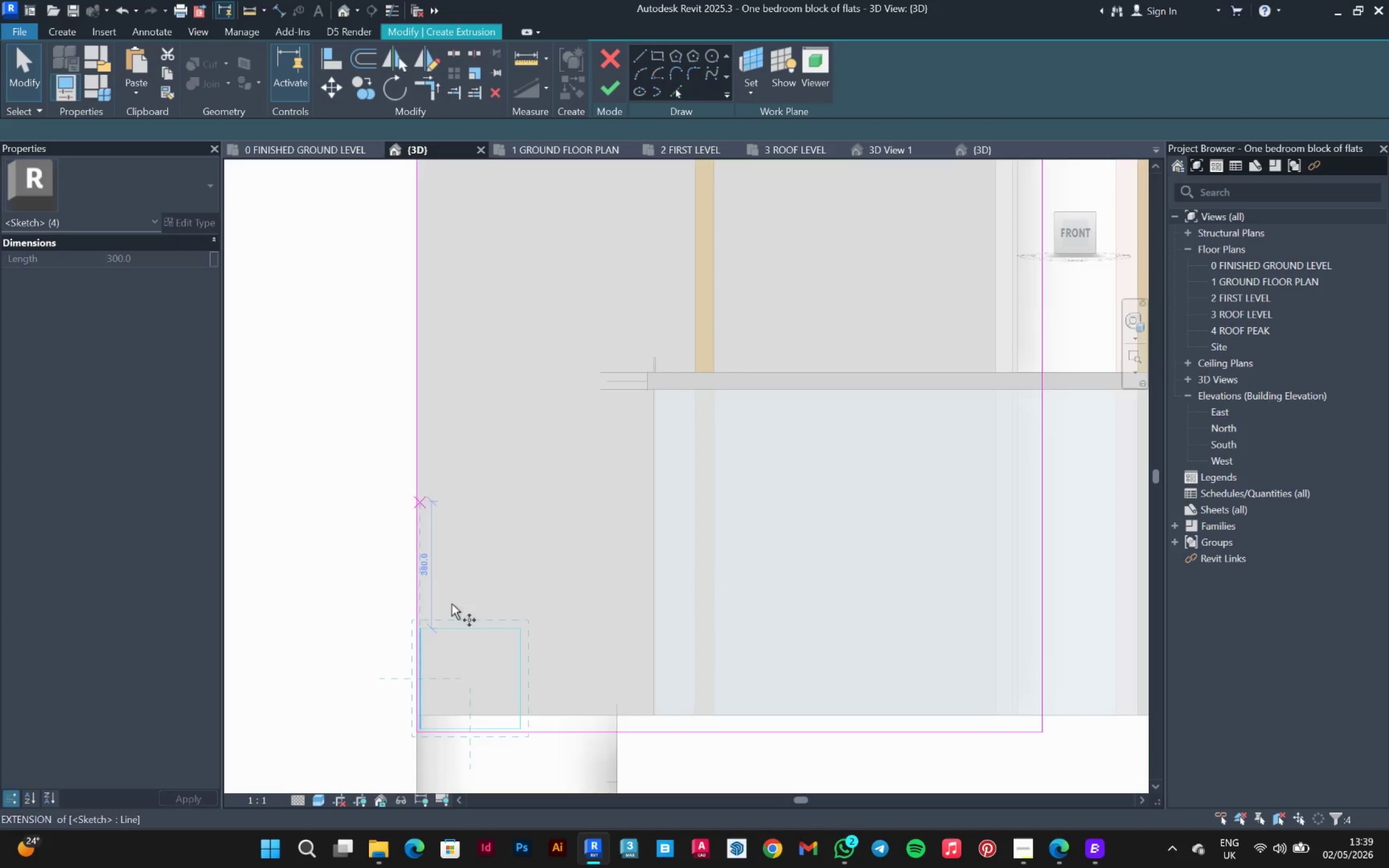 
scroll: coordinate [355, 710], scroll_direction: up, amount: 10.0
 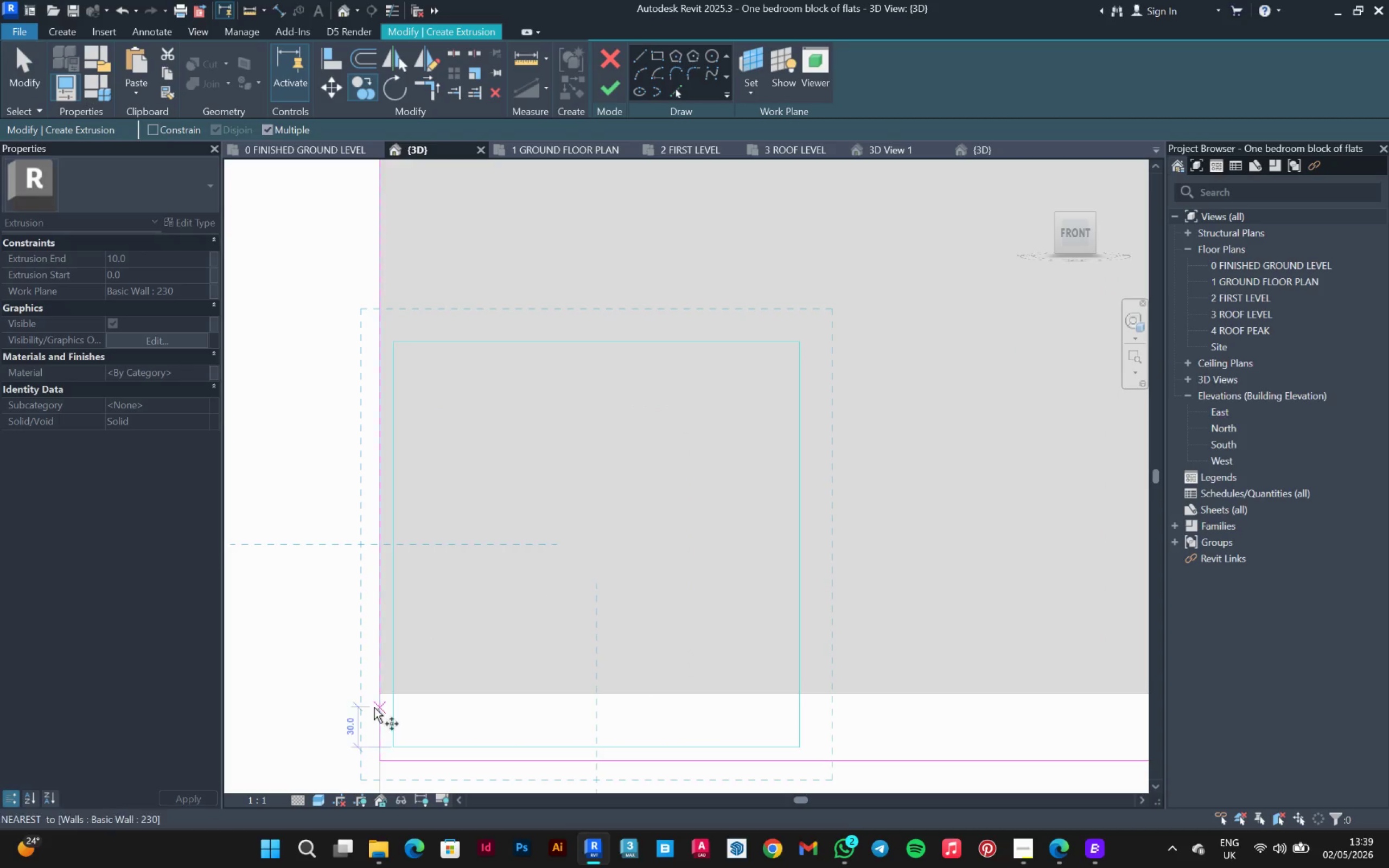 
left_click([374, 707])
 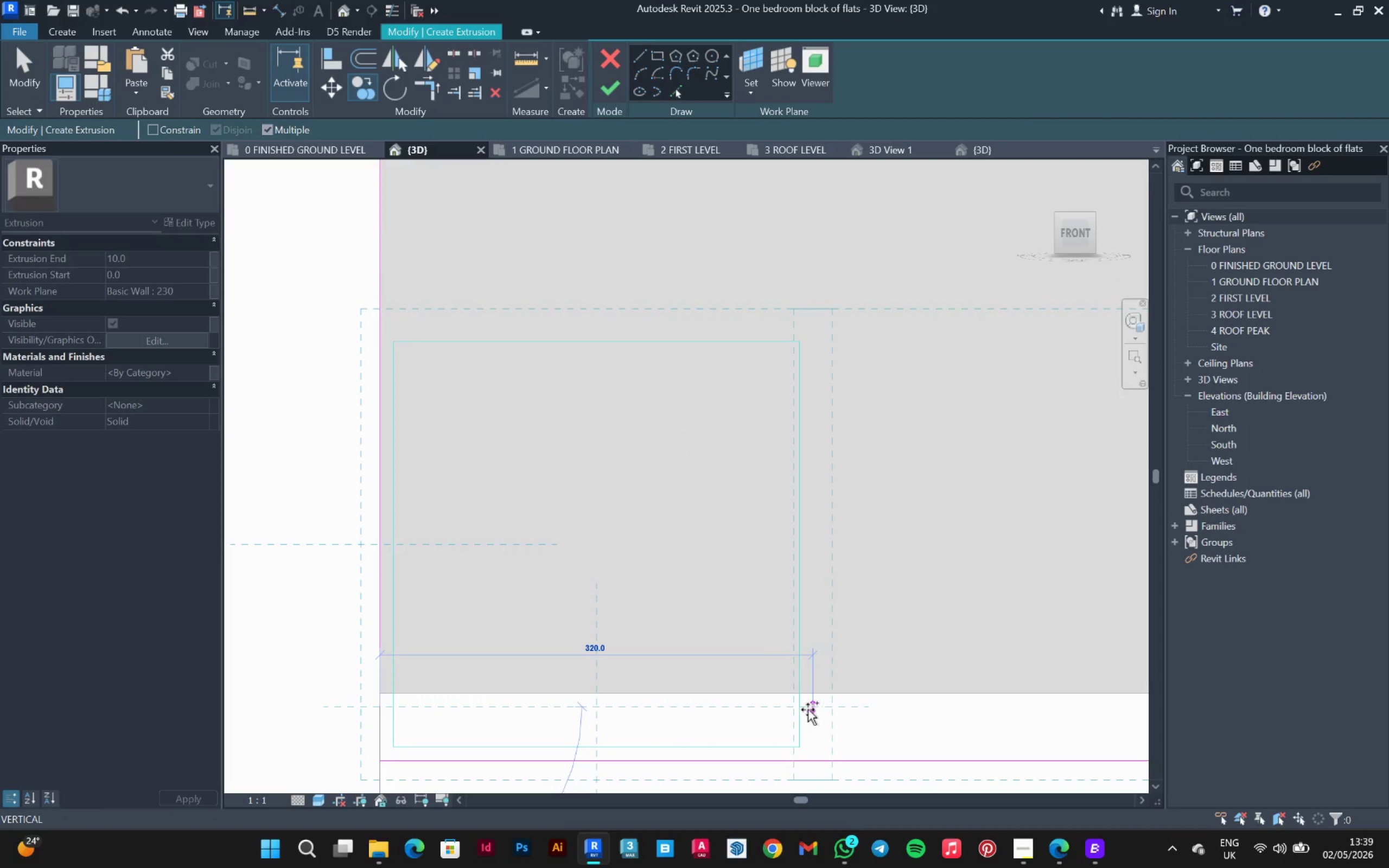 
left_click_drag(start_coordinate=[799, 709], to_coordinate=[915, 693])
 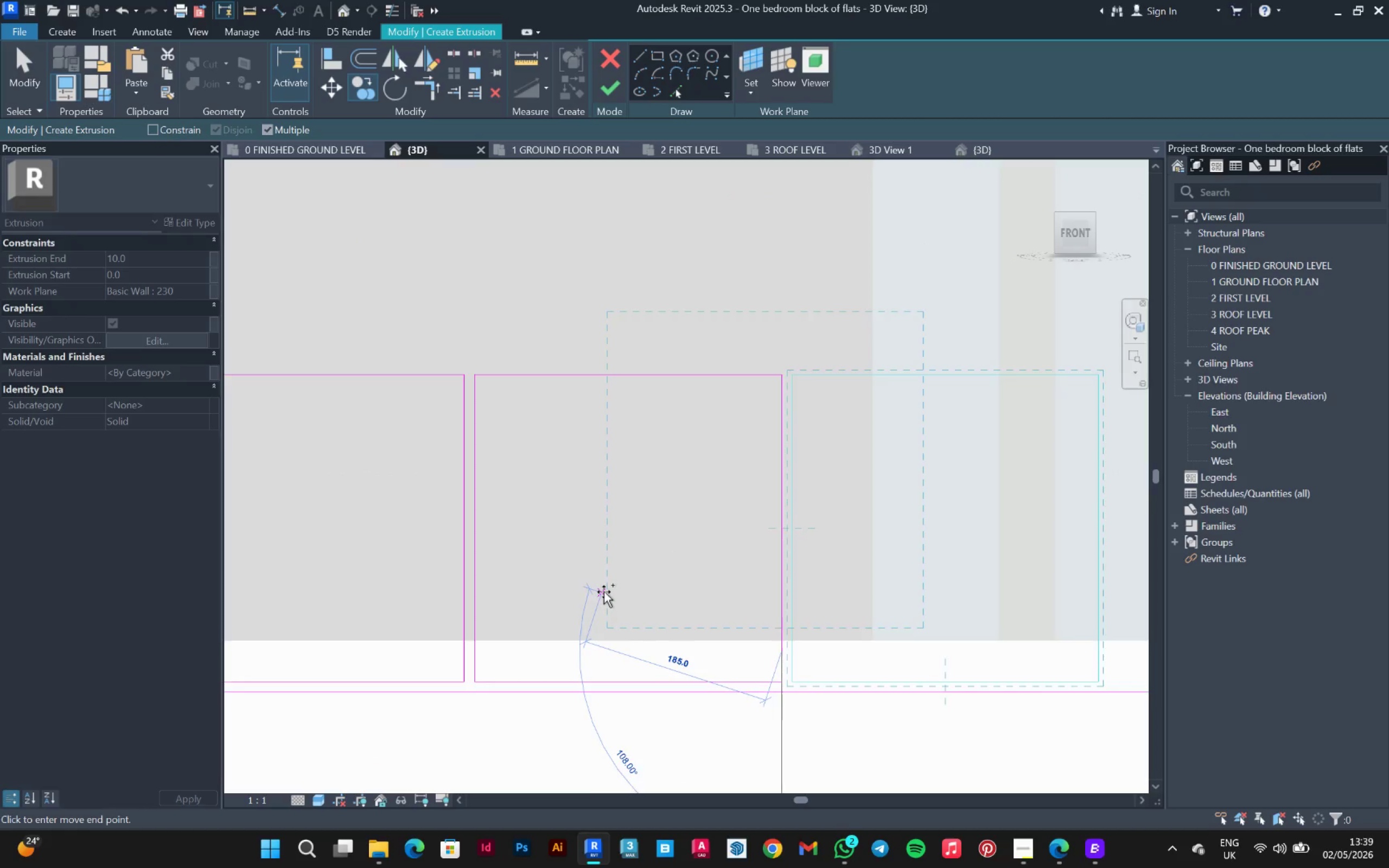 
scroll: coordinate [506, 660], scroll_direction: down, amount: 4.0
 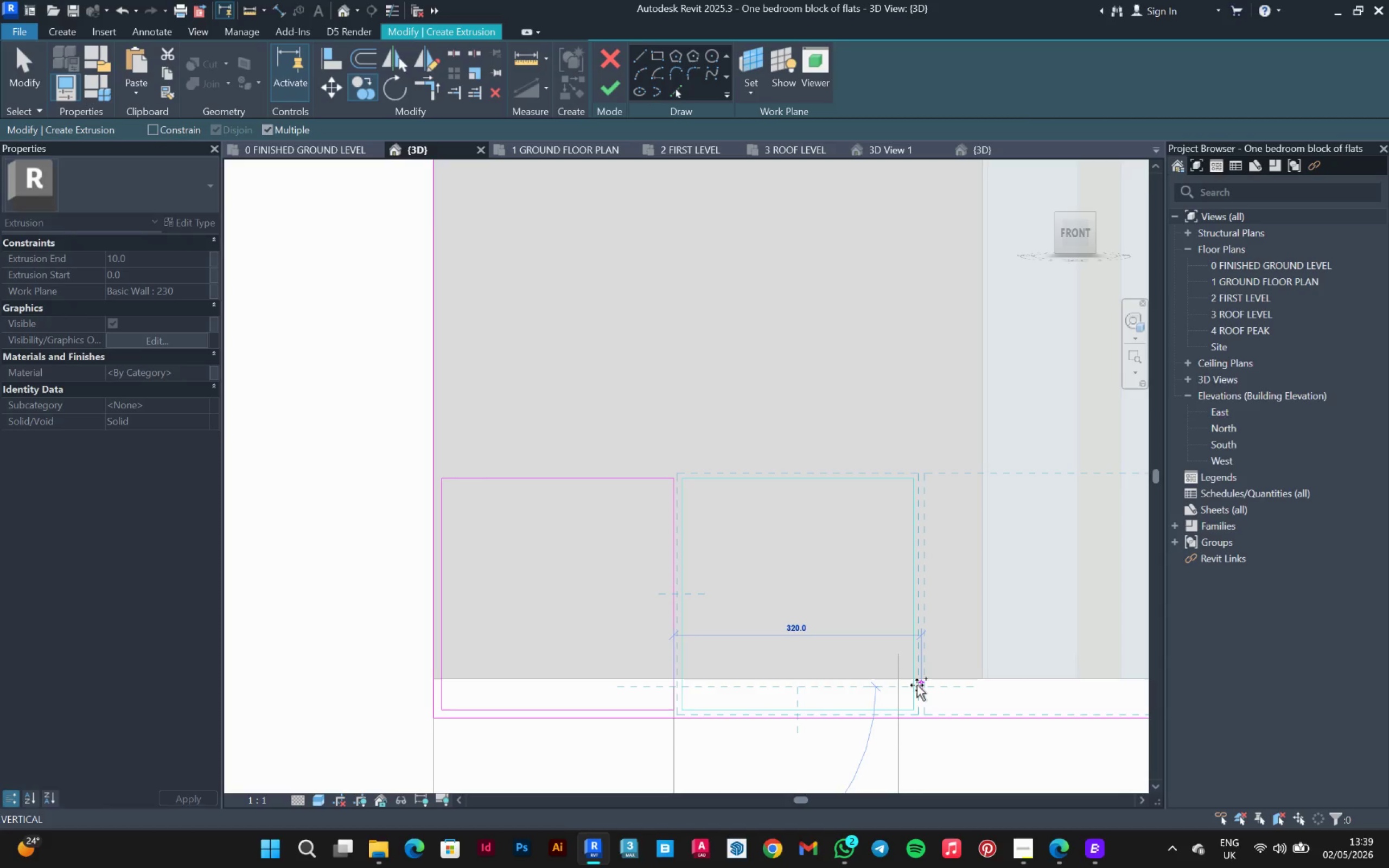 
scroll: coordinate [913, 685], scroll_direction: up, amount: 6.0
 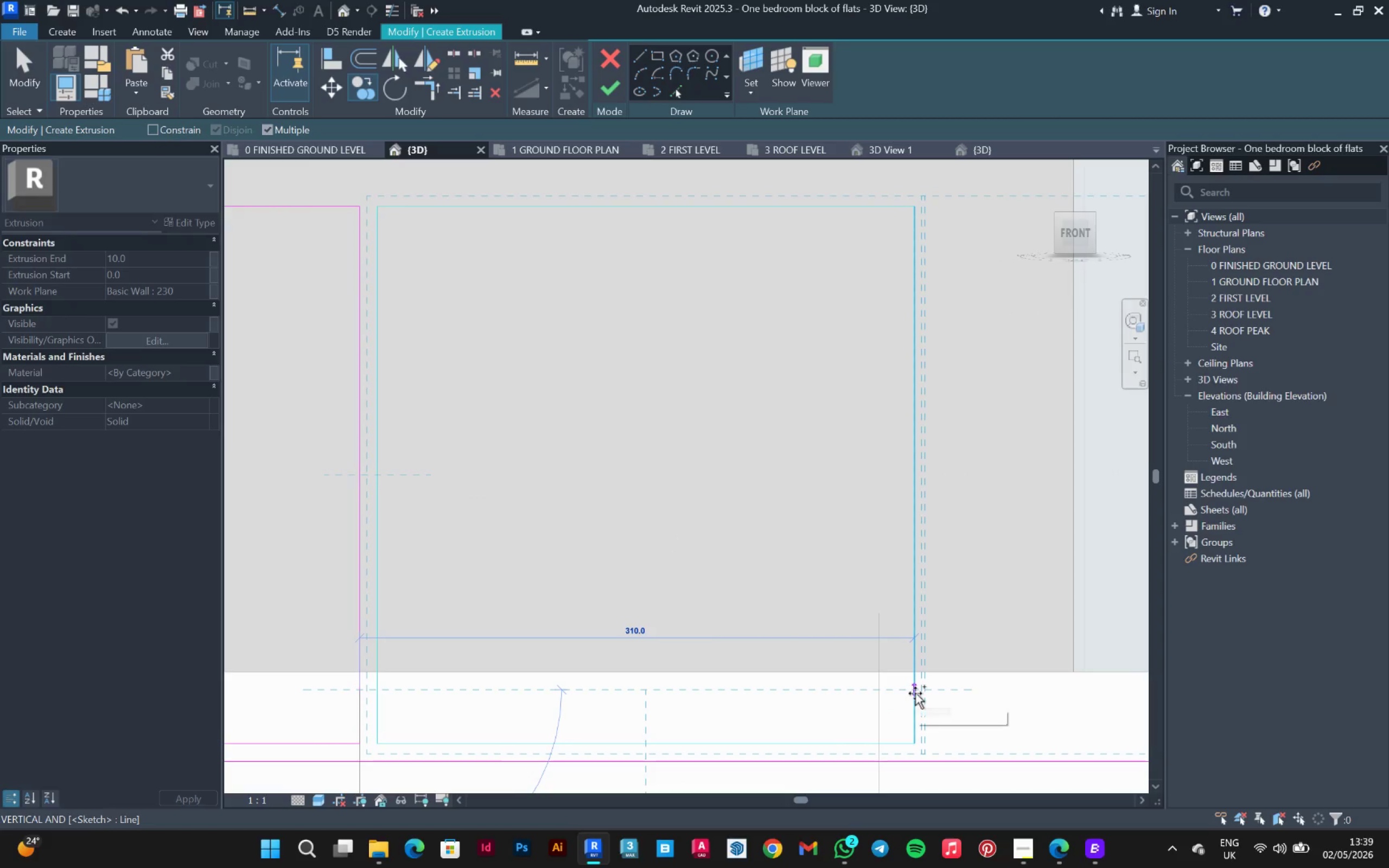 
left_click([915, 693])
 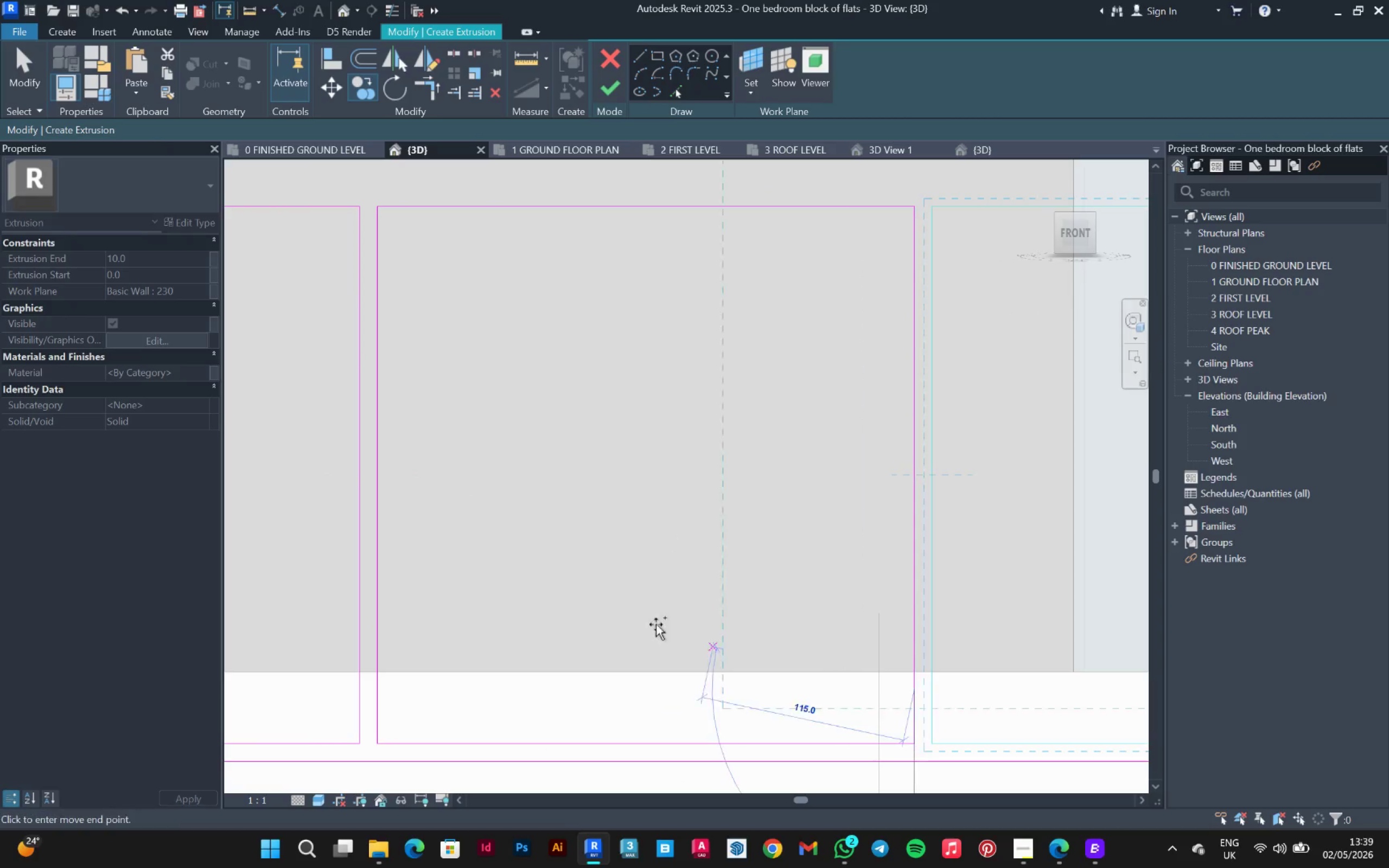 
scroll: coordinate [606, 589], scroll_direction: down, amount: 12.0
 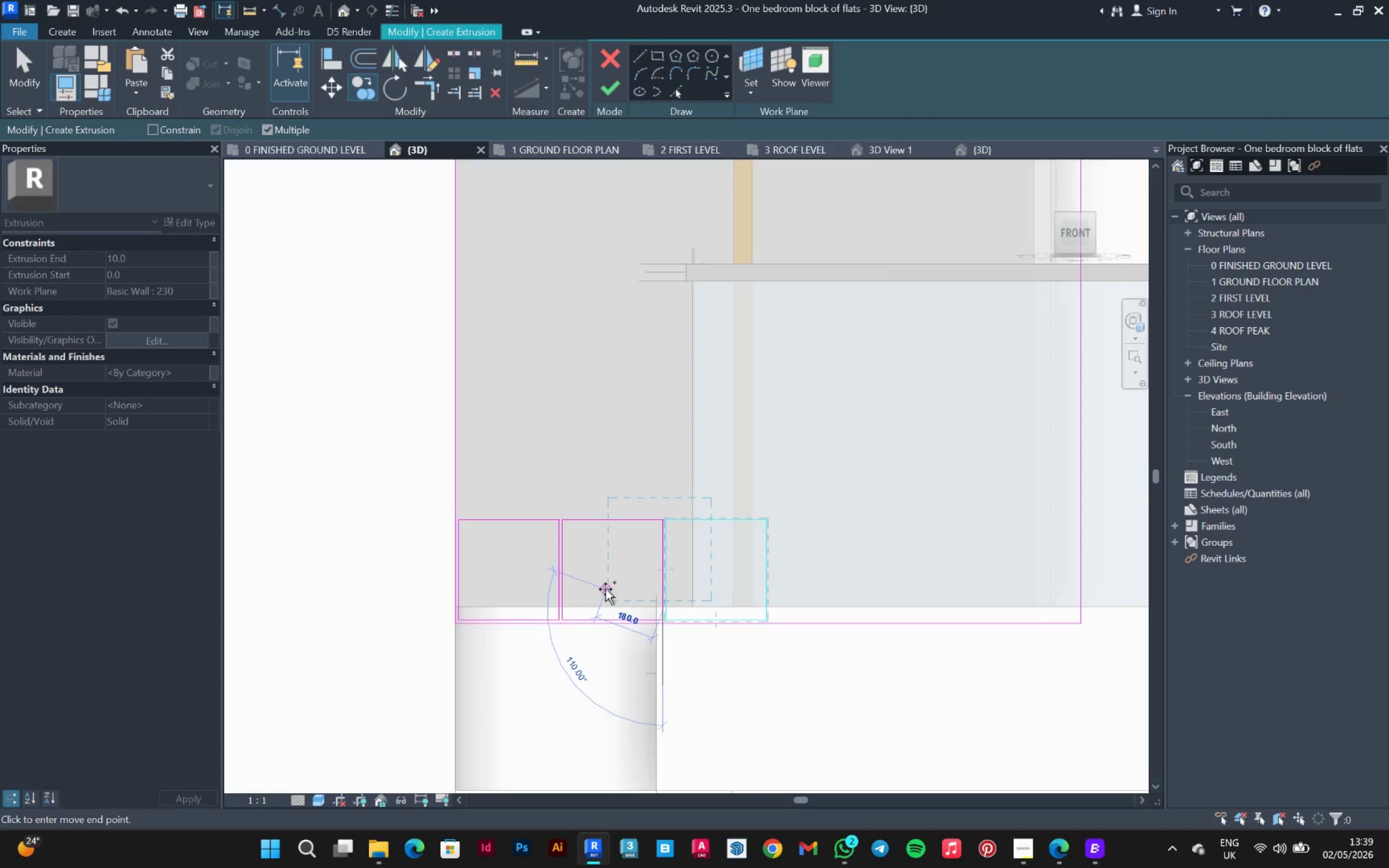 
key(Escape)
 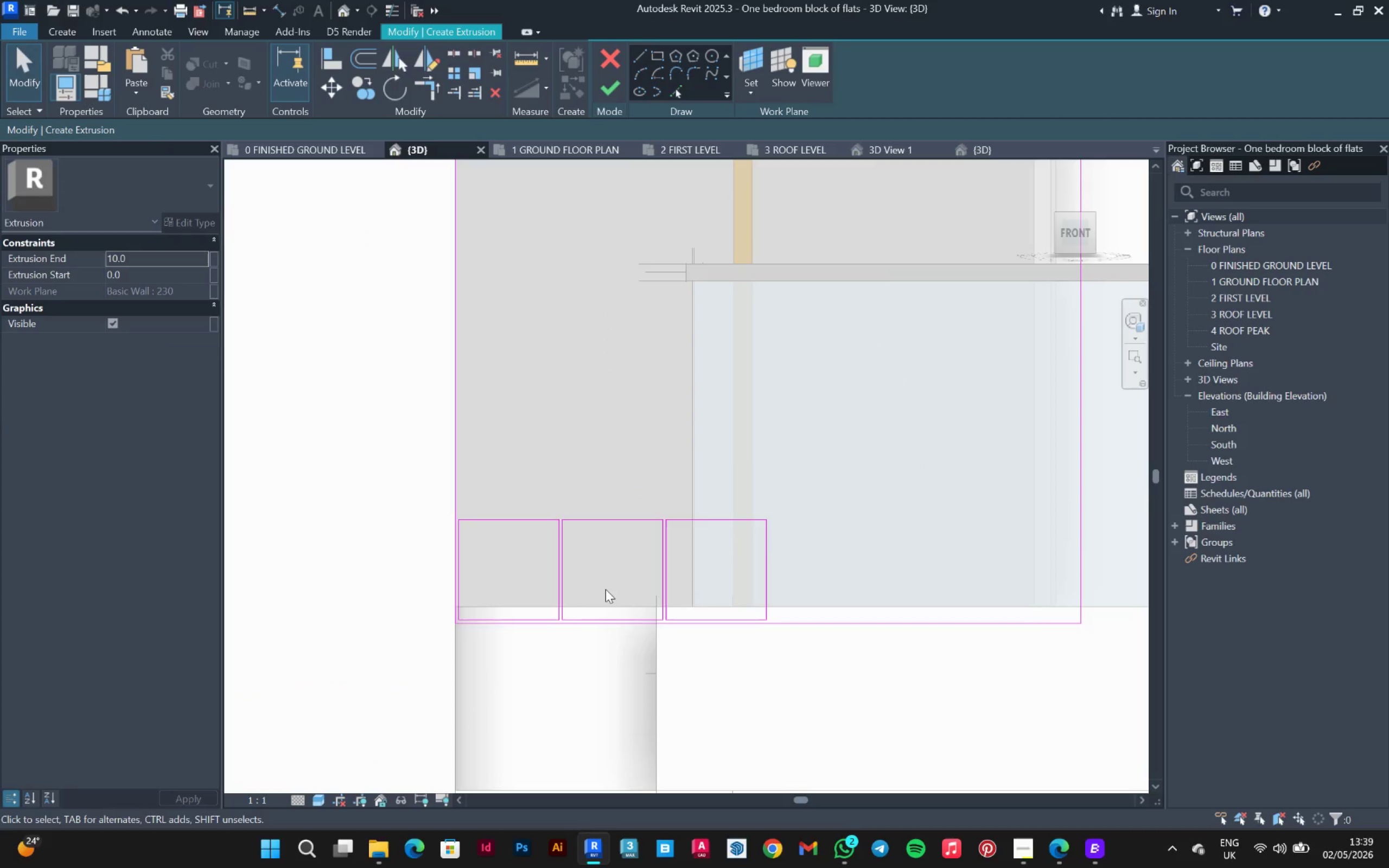 
key(Escape)
 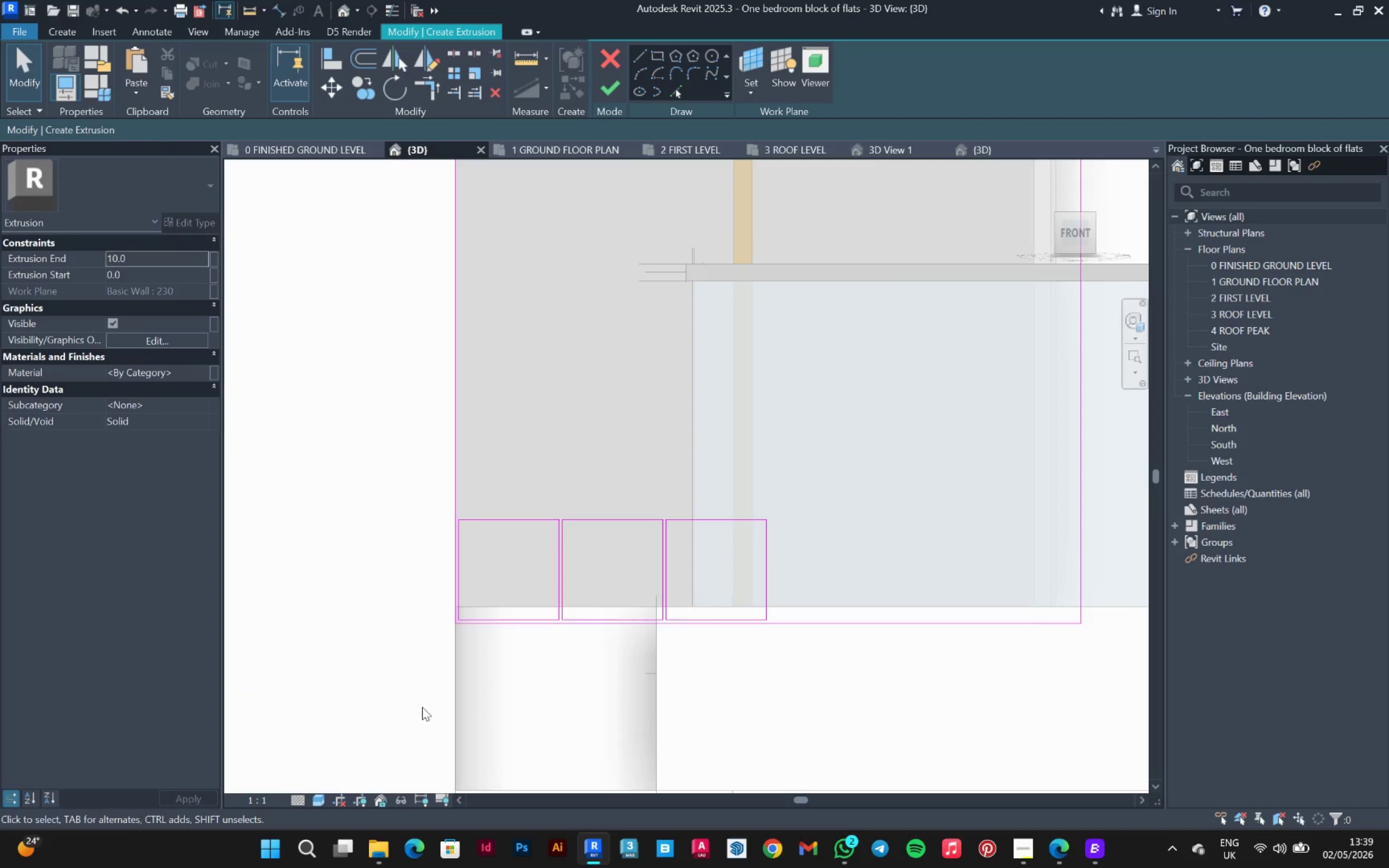 
left_click_drag(start_coordinate=[419, 708], to_coordinate=[801, 500])
 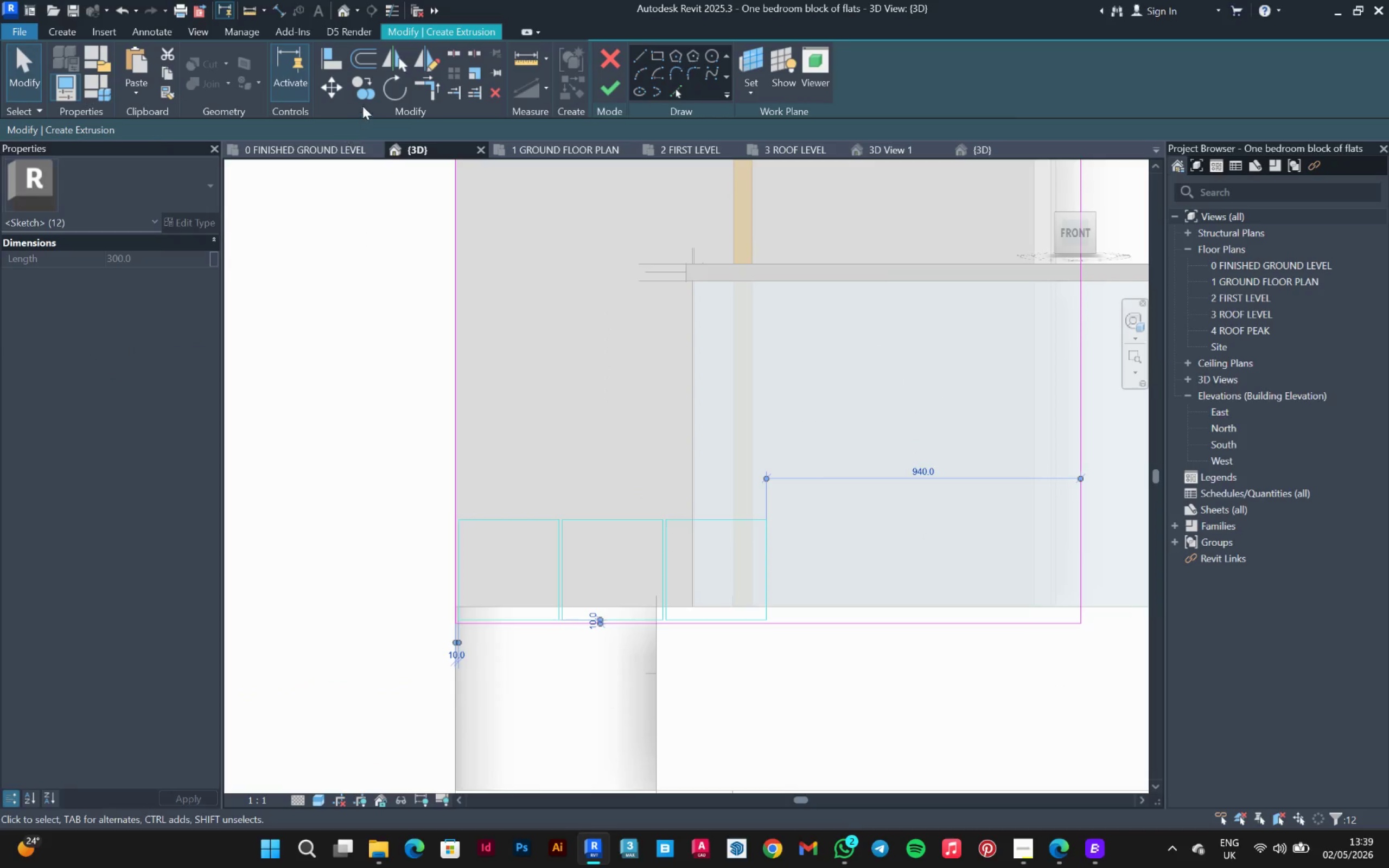 
left_click([364, 100])
 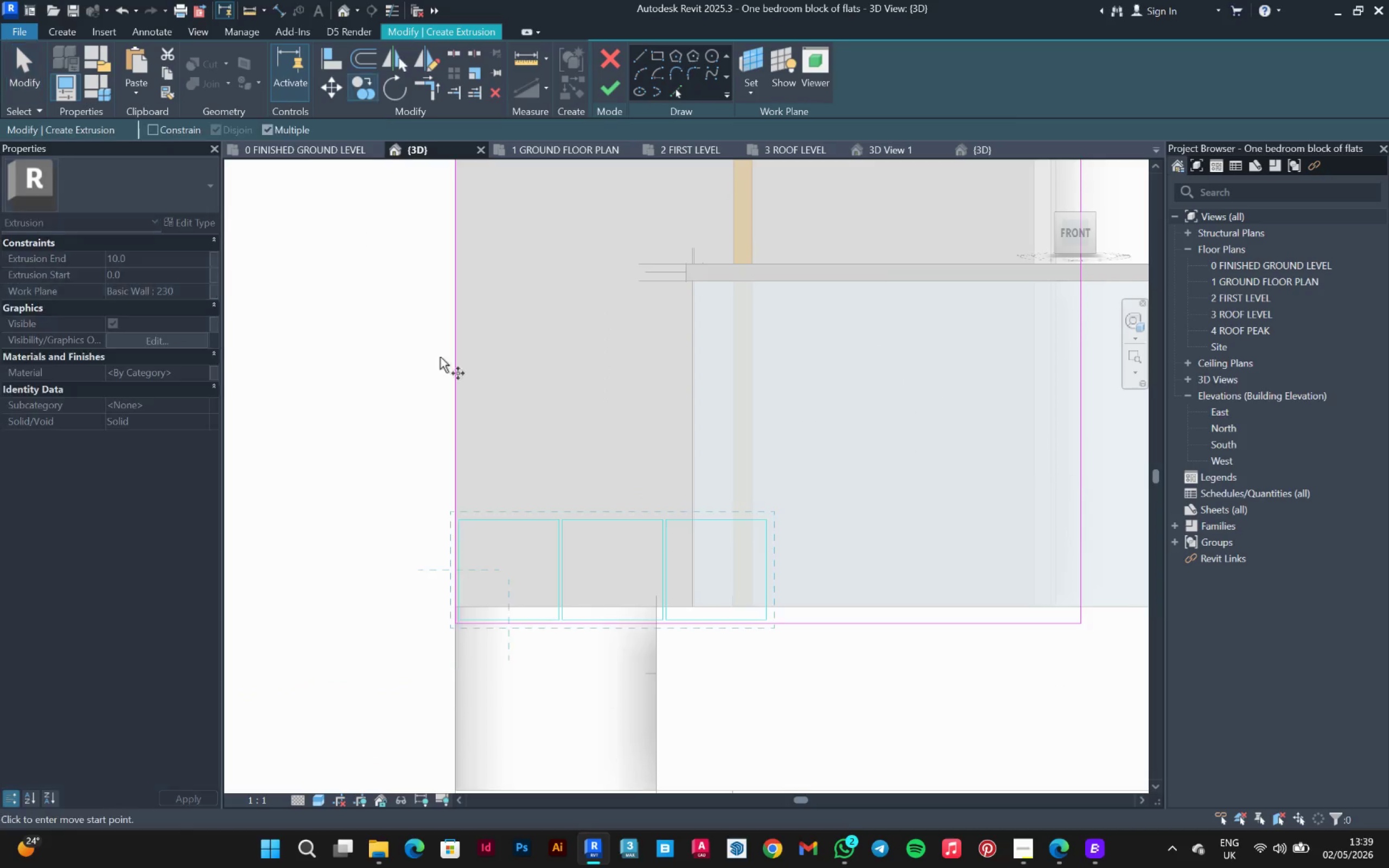 
scroll: coordinate [460, 580], scroll_direction: up, amount: 5.0
 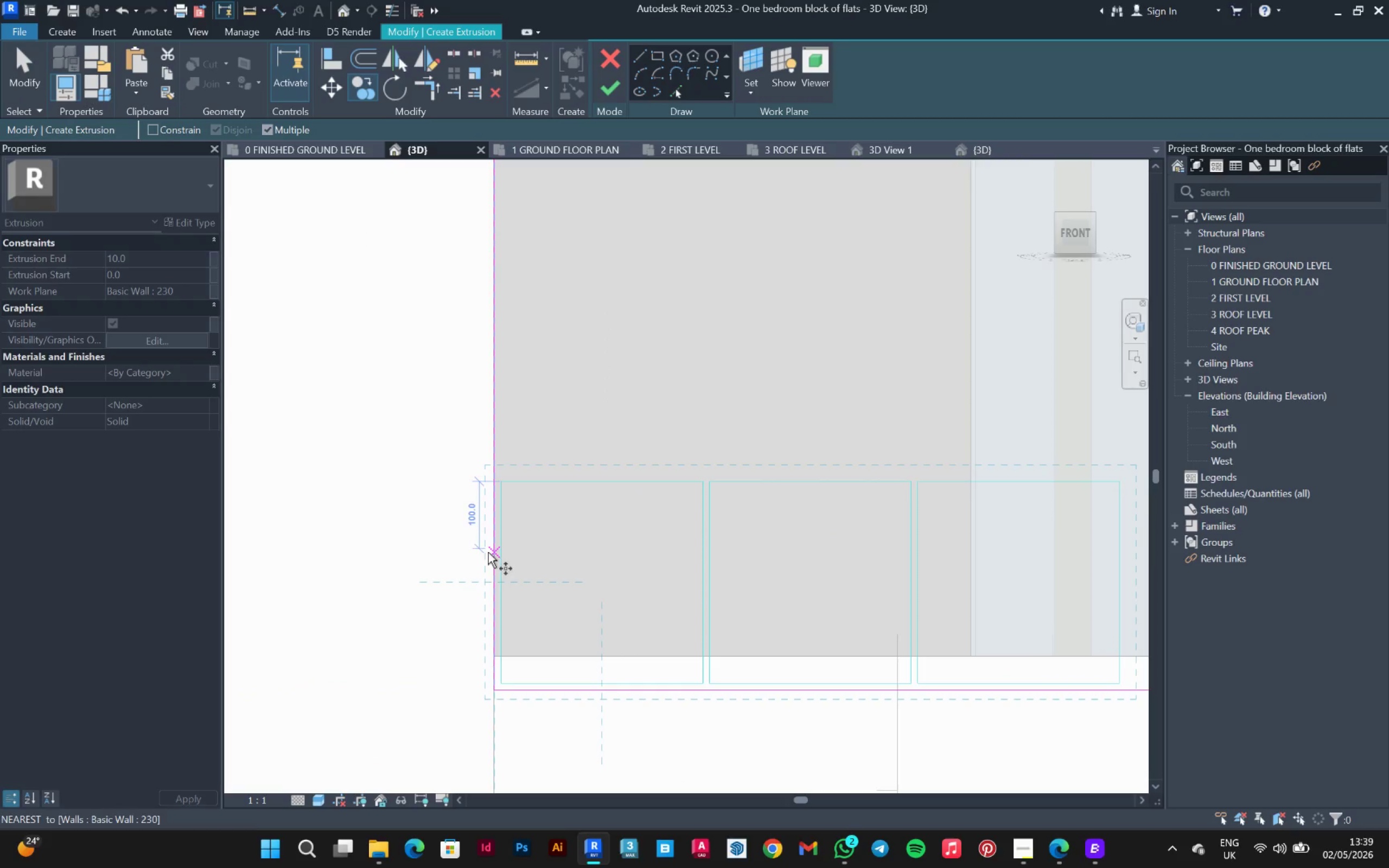 
left_click([490, 553])
 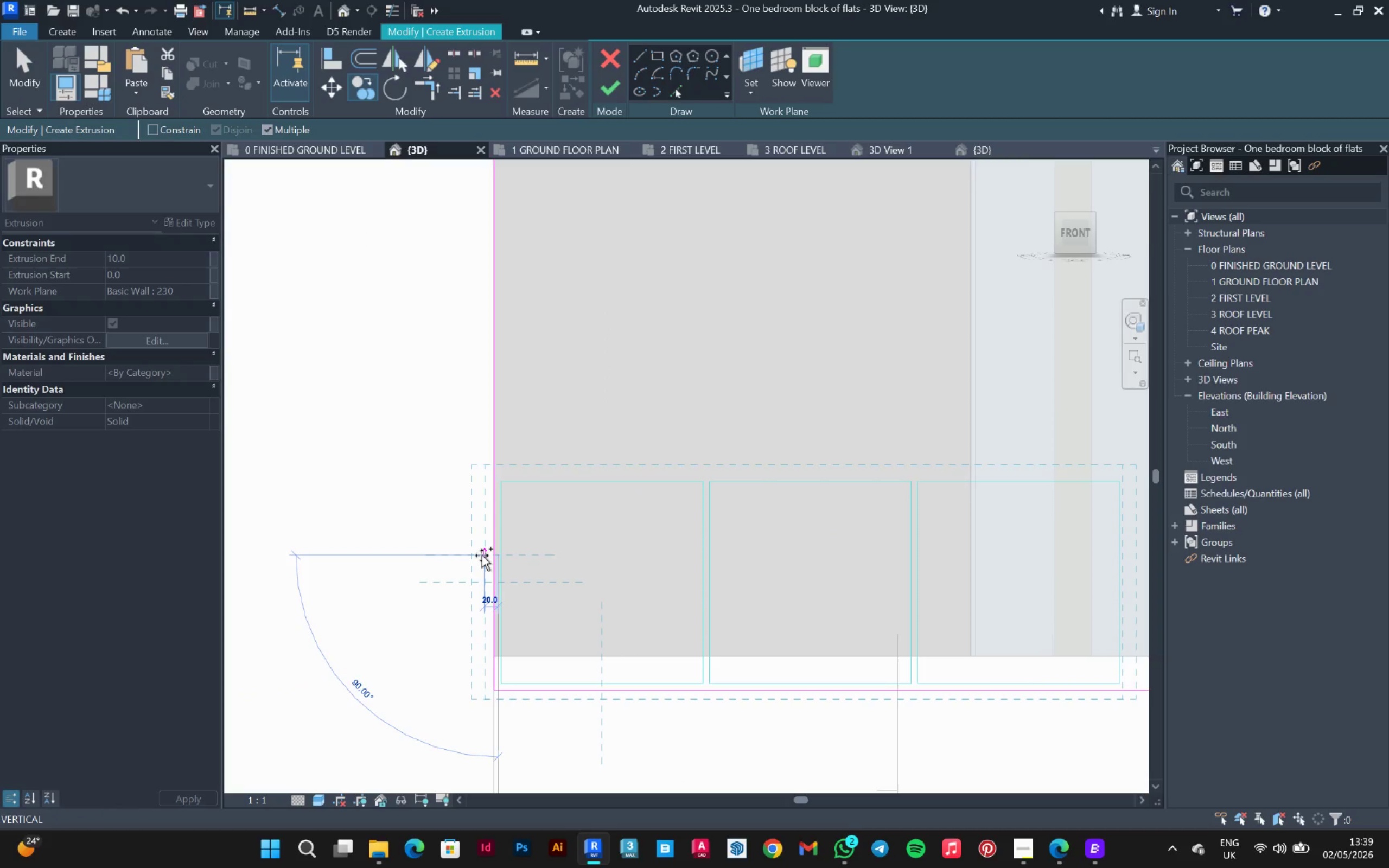 
hold_key(key=Escape, duration=7.75)
 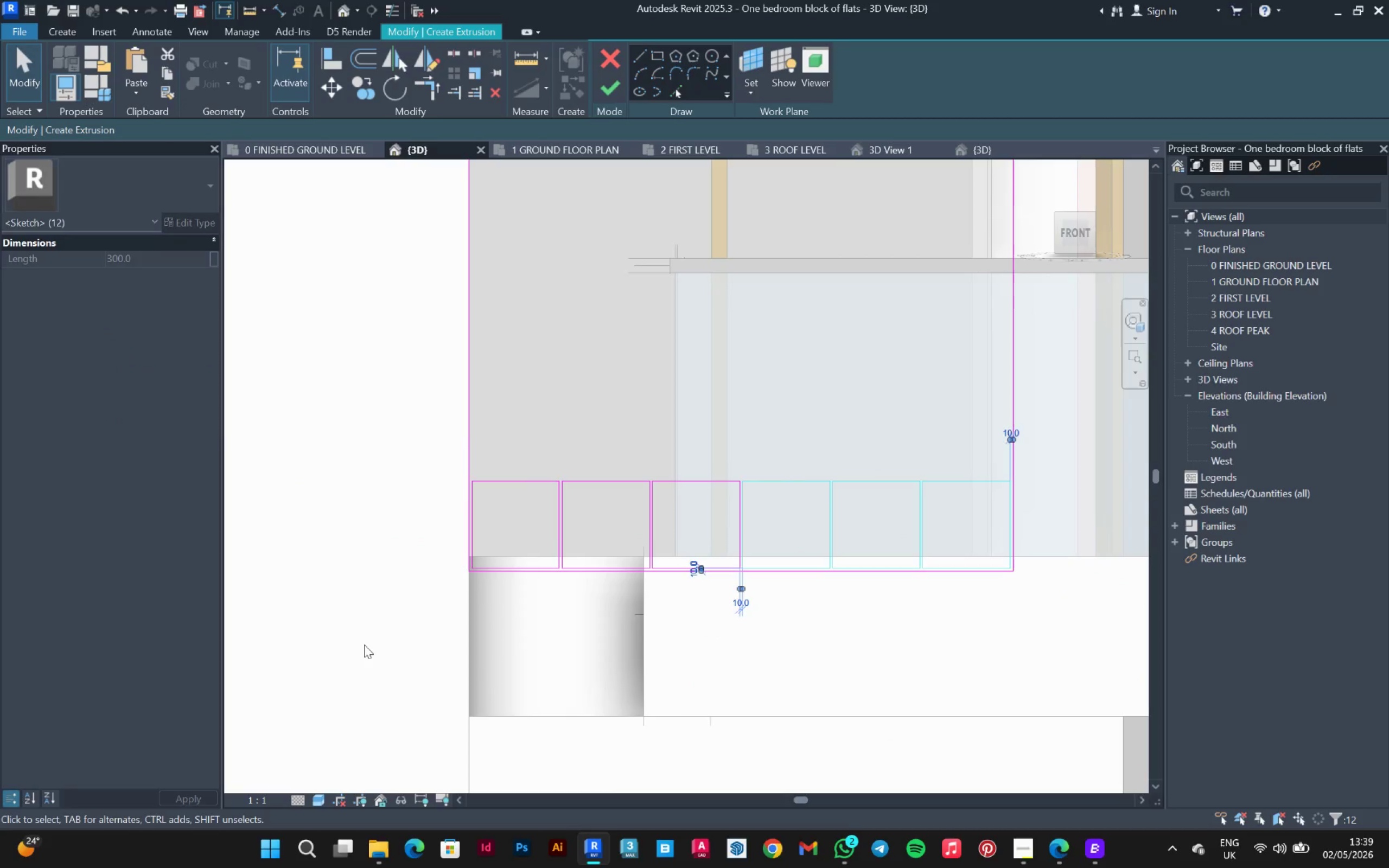 
left_click([360, 91])
 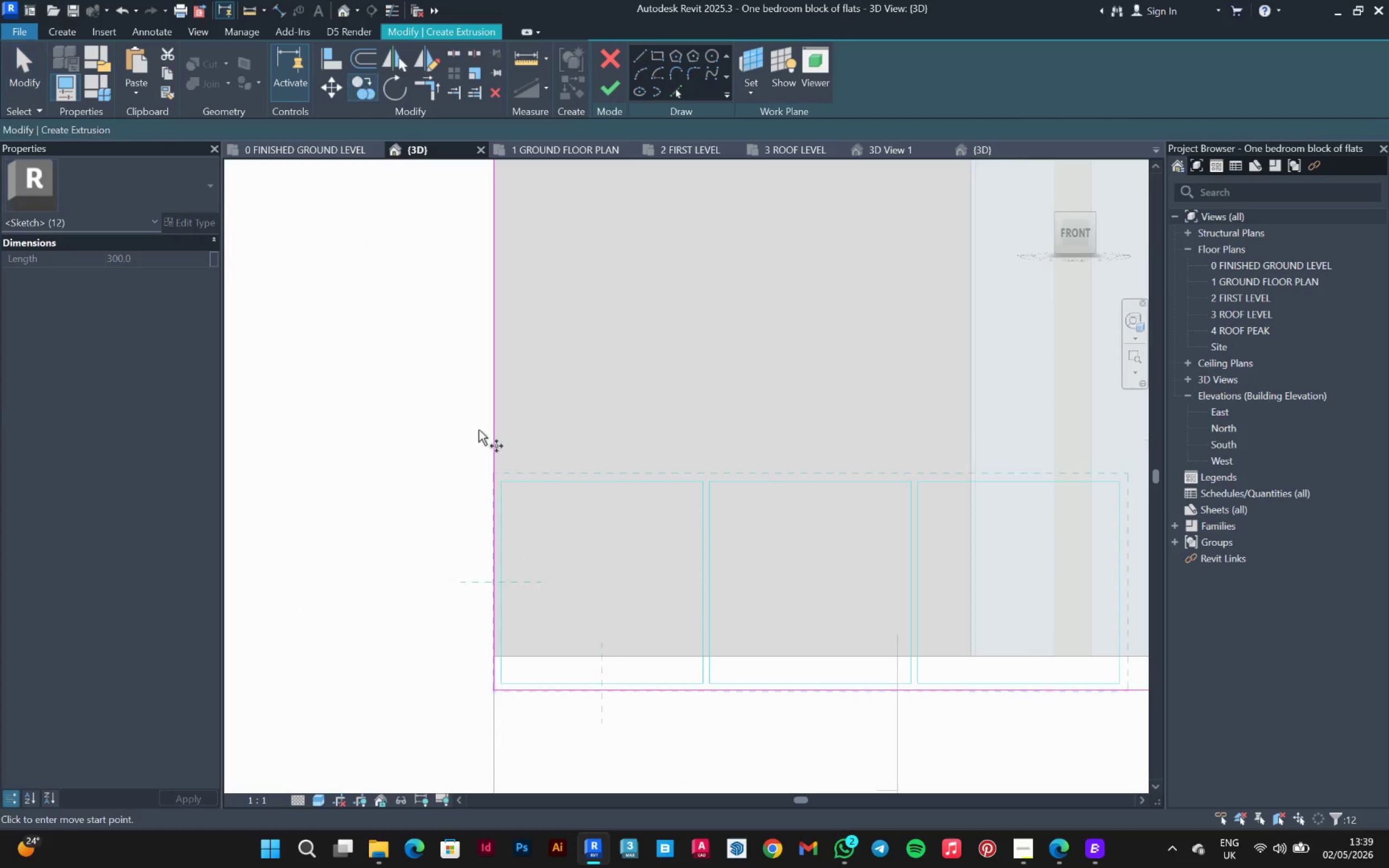 
scroll: coordinate [489, 561], scroll_direction: up, amount: 4.0
 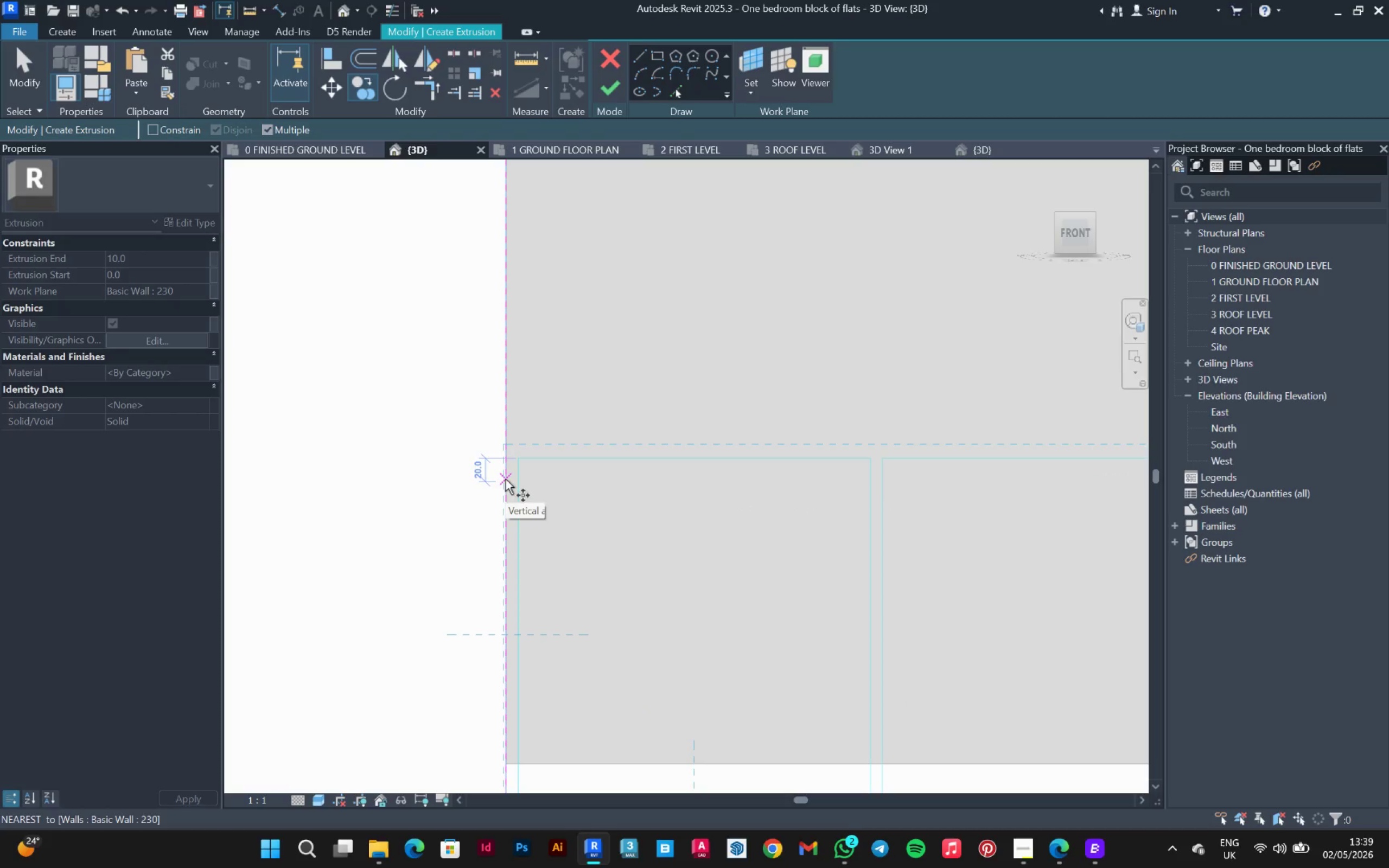 
left_click([505, 479])
 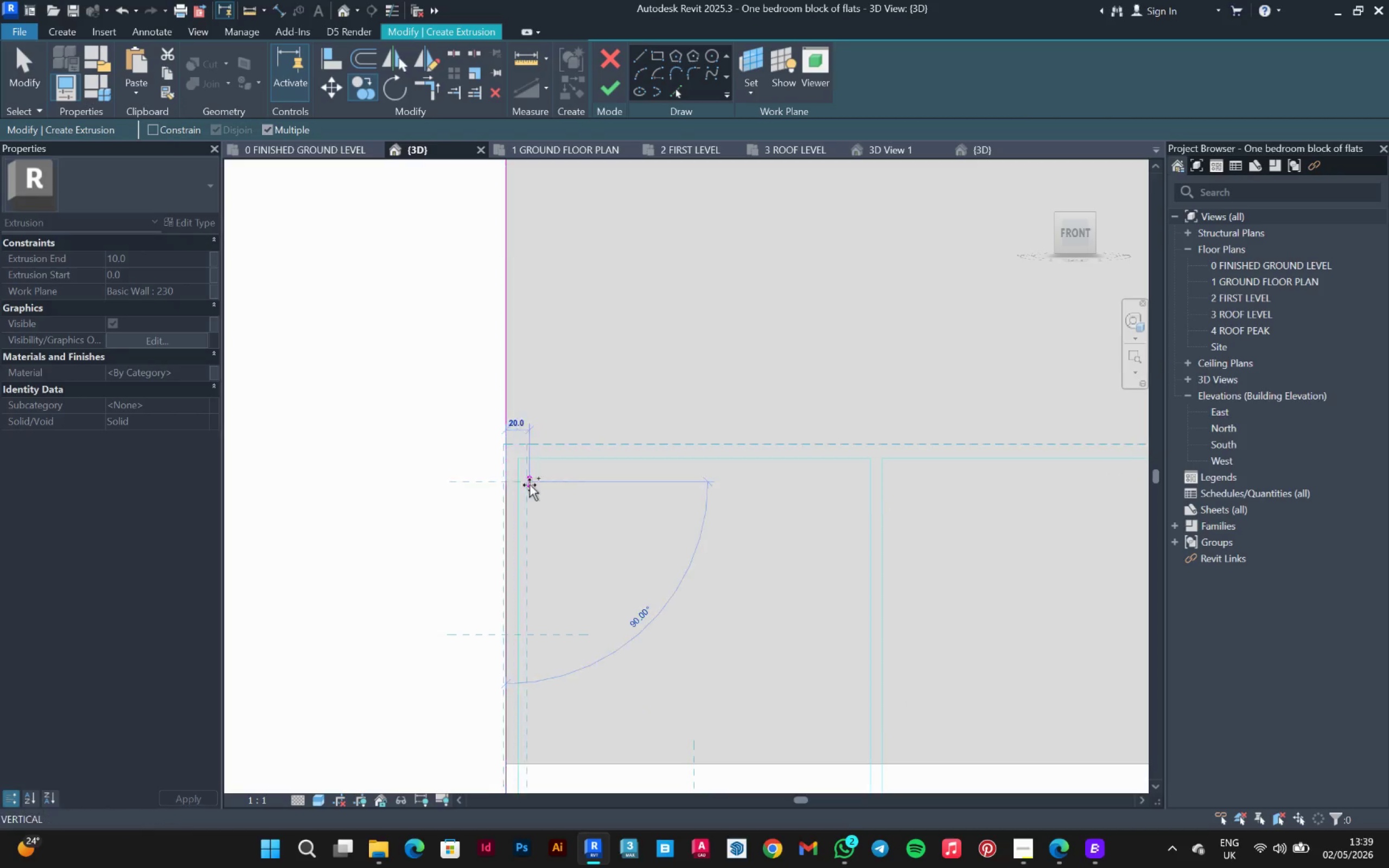 
scroll: coordinate [530, 485], scroll_direction: down, amount: 7.0
 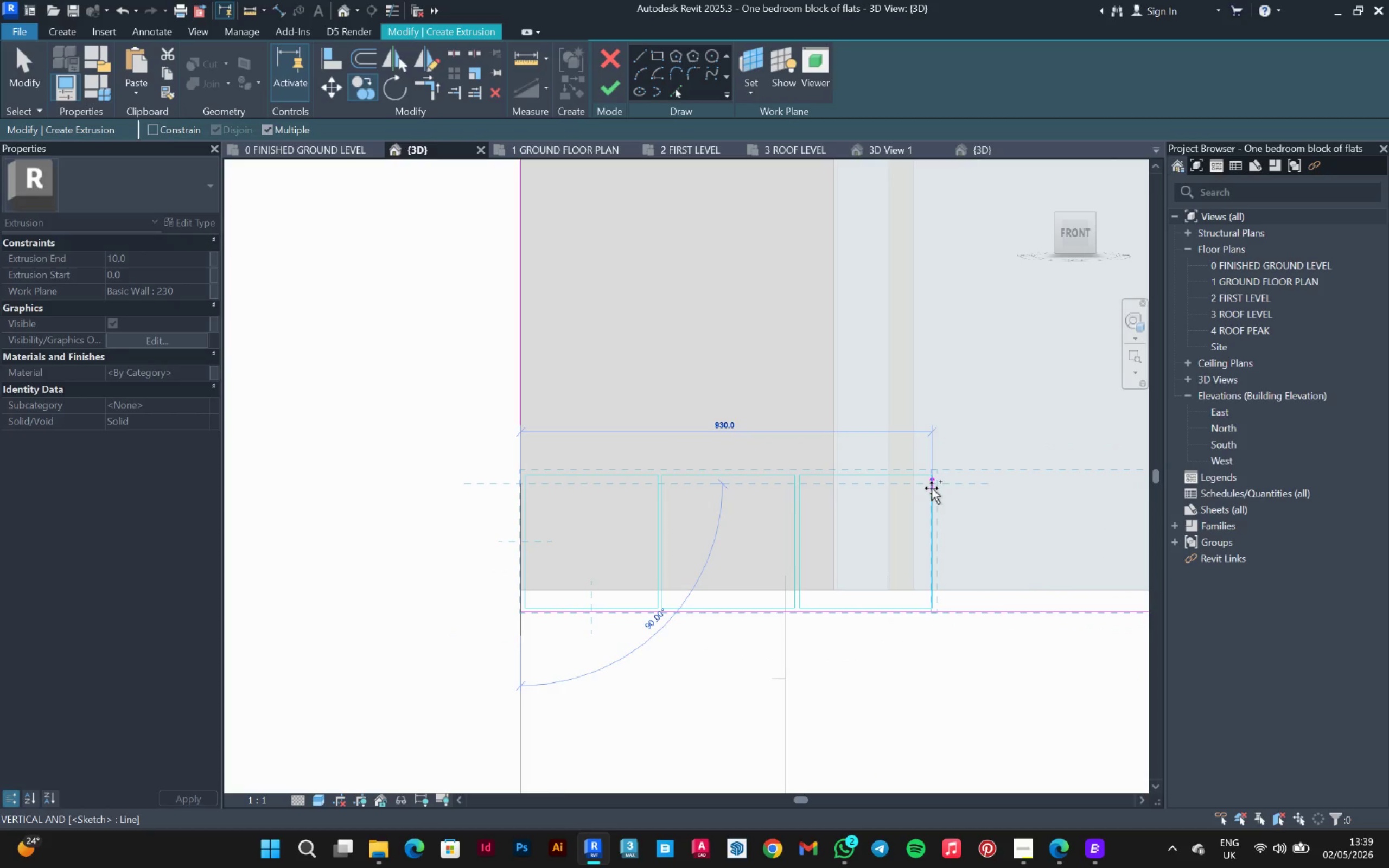 
left_click([932, 486])
 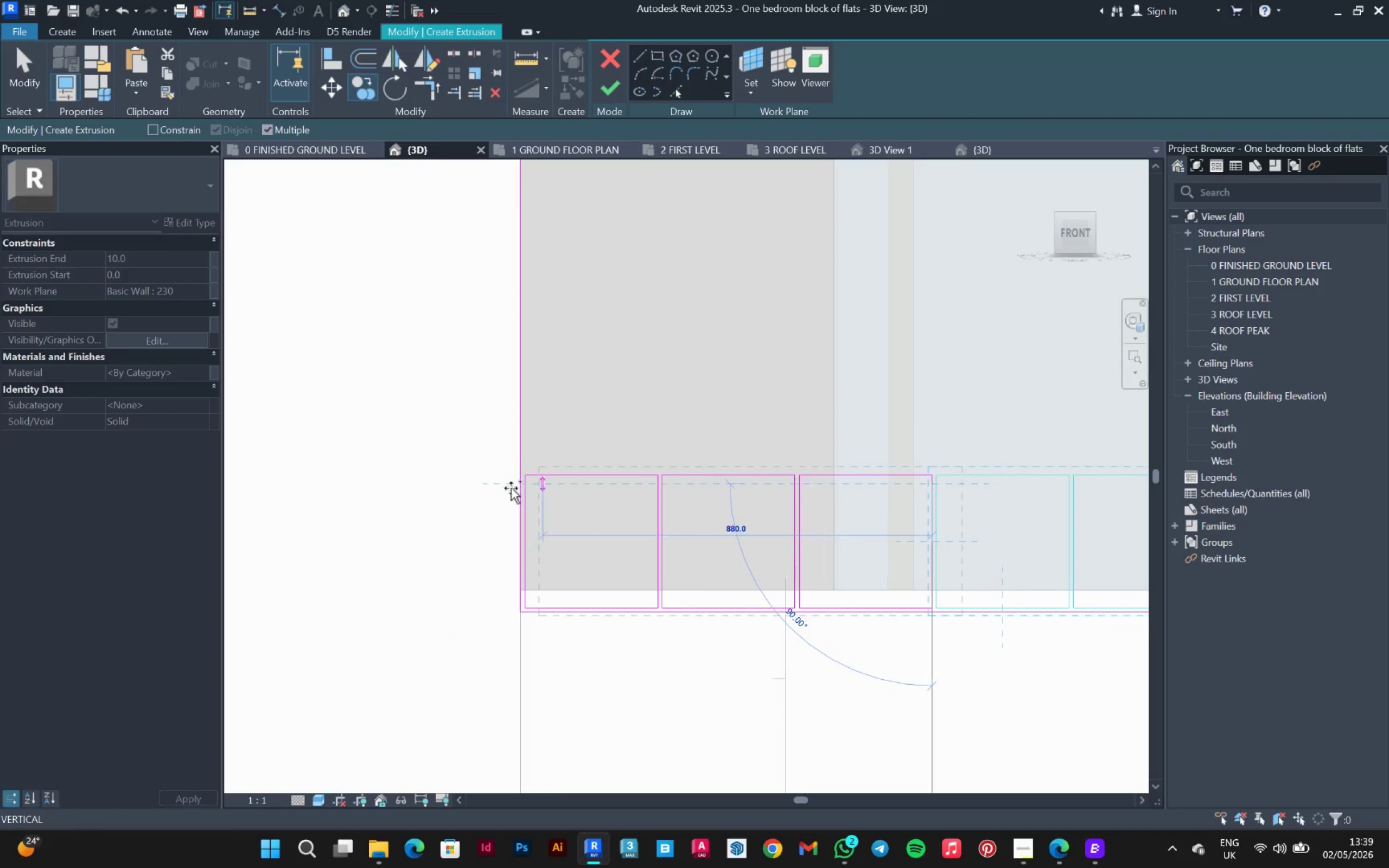 
scroll: coordinate [358, 494], scroll_direction: down, amount: 3.0
 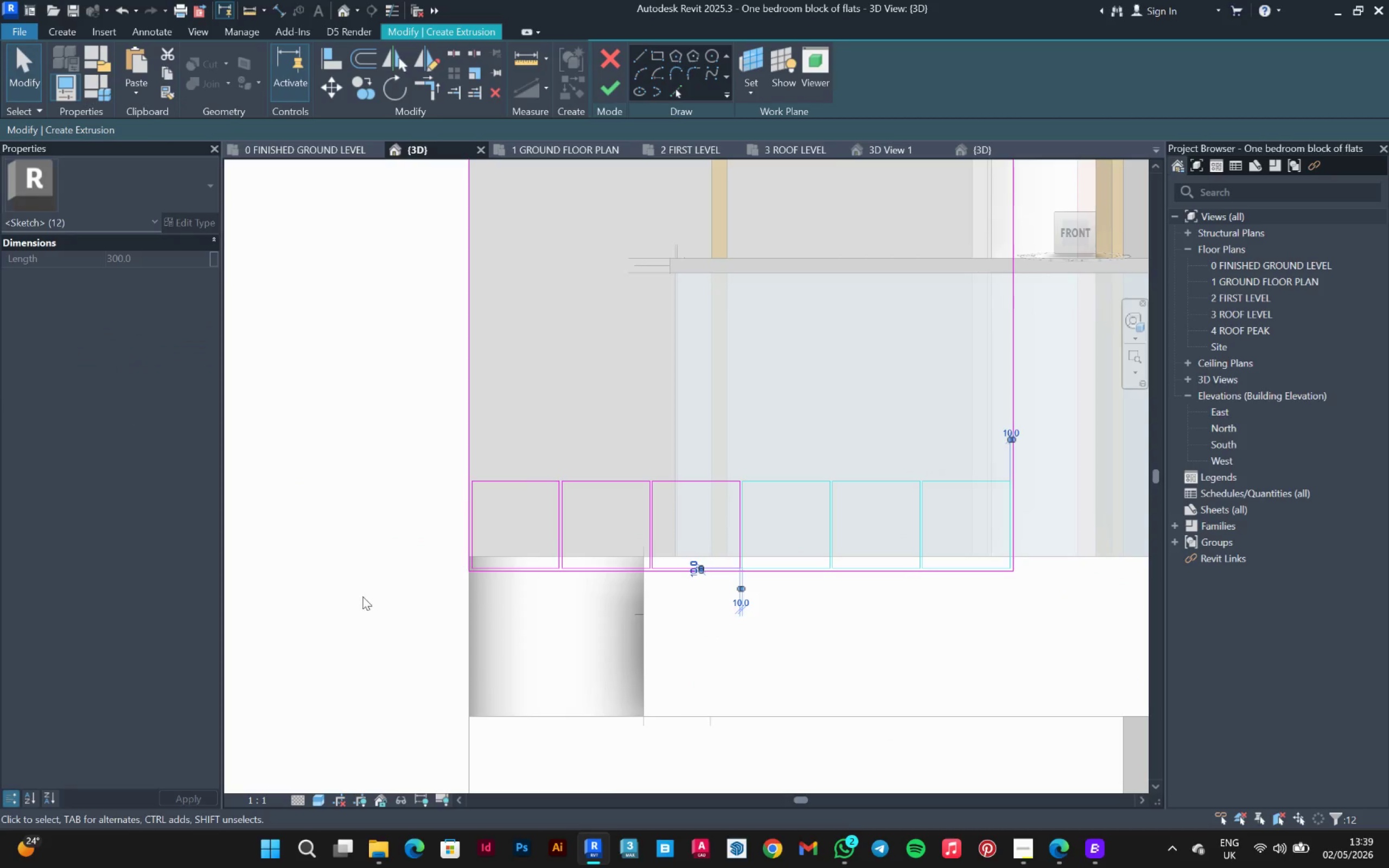 
left_click_drag(start_coordinate=[366, 647], to_coordinate=[1010, 437])
 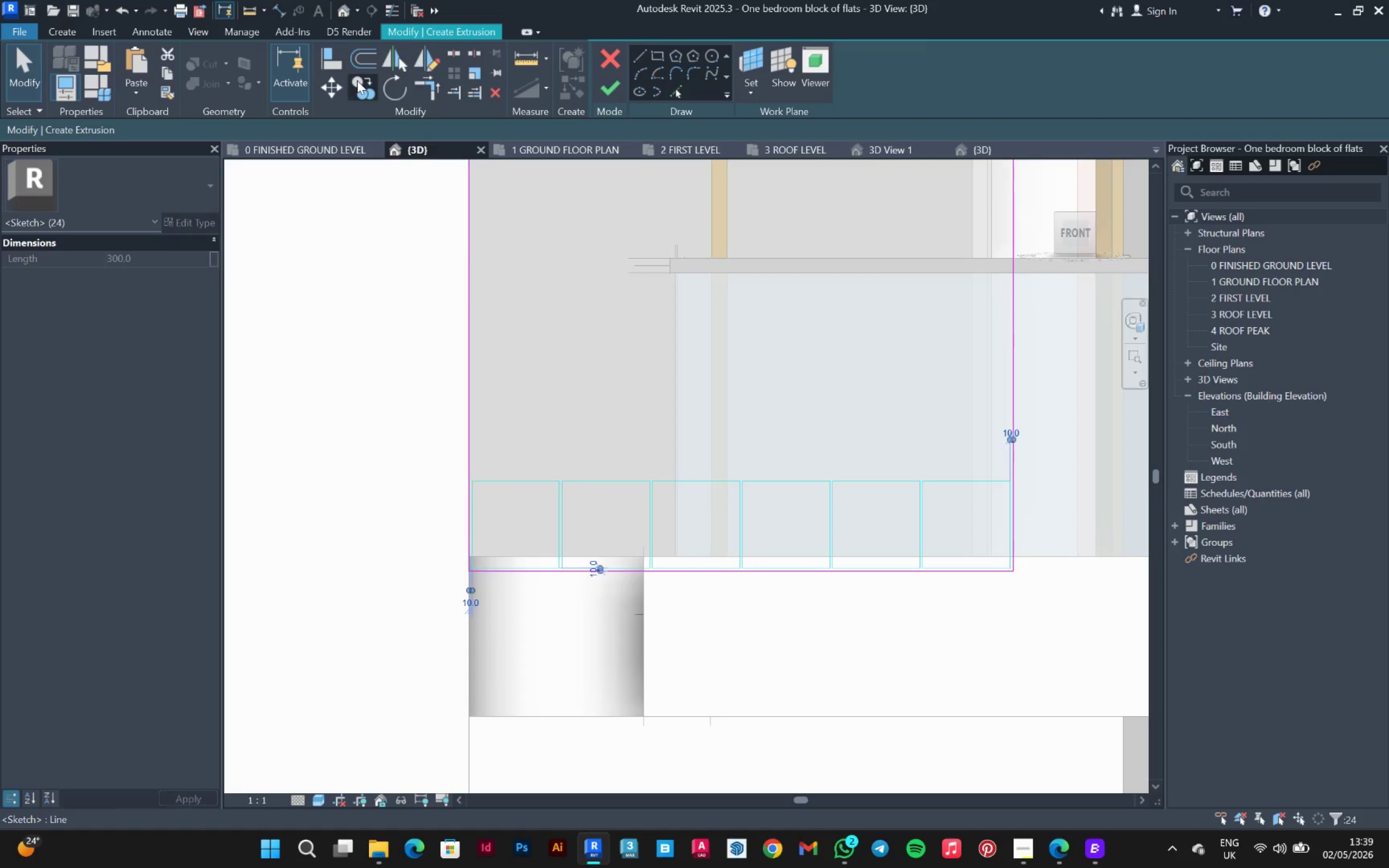 
scroll: coordinate [455, 614], scroll_direction: up, amount: 7.0
 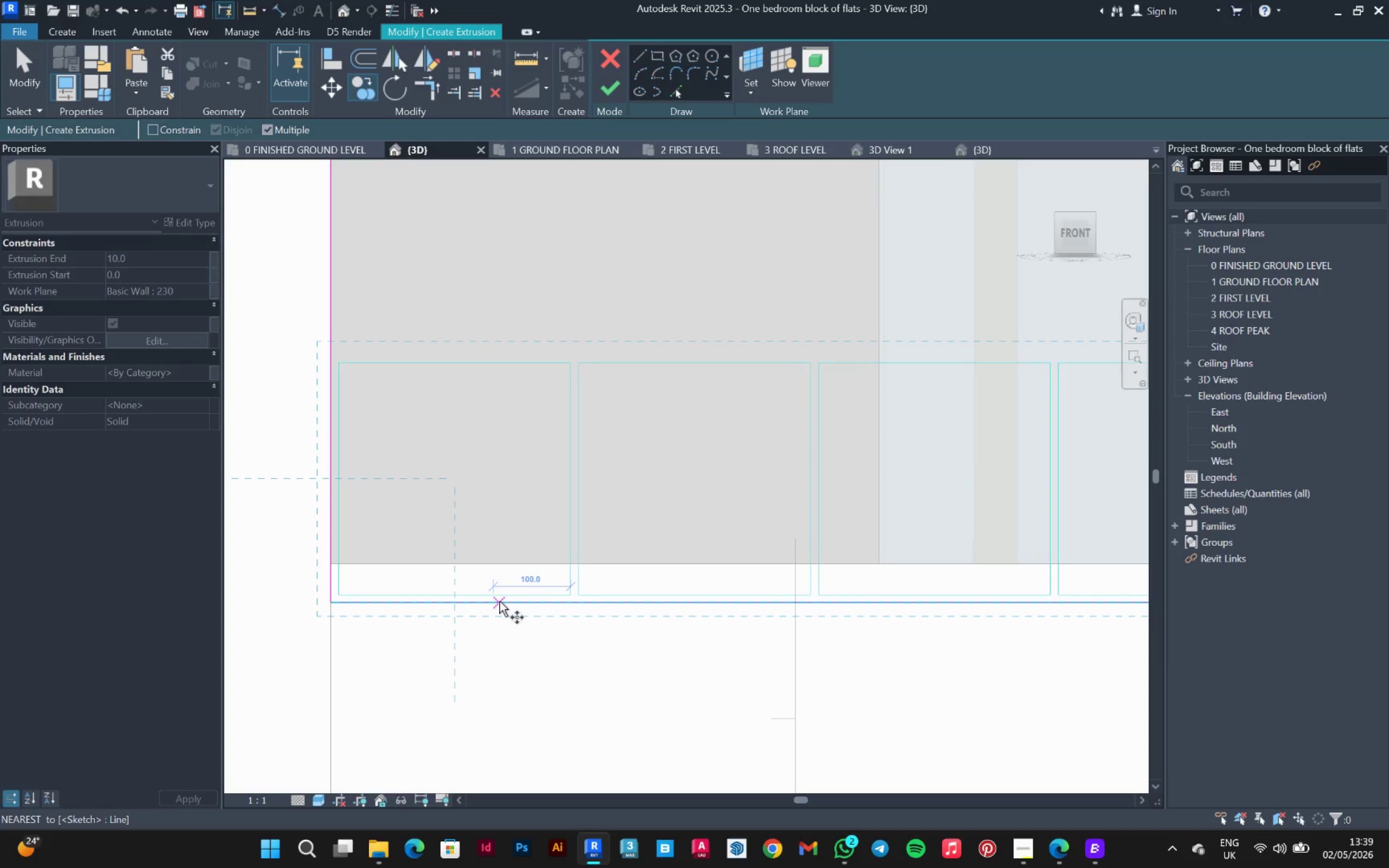 
left_click([499, 601])
 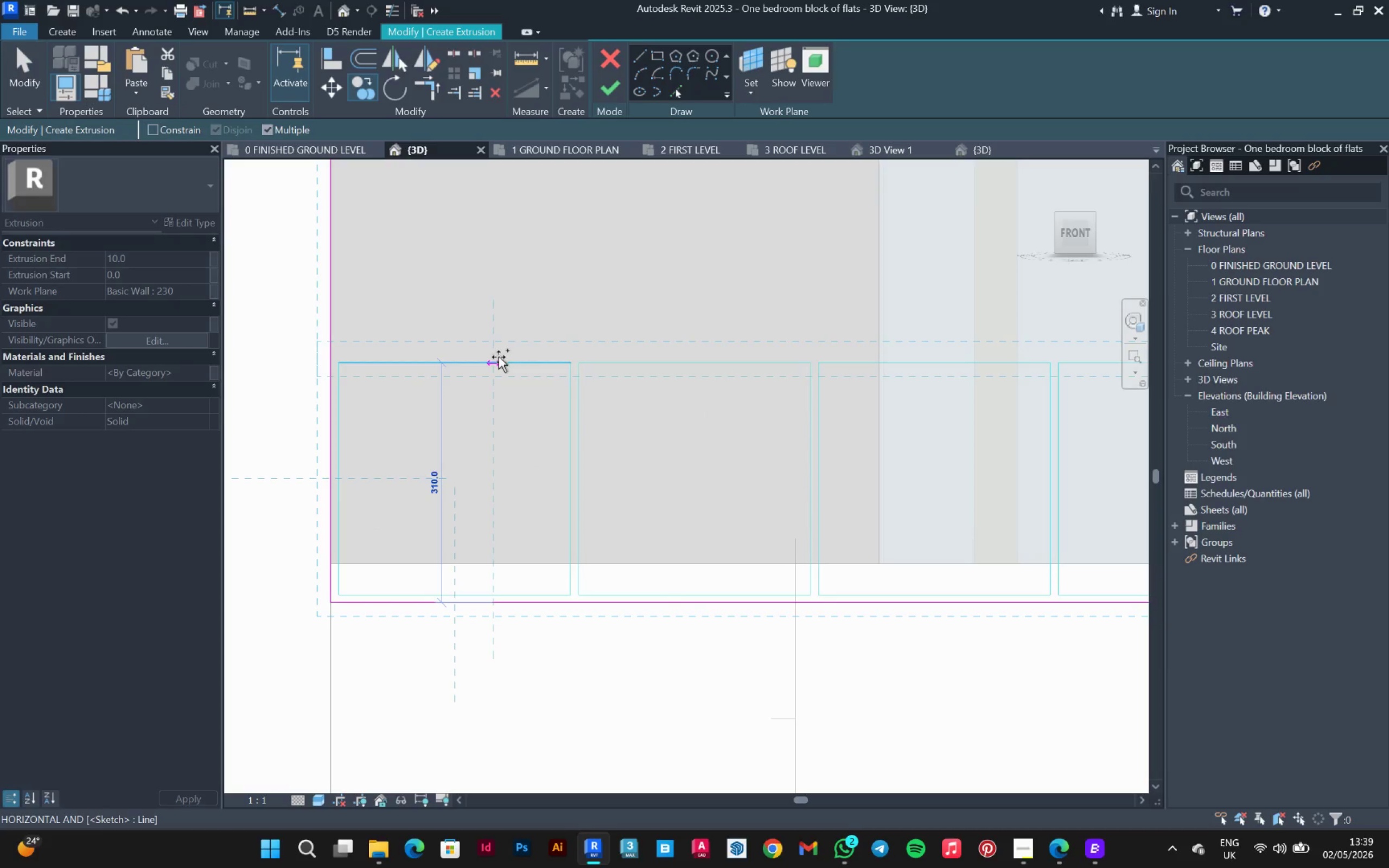 
scroll: coordinate [498, 310], scroll_direction: down, amount: 3.0
 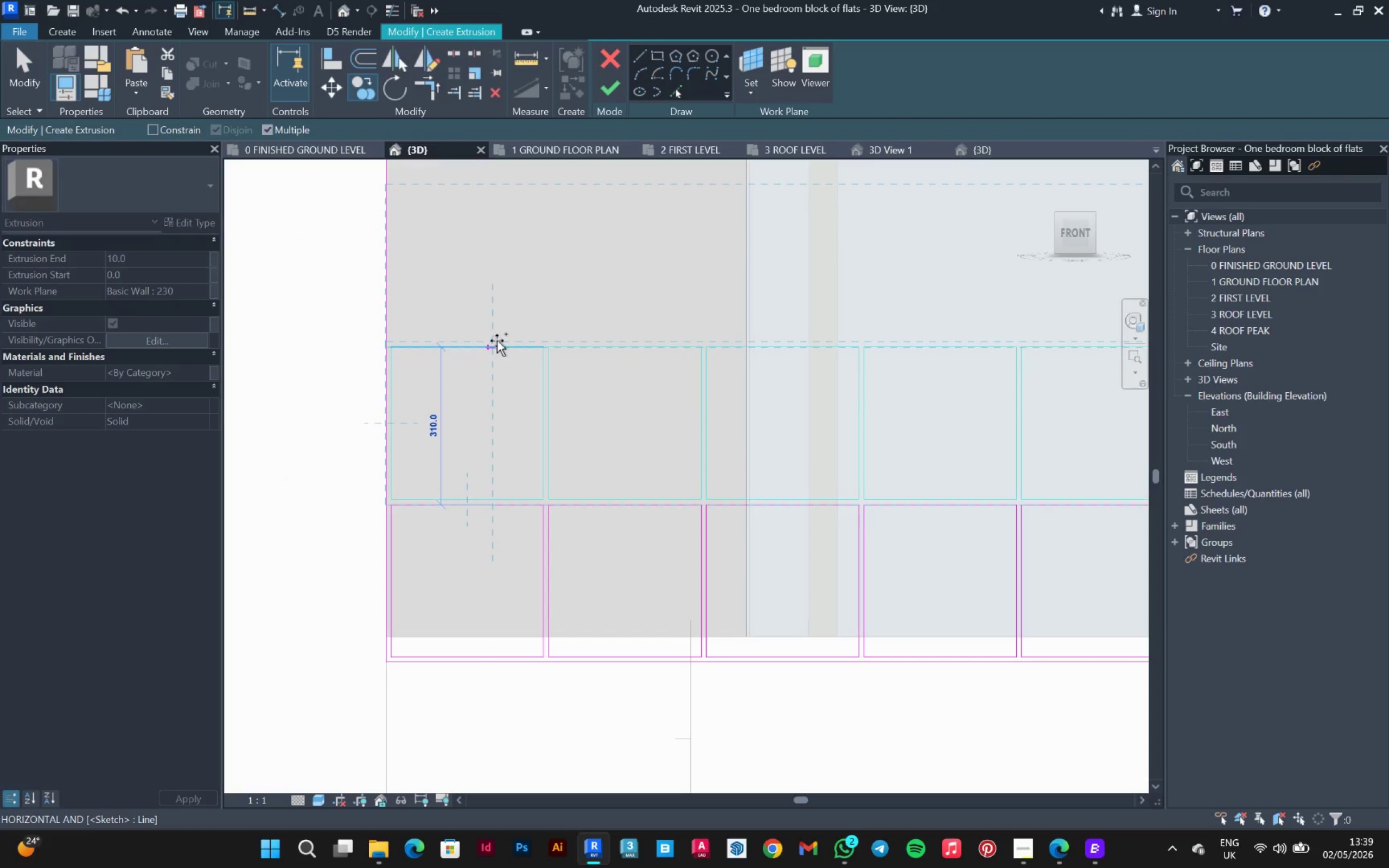 
left_click([492, 344])
 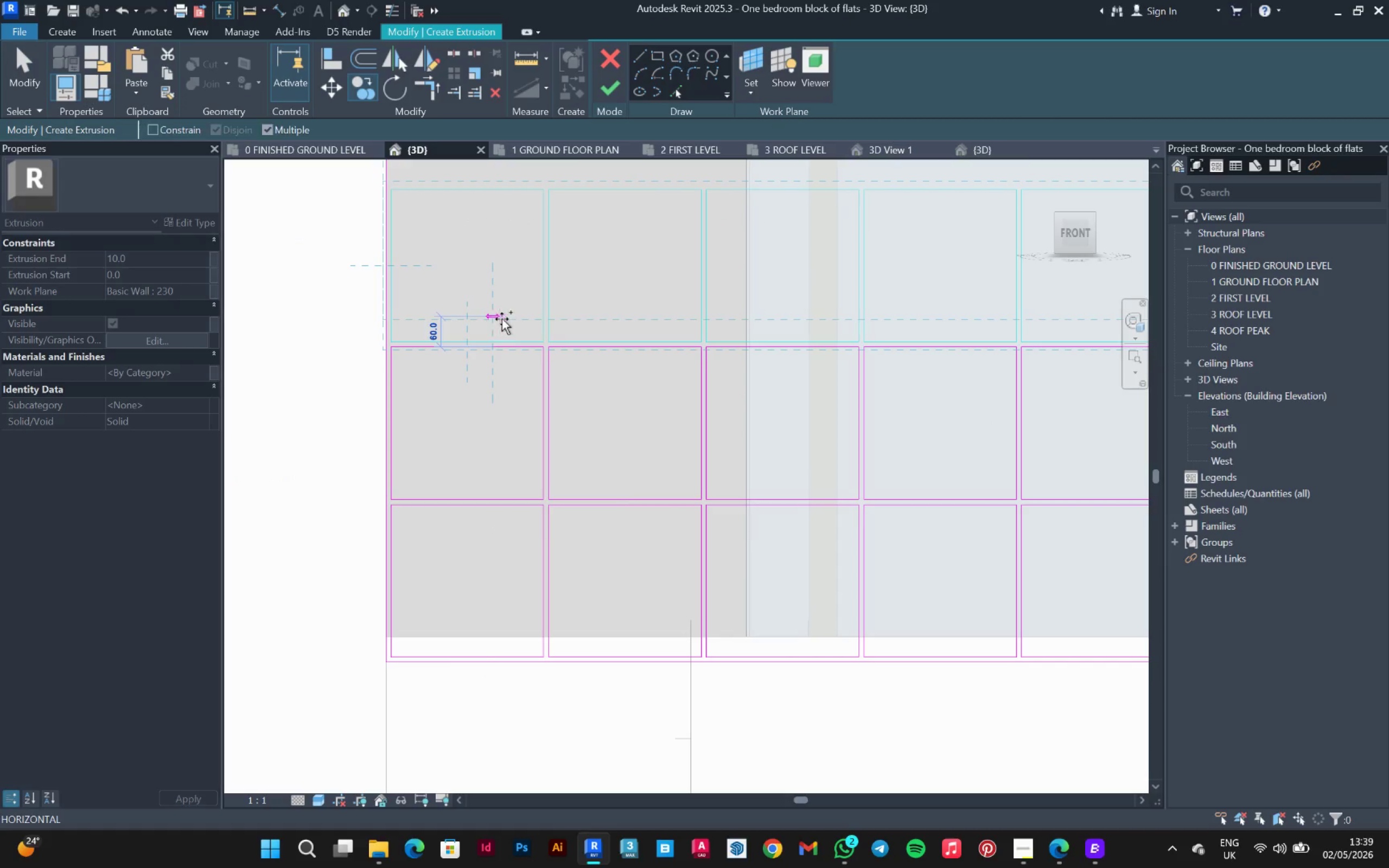 
key(Escape)
 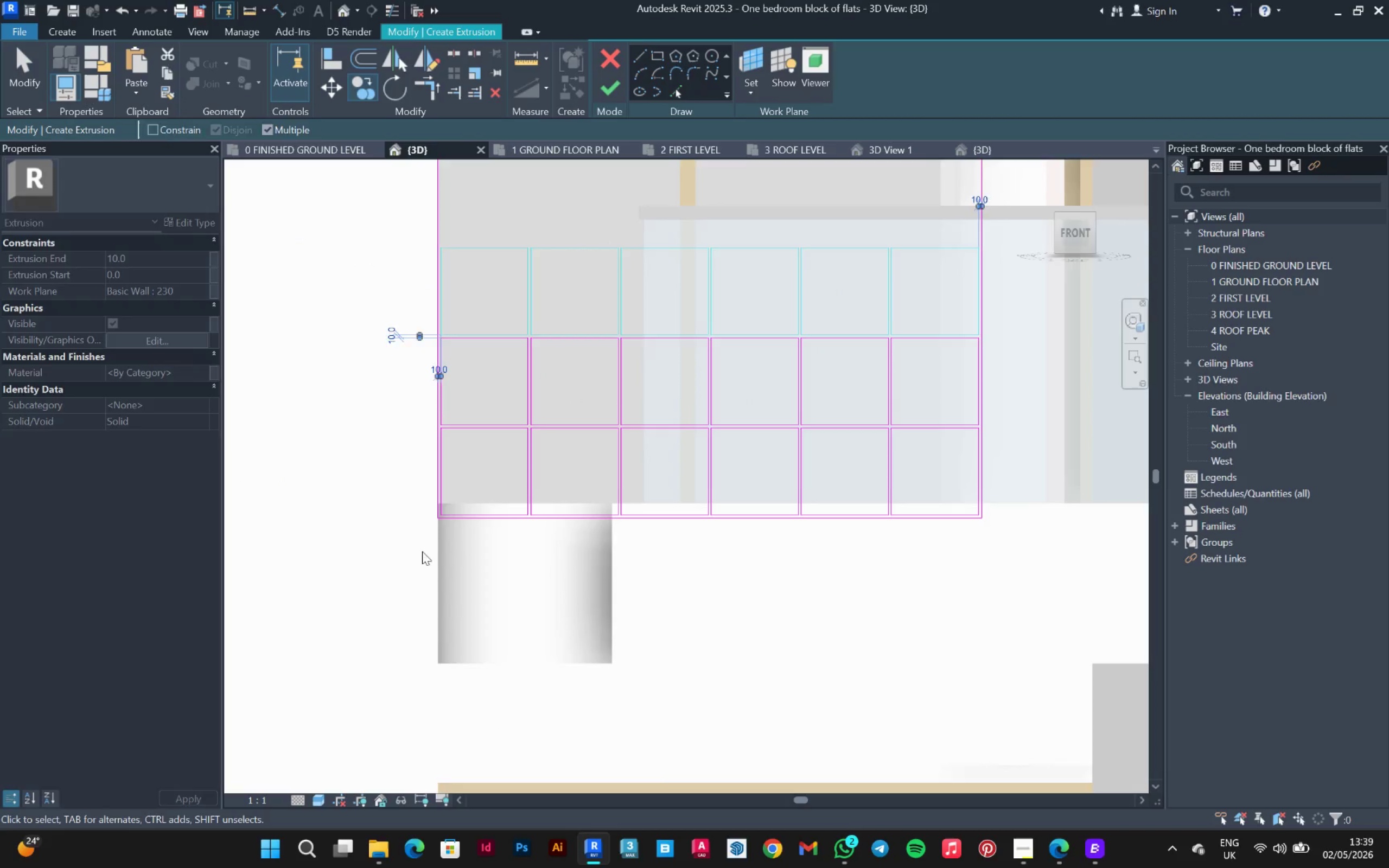 
key(Escape)
 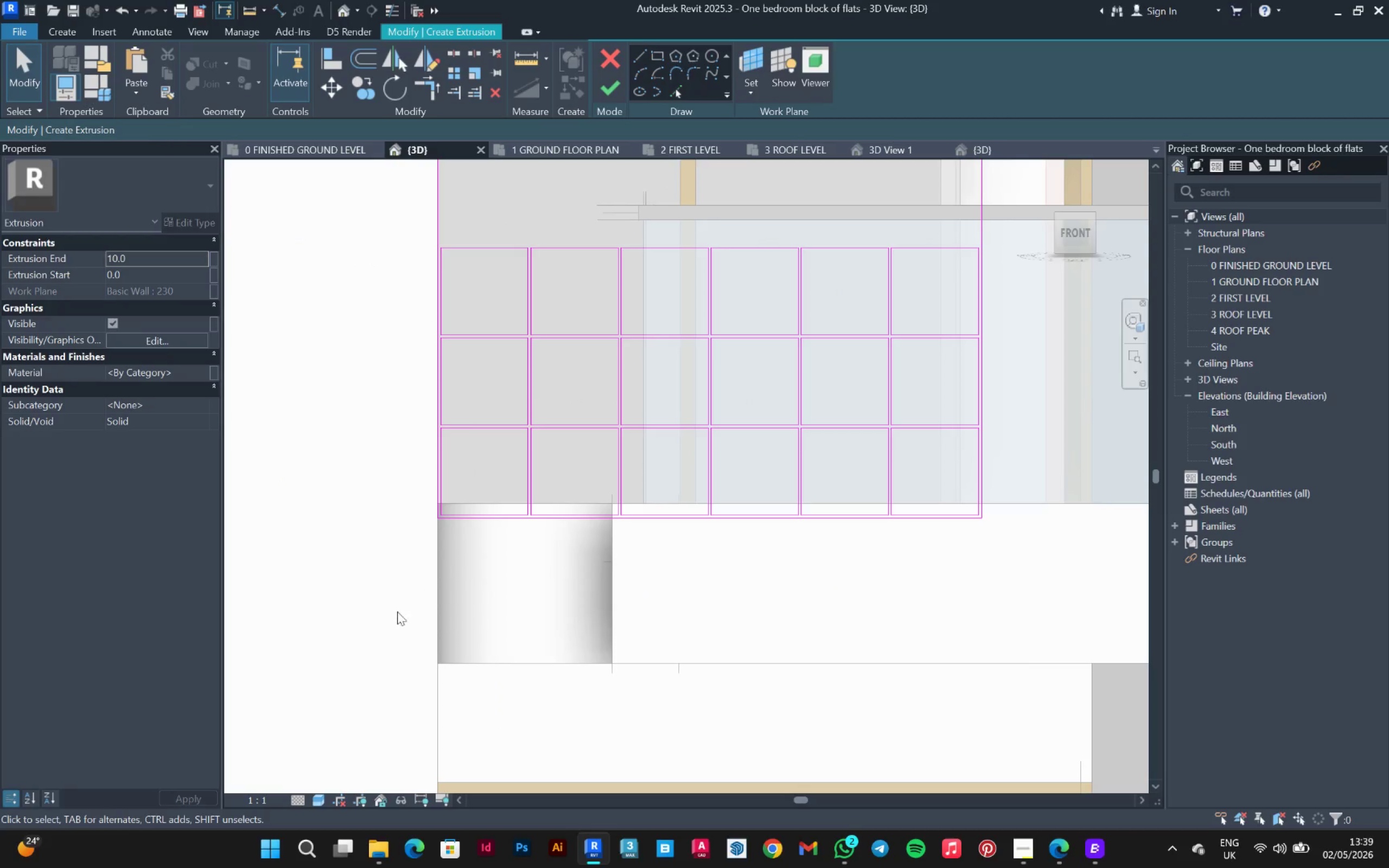 
scroll: coordinate [509, 335], scroll_direction: down, amount: 4.0
 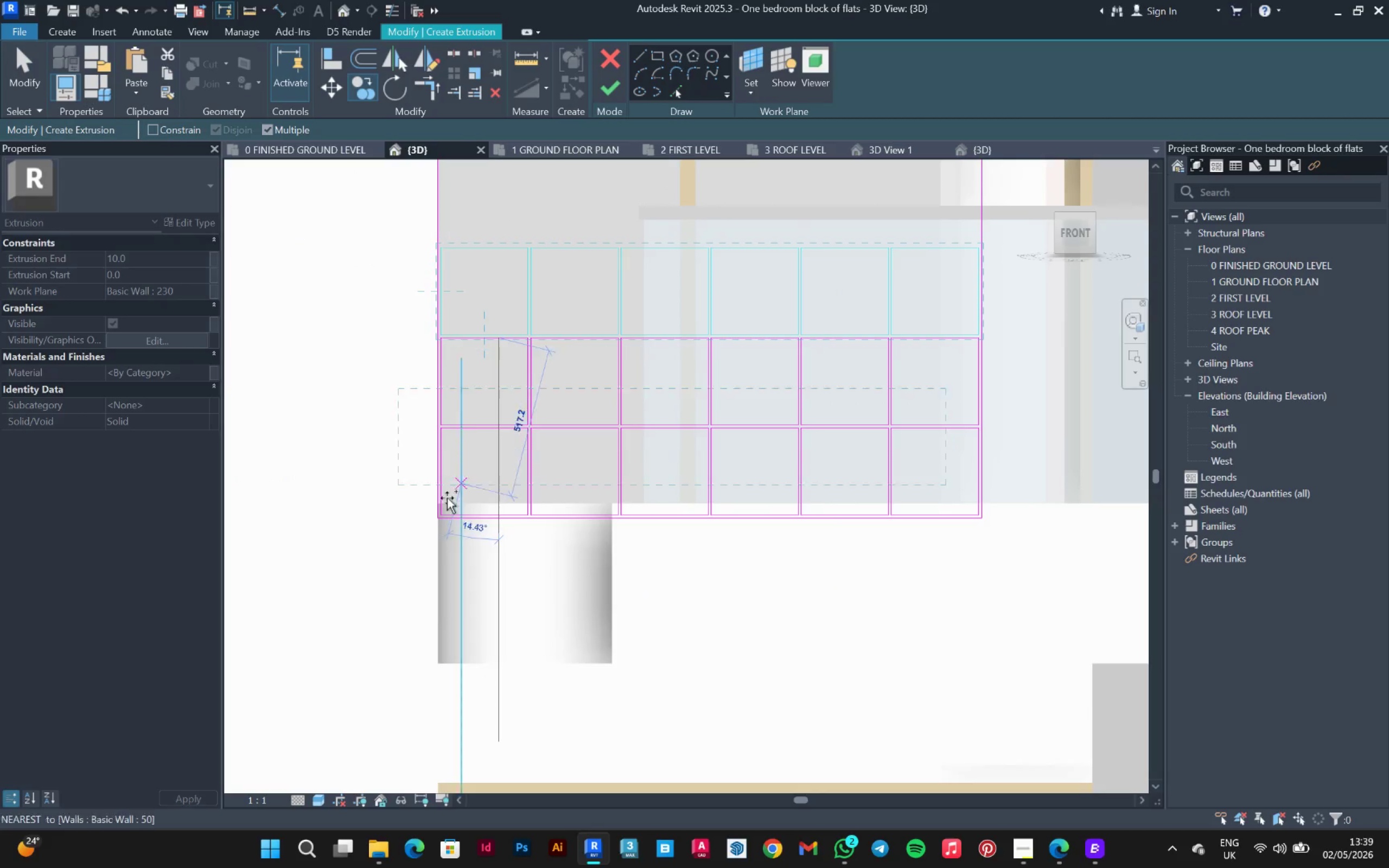 
left_click_drag(start_coordinate=[383, 623], to_coordinate=[981, 219])
 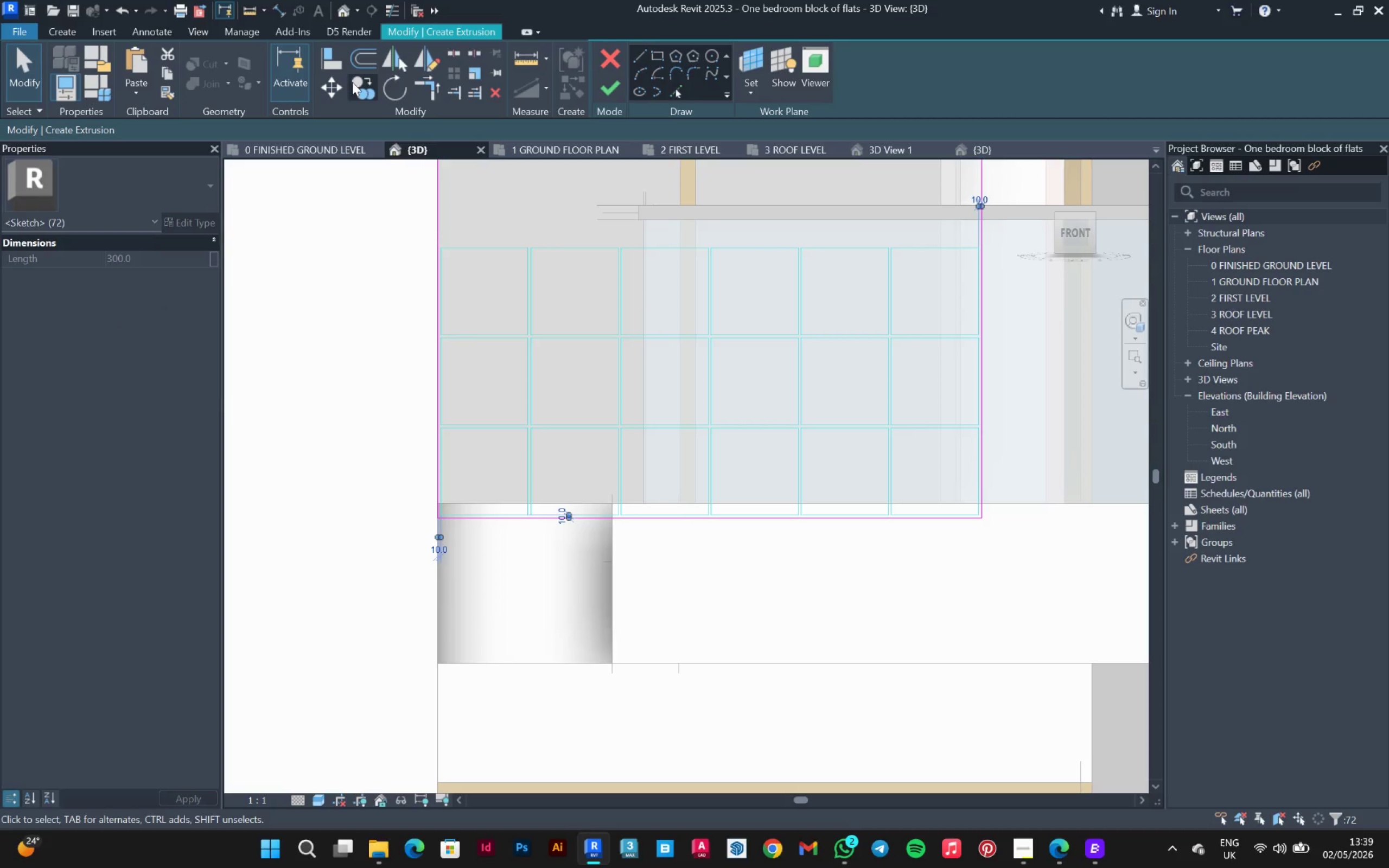 
left_click([373, 81])
 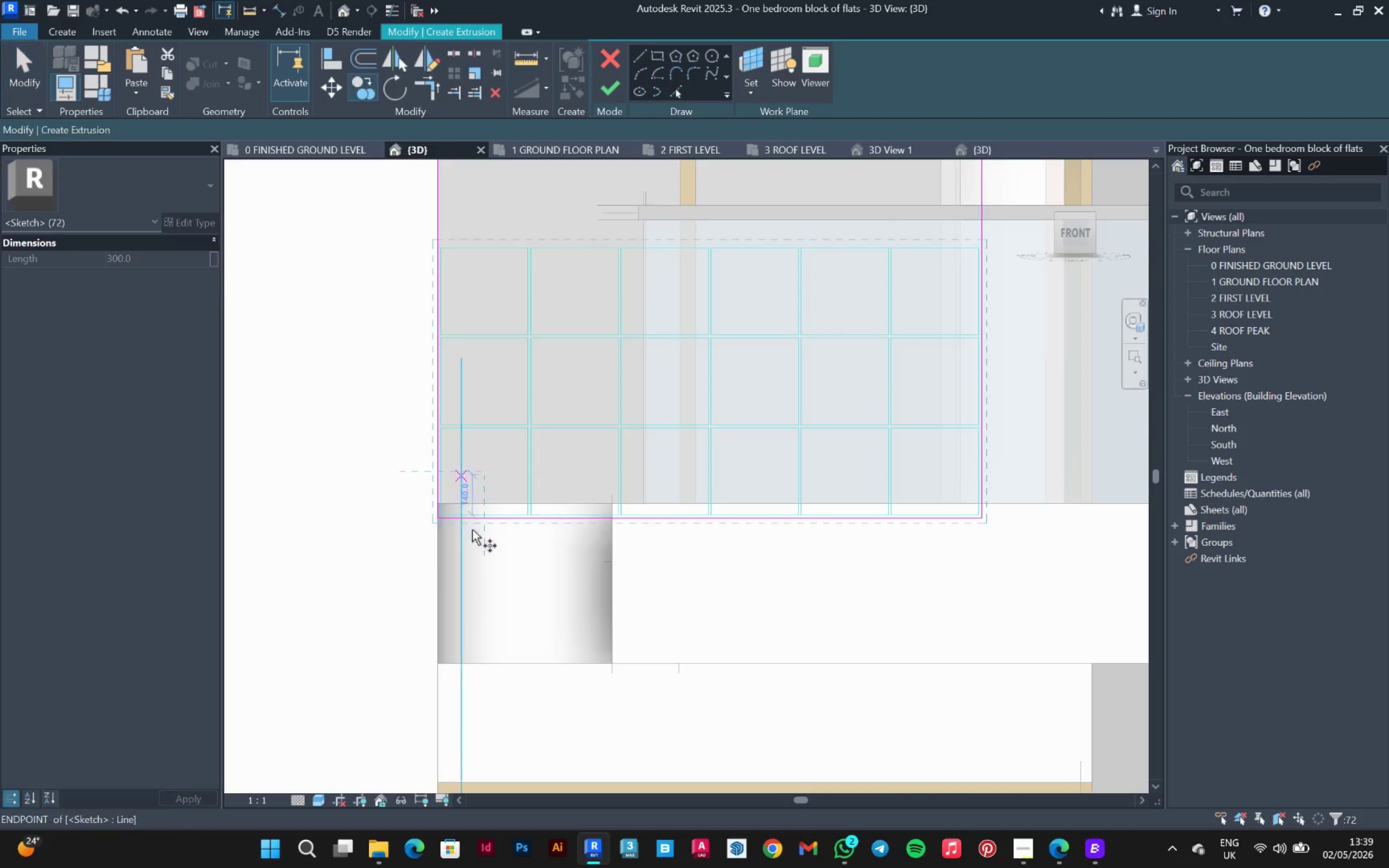 
scroll: coordinate [488, 492], scroll_direction: up, amount: 6.0
 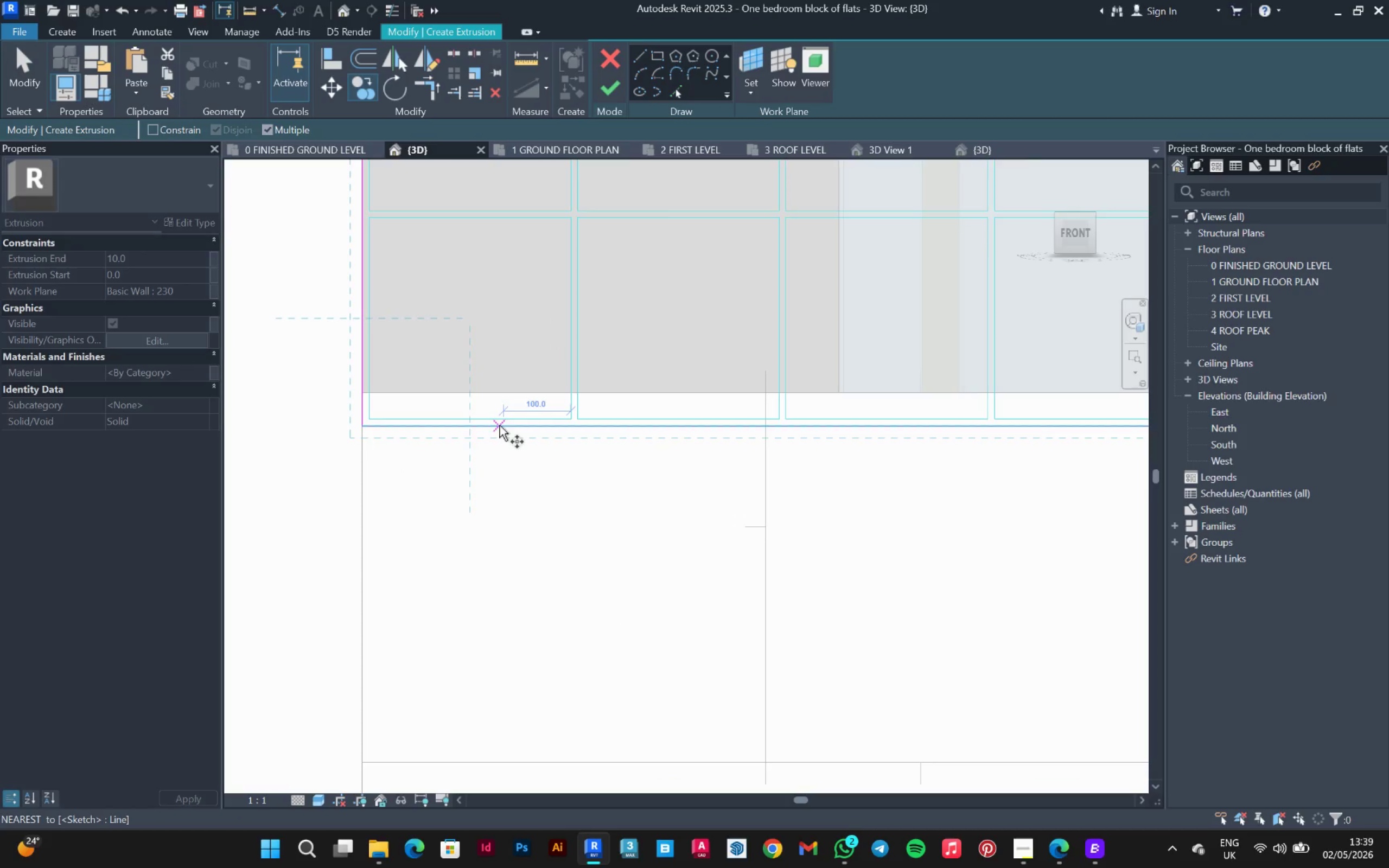 
left_click([499, 425])
 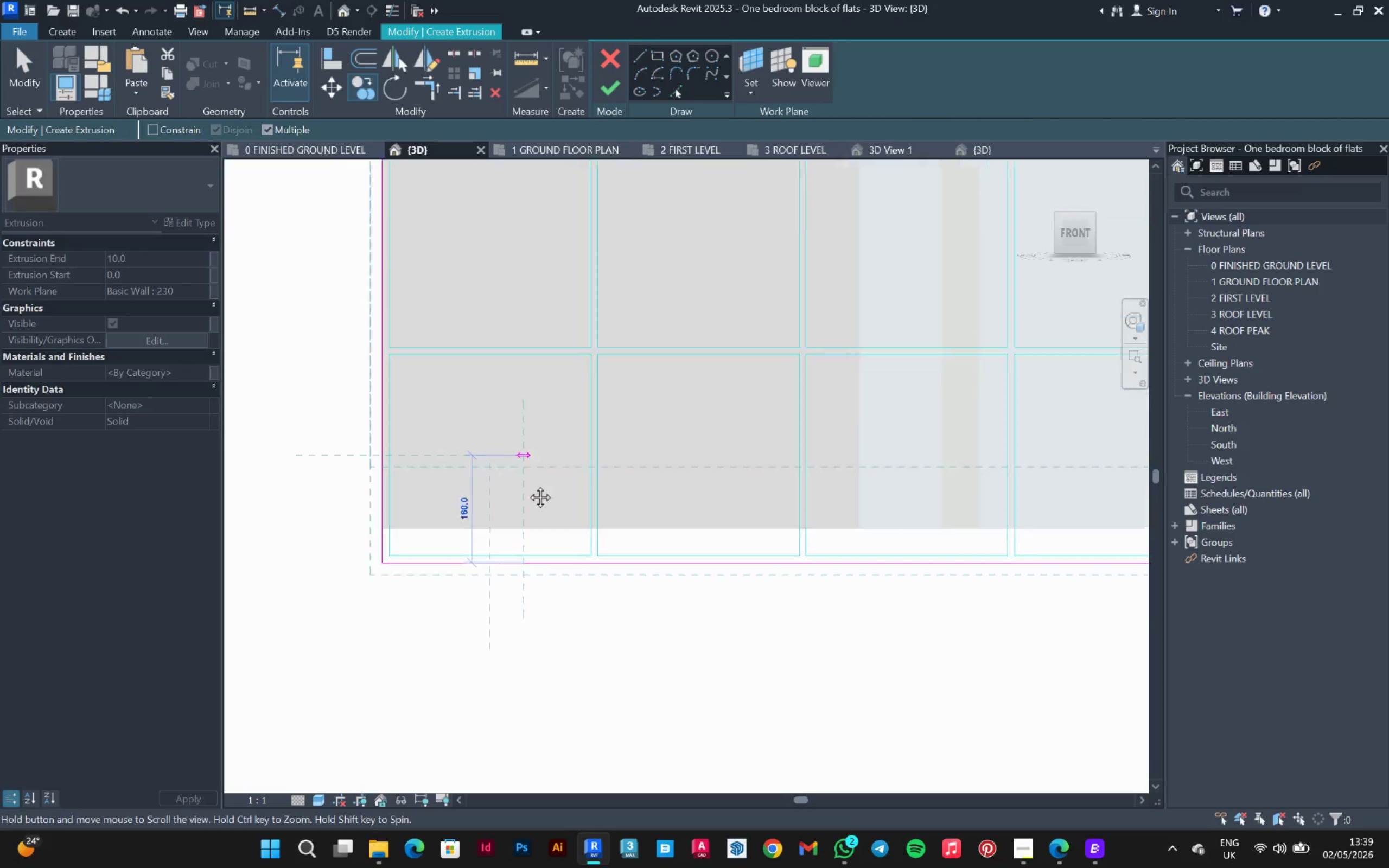 
scroll: coordinate [496, 527], scroll_direction: down, amount: 5.0
 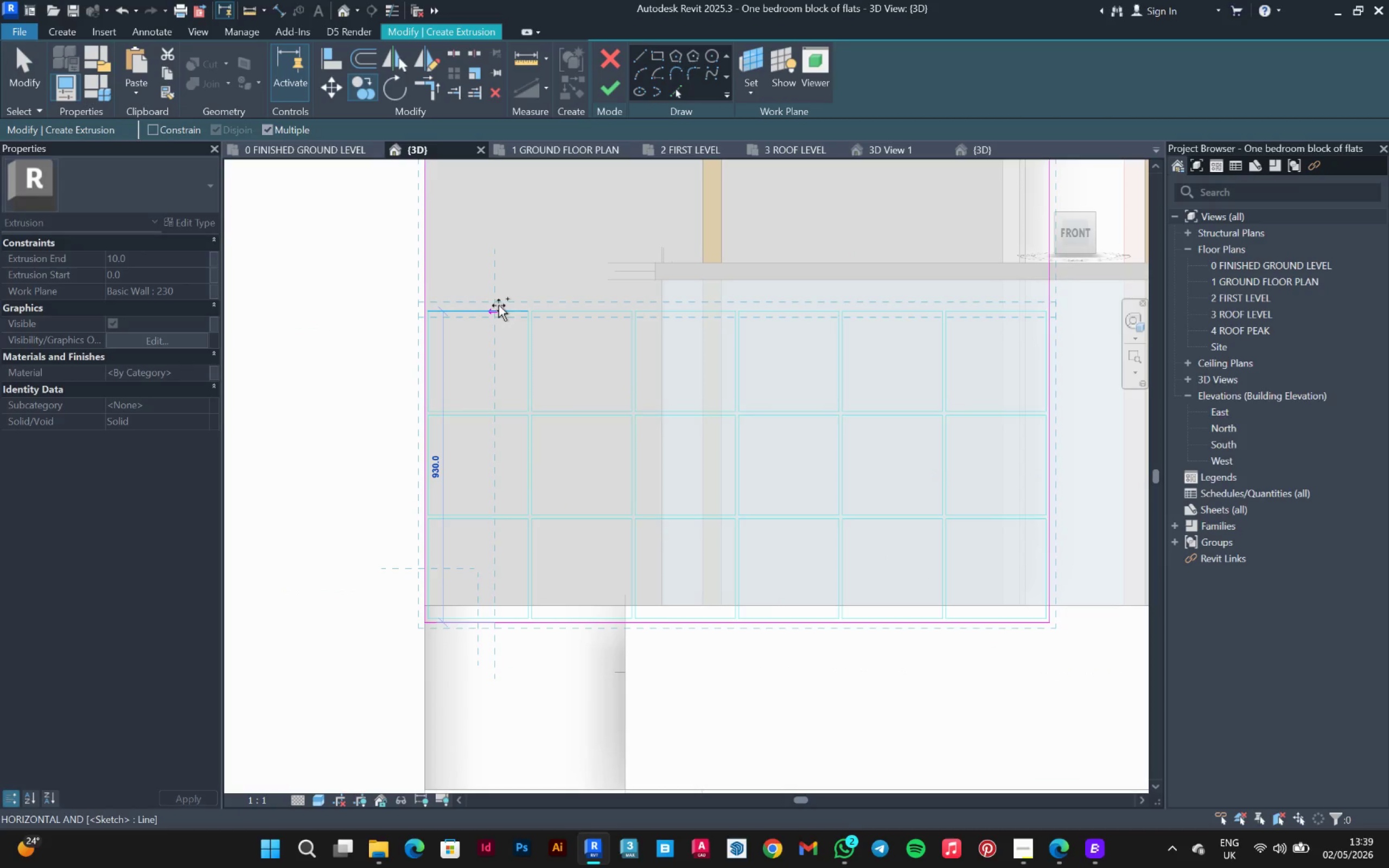 
left_click([499, 305])
 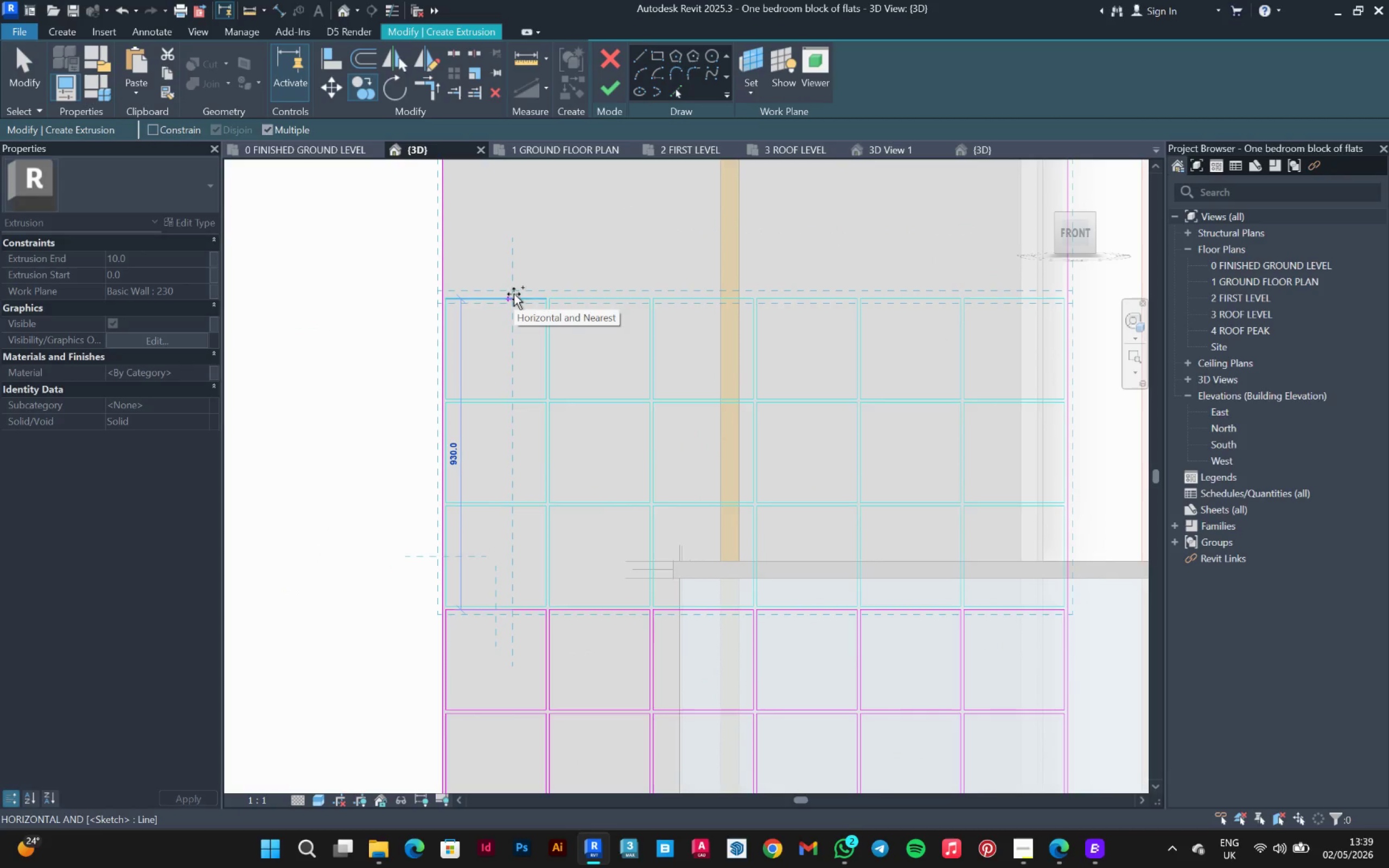 
left_click([514, 291])
 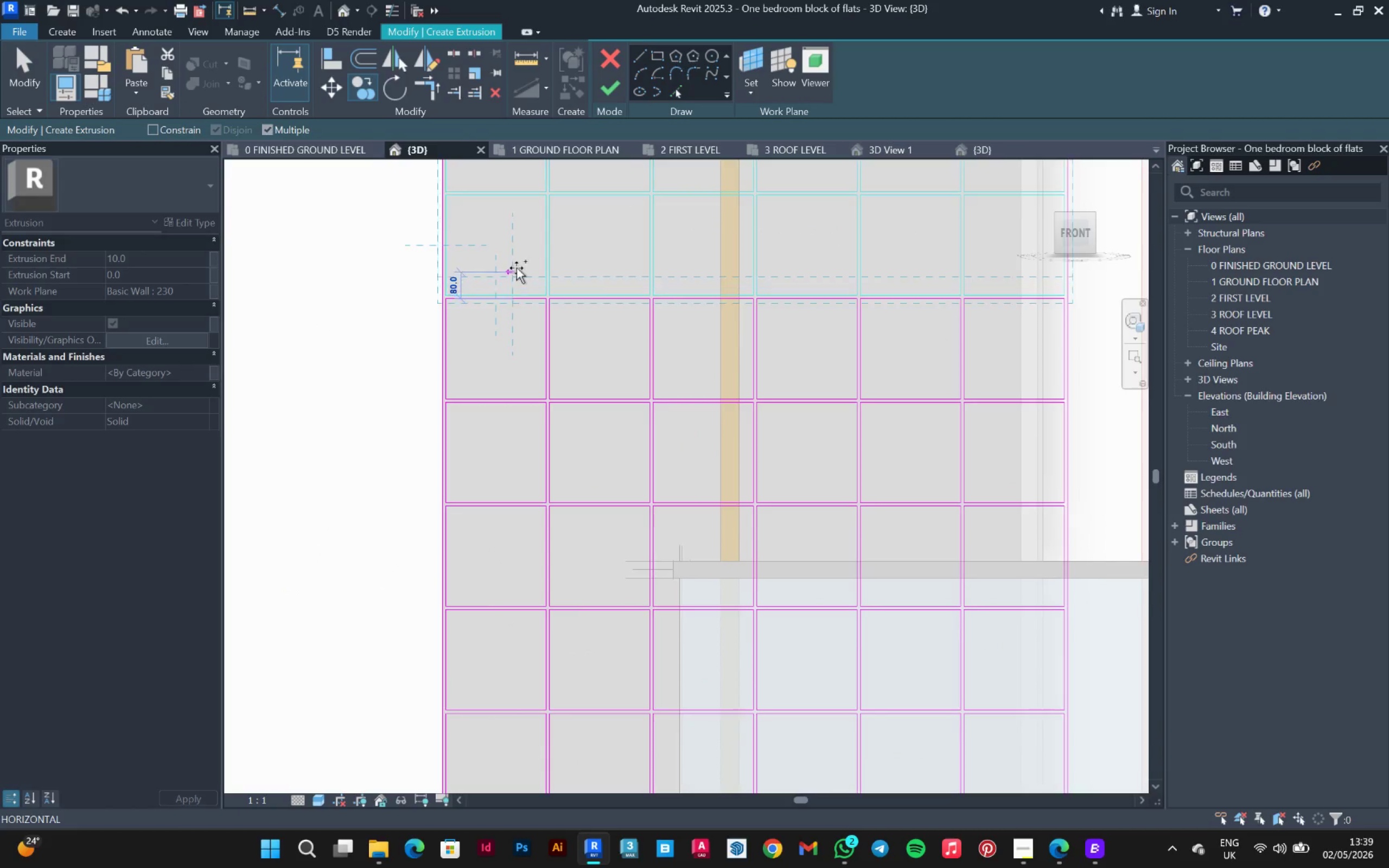 
scroll: coordinate [516, 267], scroll_direction: down, amount: 3.0
 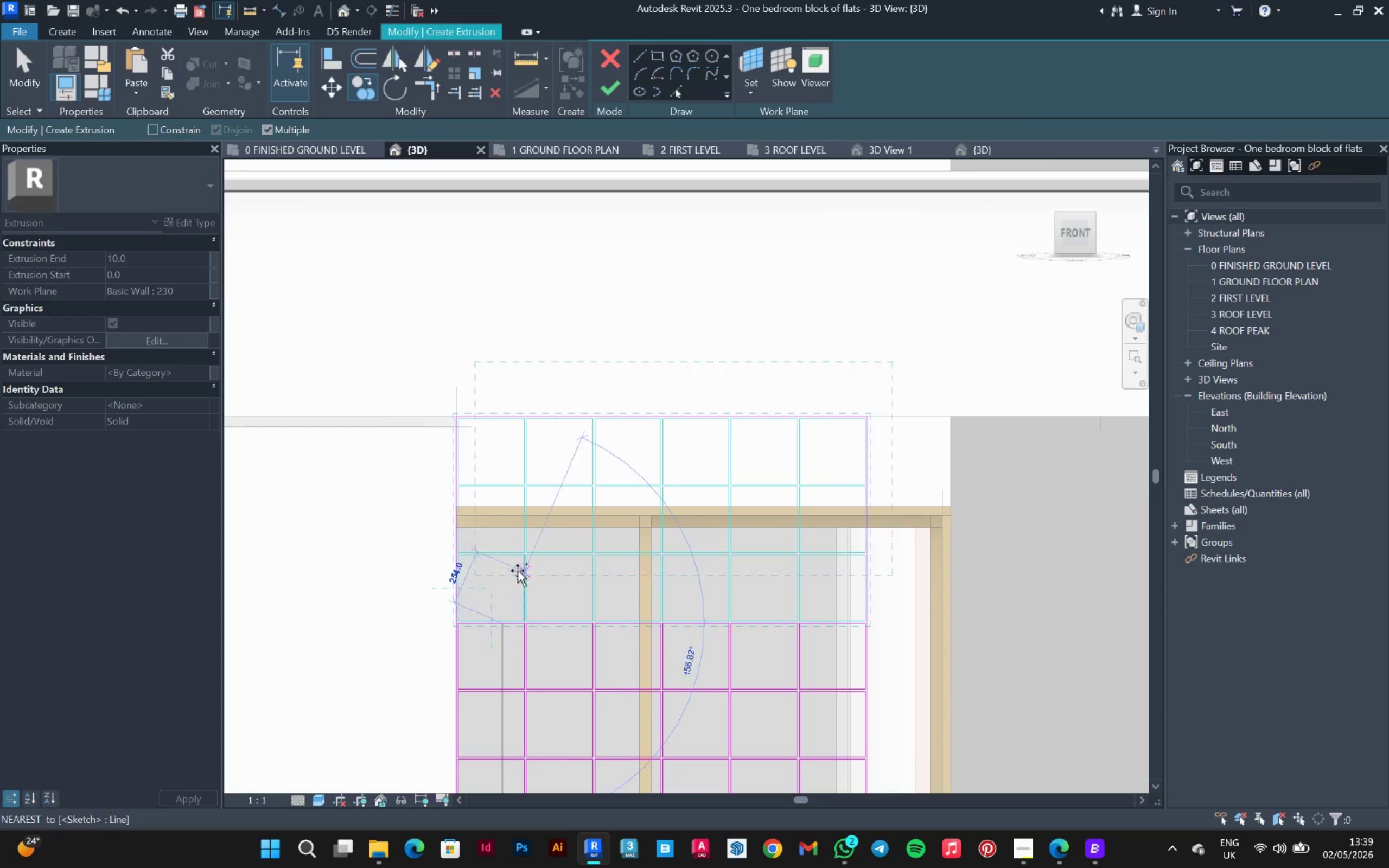 
key(Escape)
 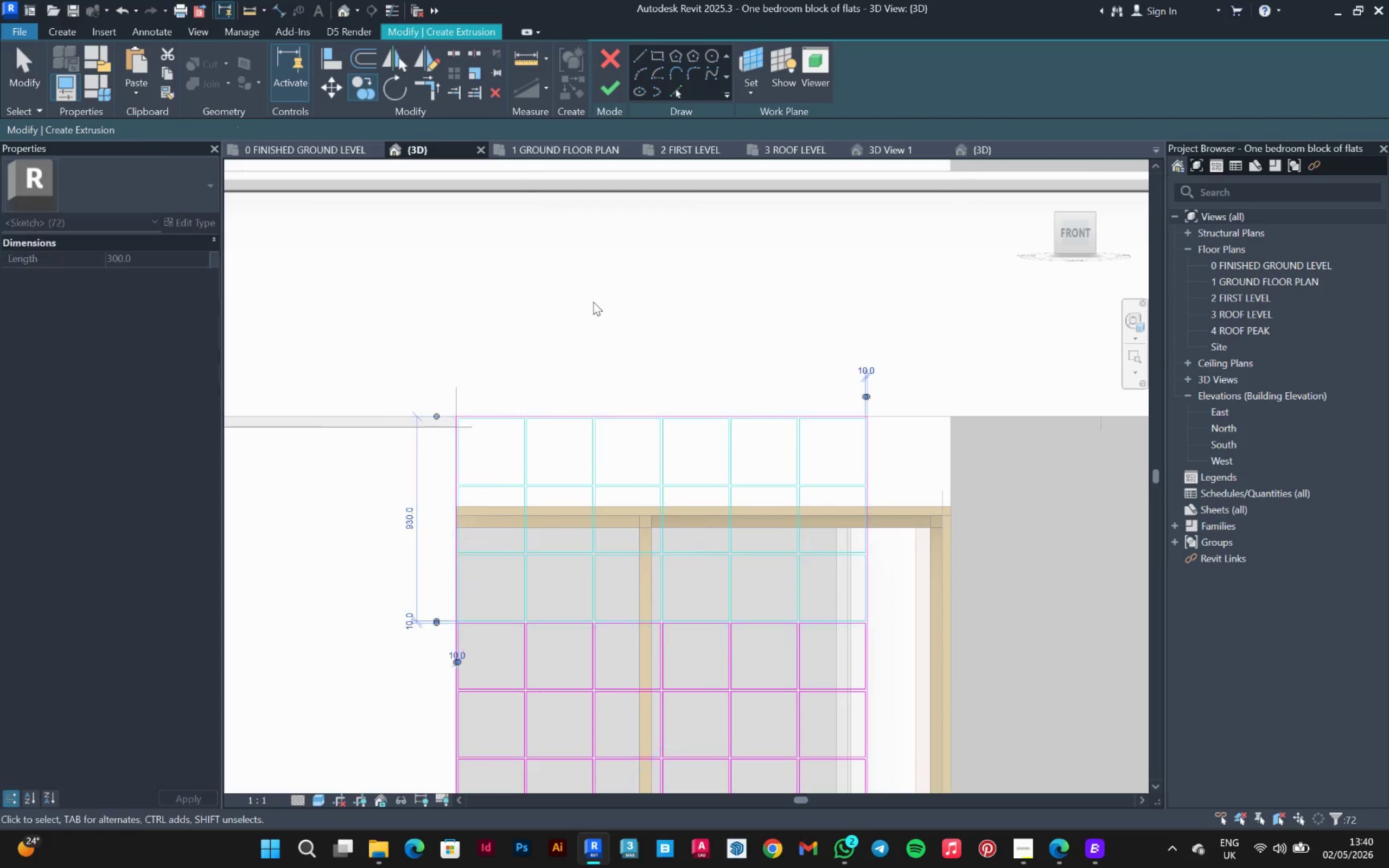 
key(Escape)
 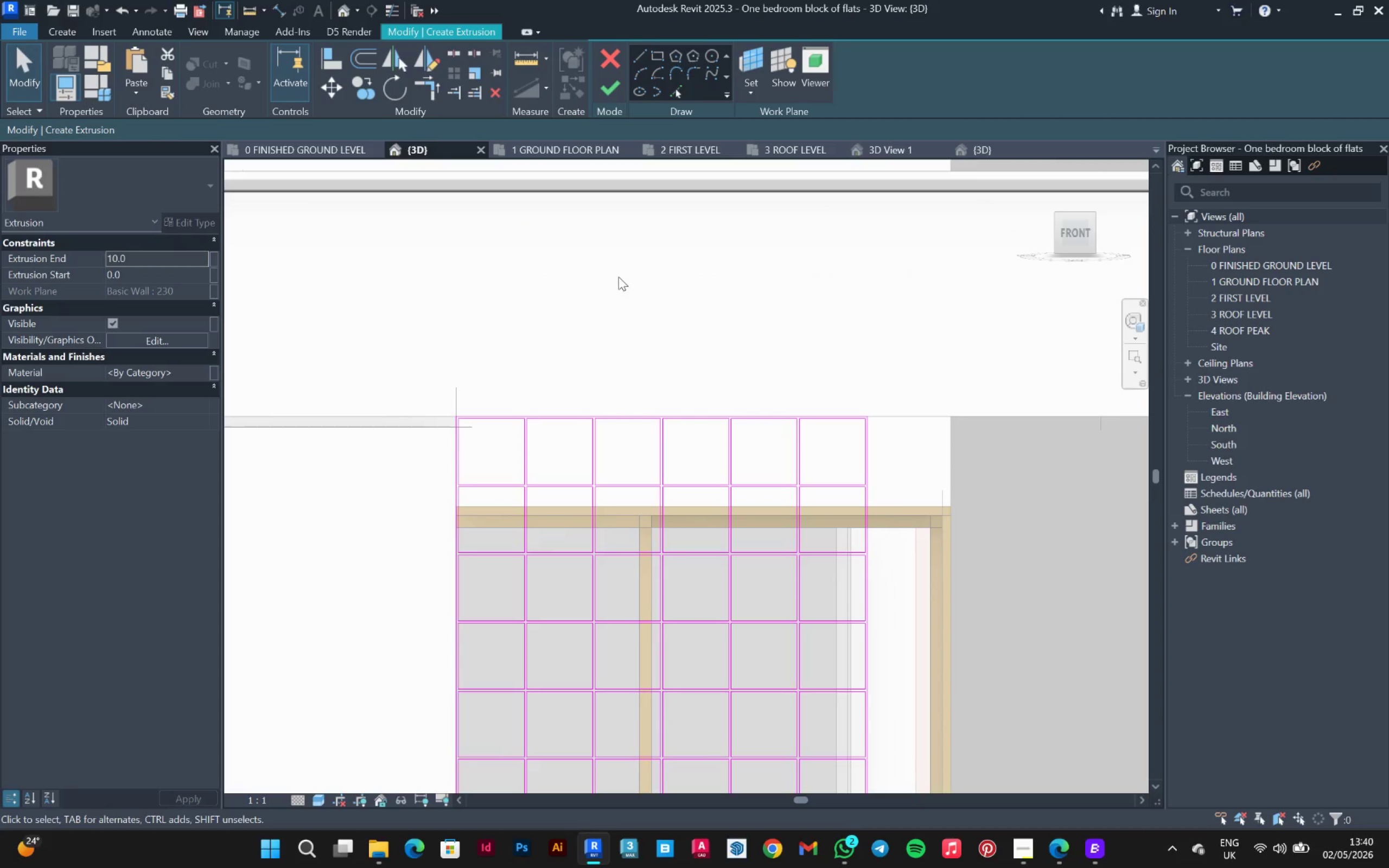 
scroll: coordinate [652, 270], scroll_direction: down, amount: 11.0
 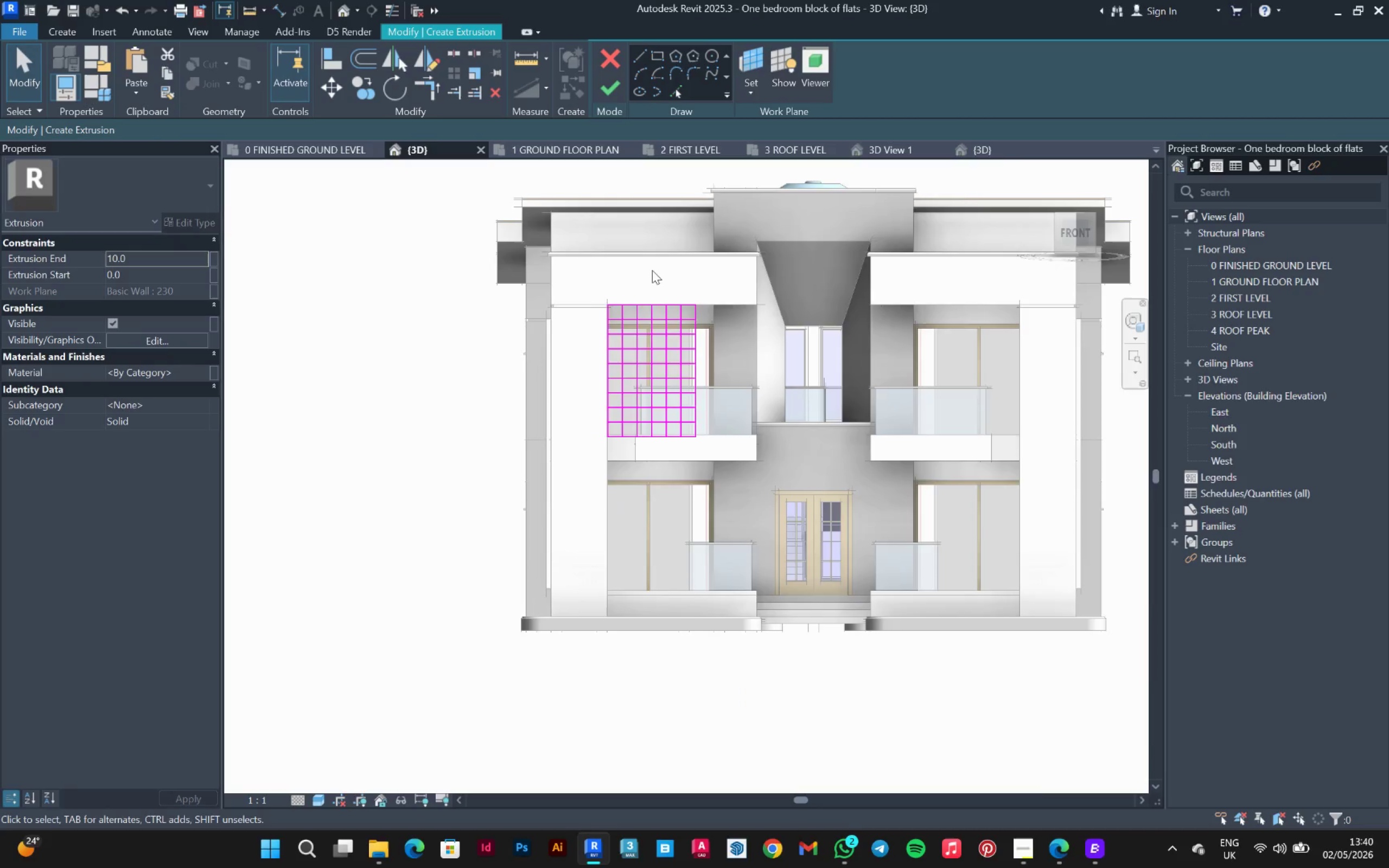 
scroll: coordinate [652, 270], scroll_direction: up, amount: 2.0
 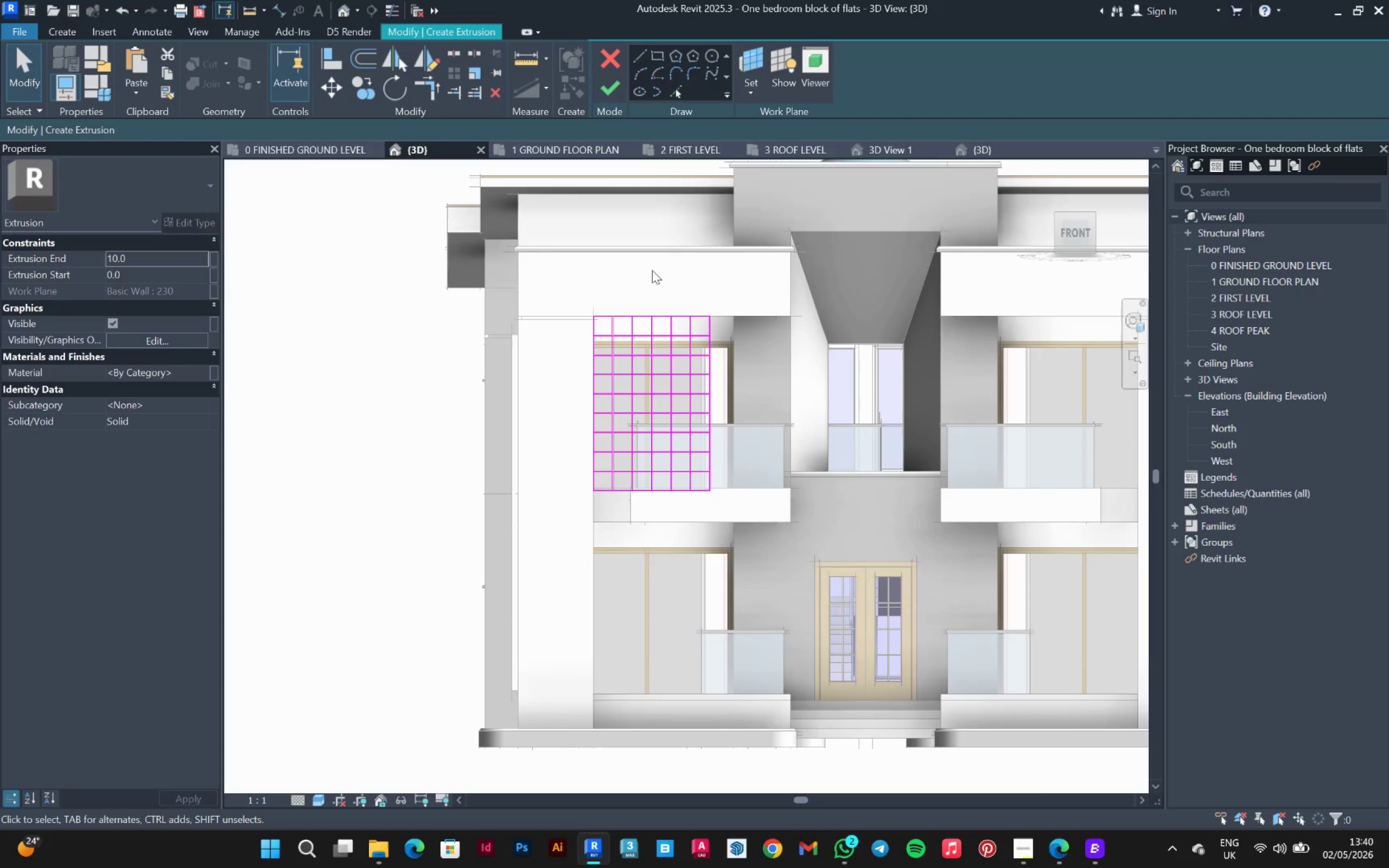 
scroll: coordinate [652, 260], scroll_direction: down, amount: 1.0
 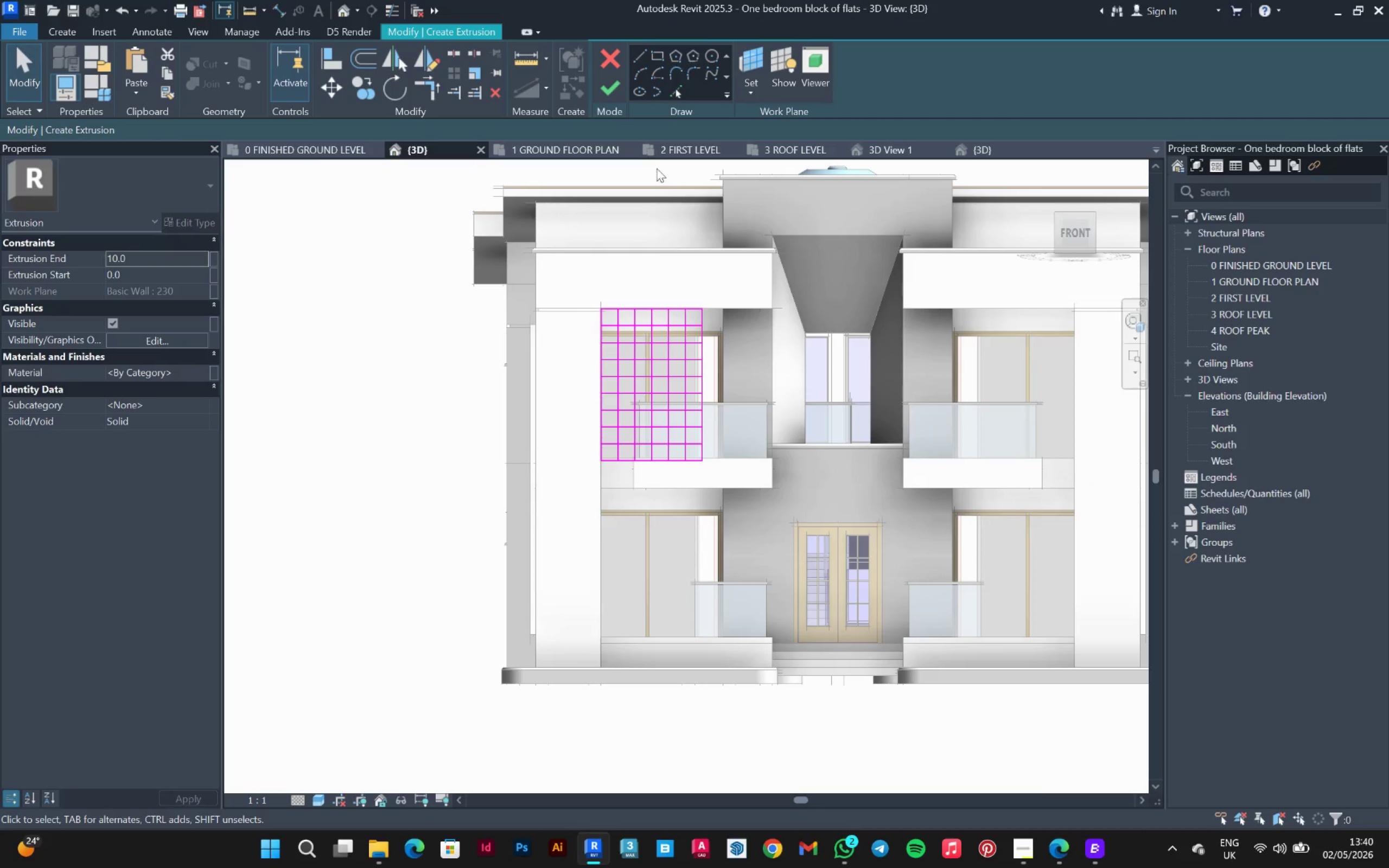 
left_click([616, 93])
 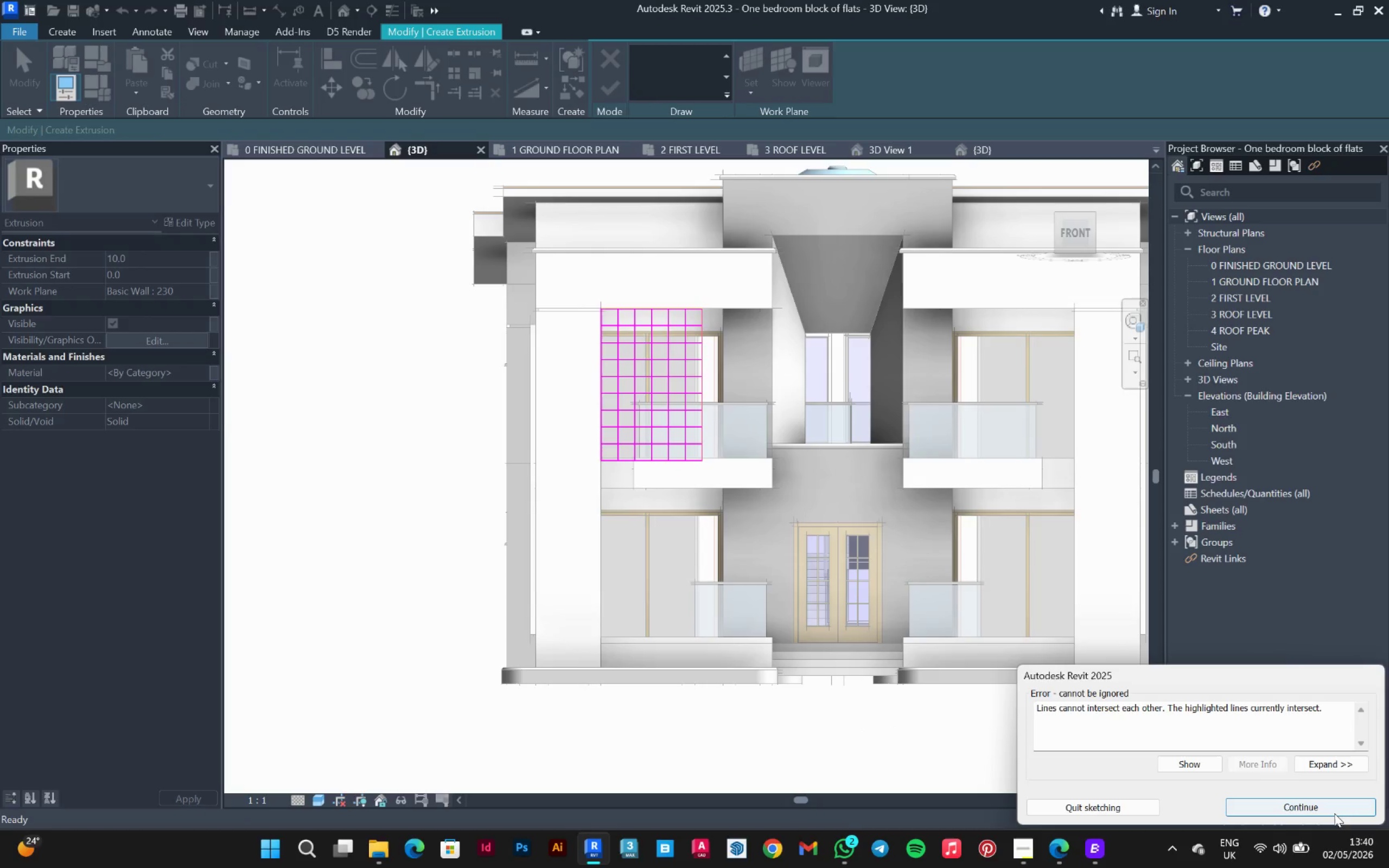 
scroll: coordinate [698, 334], scroll_direction: up, amount: 17.0
 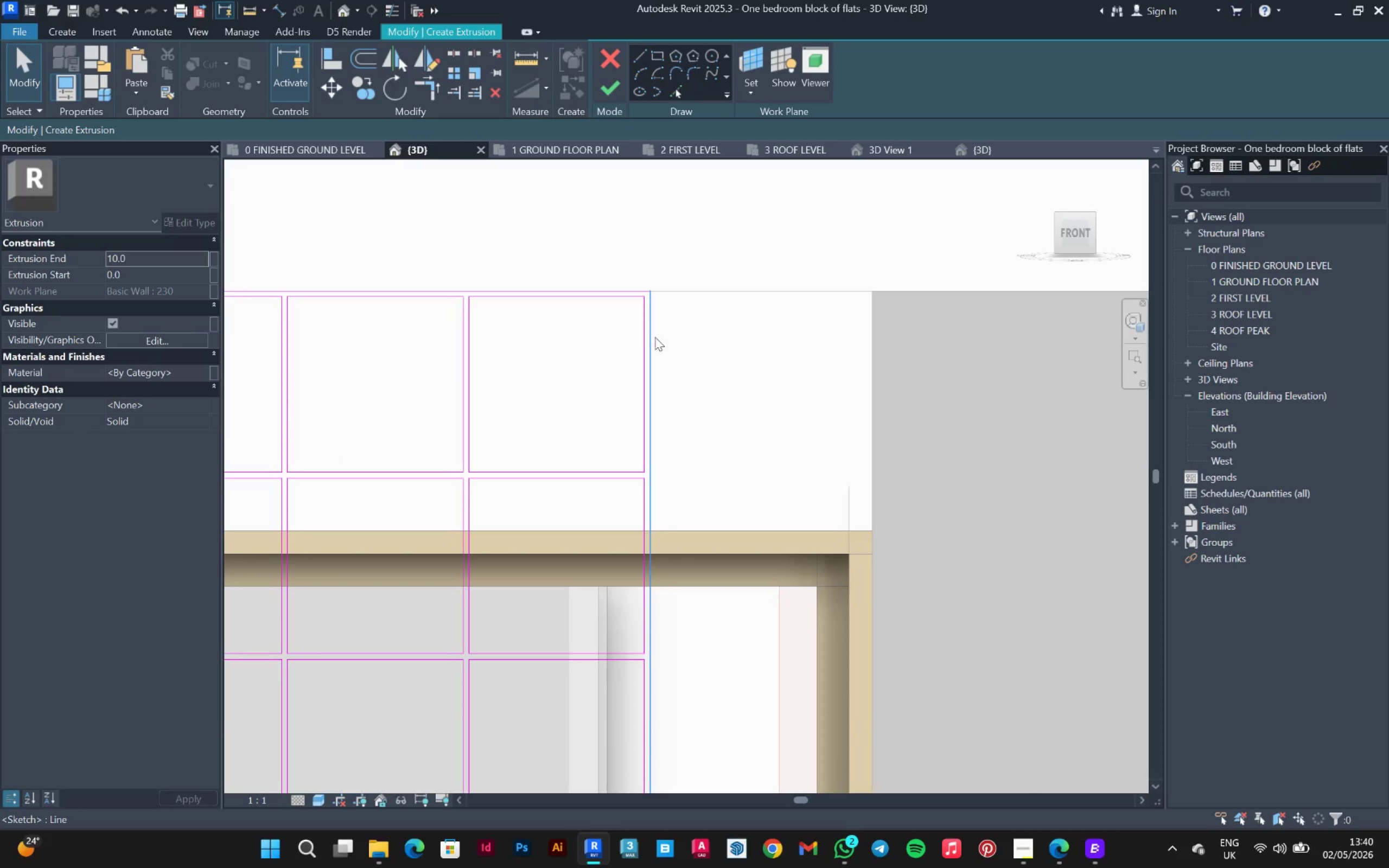 
left_click([653, 337])
 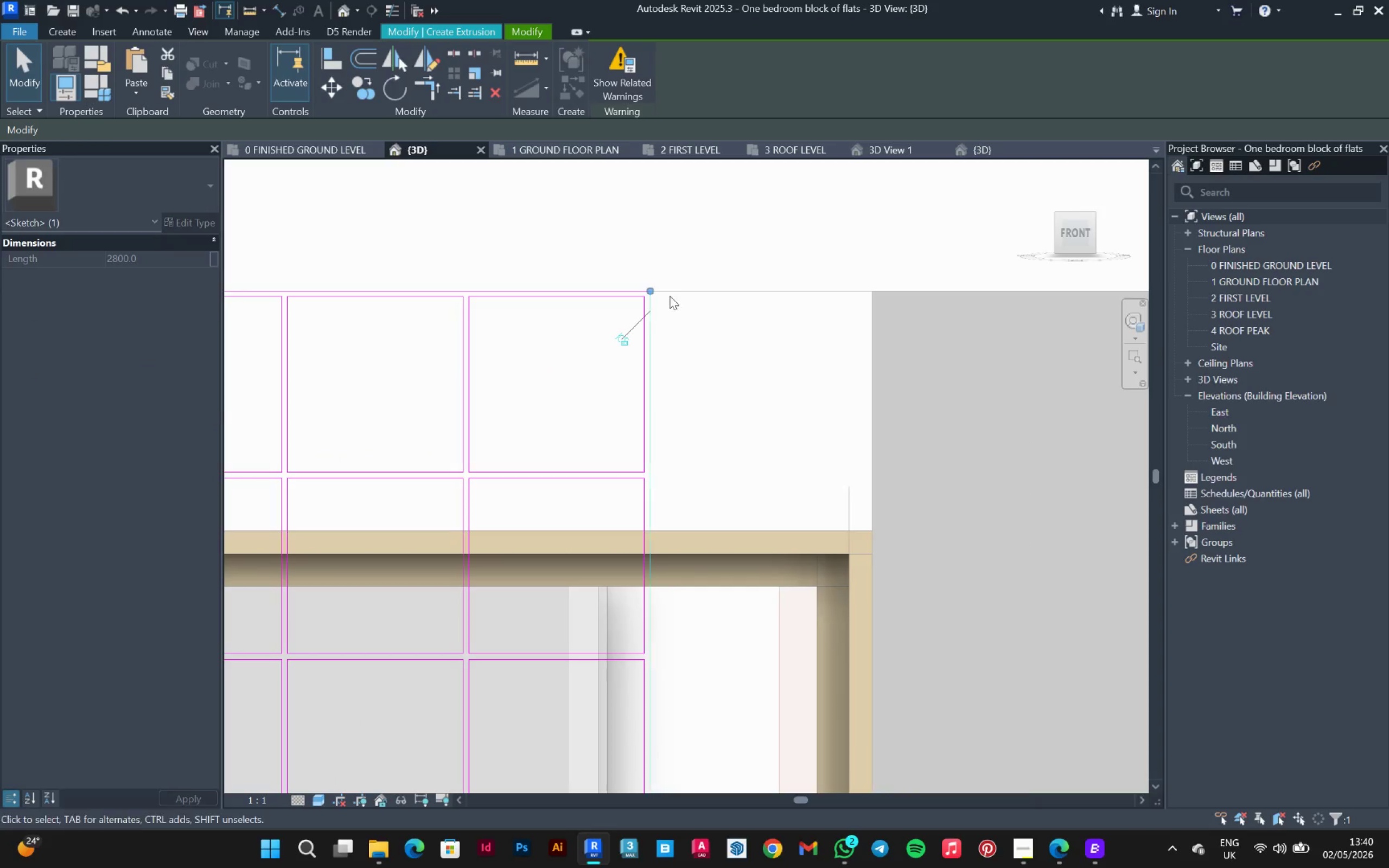 
scroll: coordinate [722, 452], scroll_direction: down, amount: 8.0
 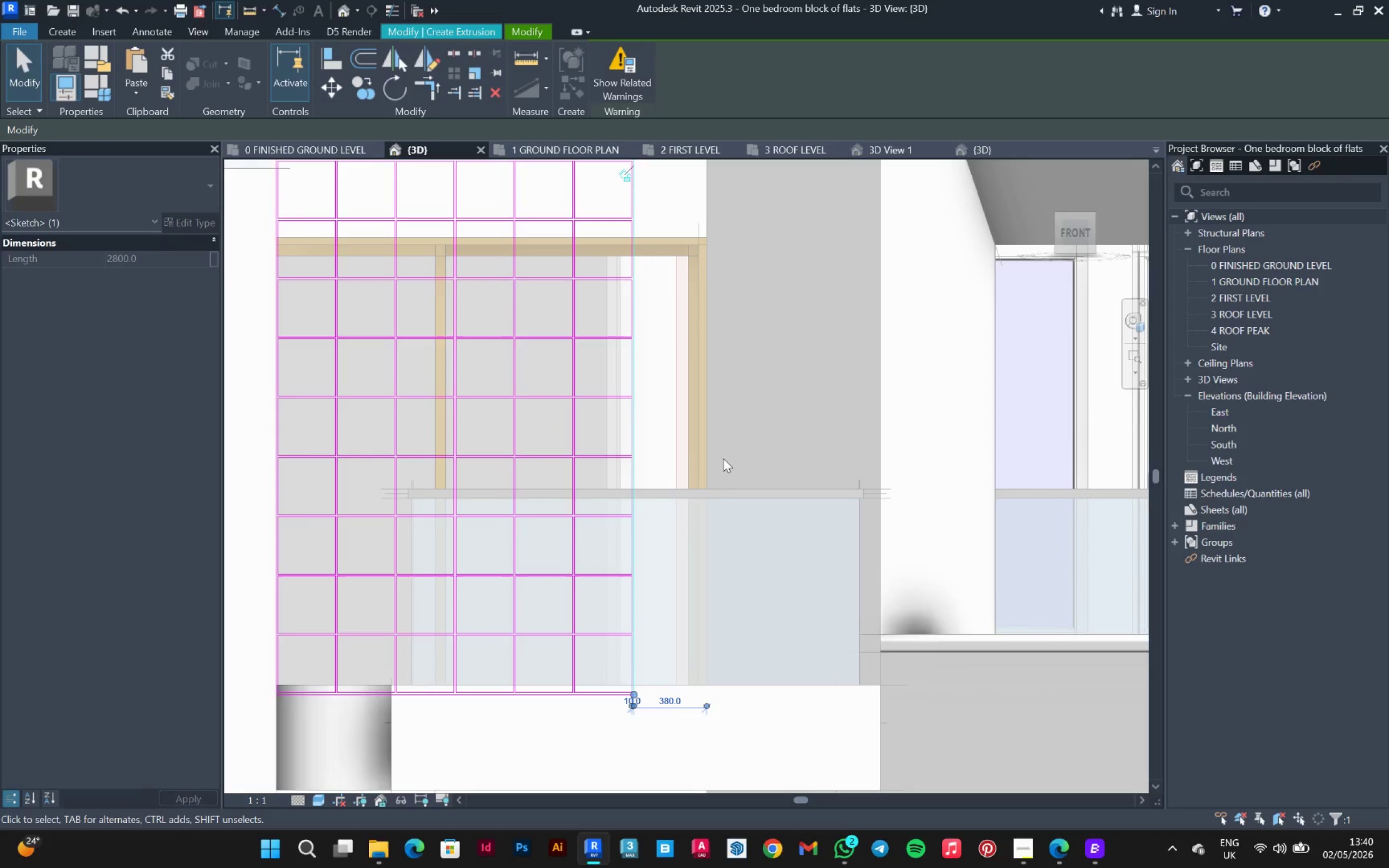 
key(Delete)
 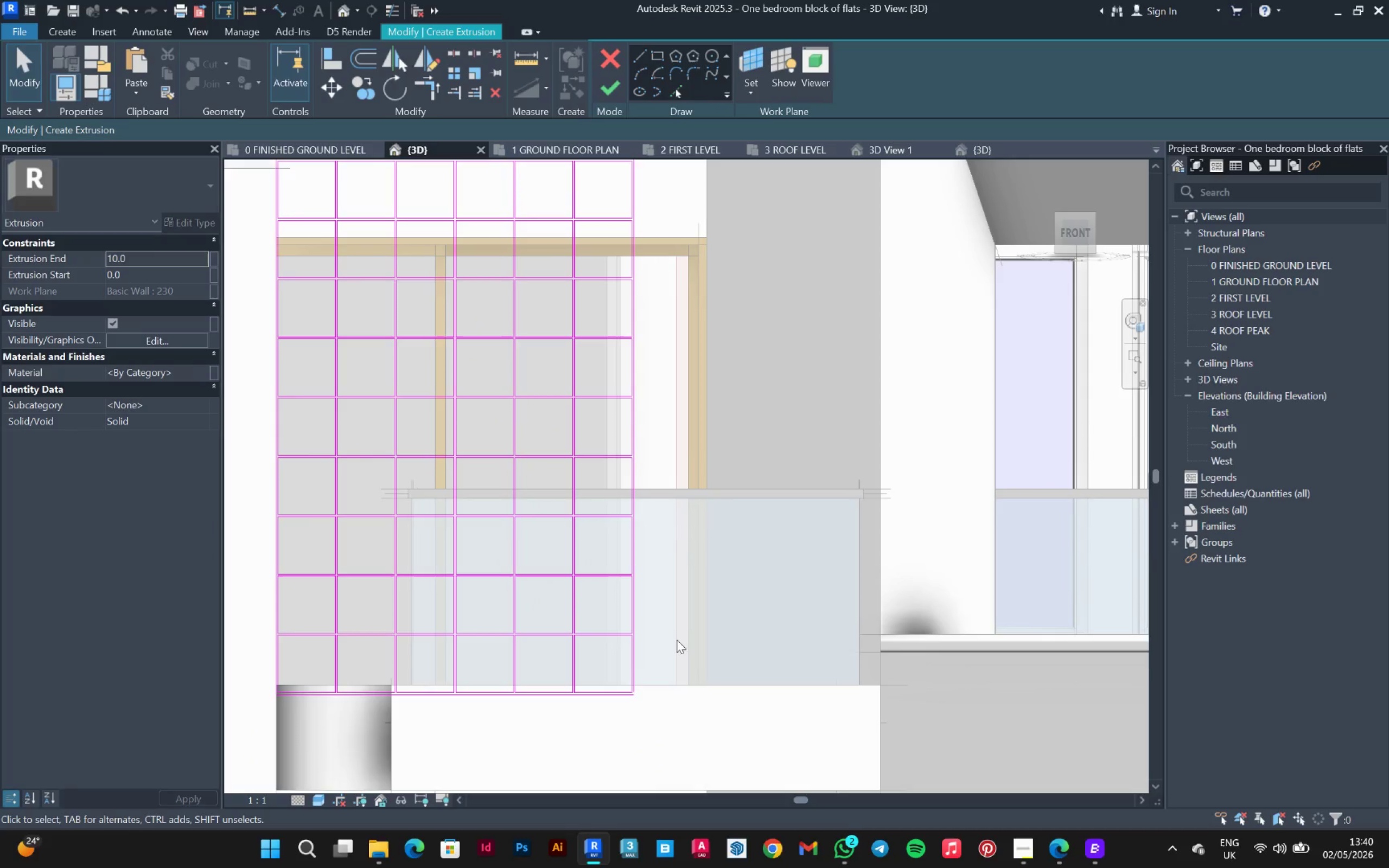 
scroll: coordinate [685, 339], scroll_direction: none, amount: 0.0
 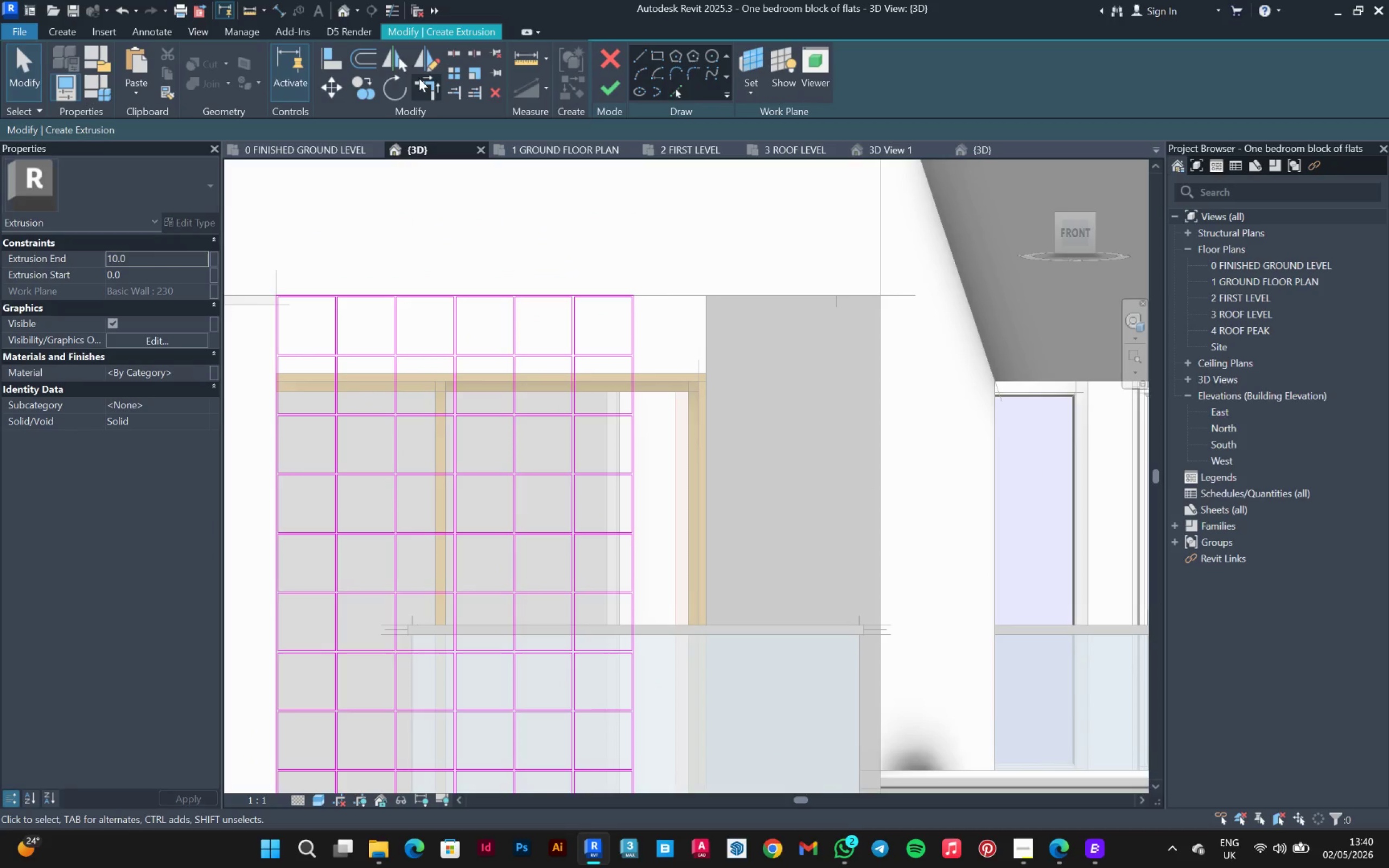 
left_click([425, 80])
 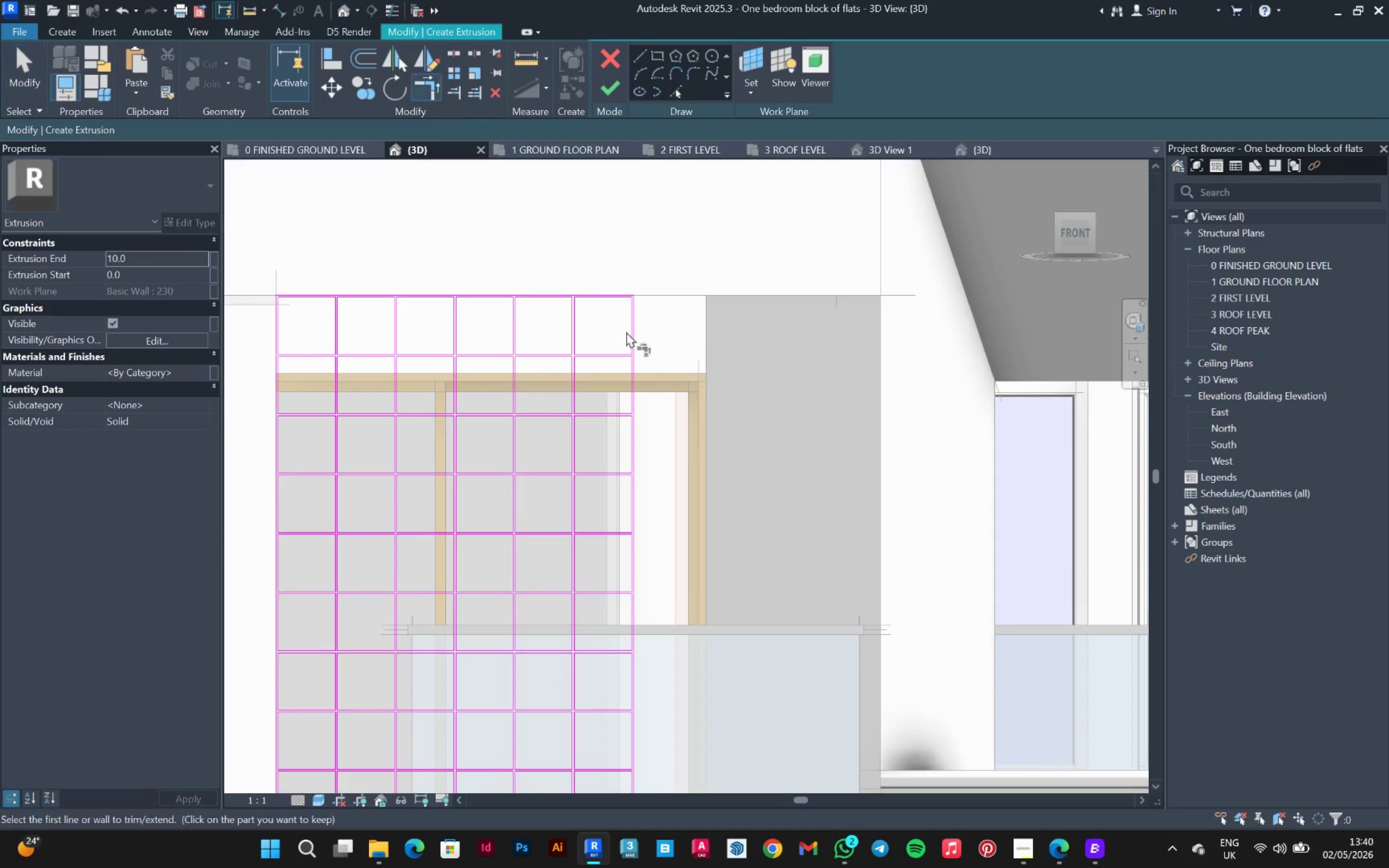 
scroll: coordinate [601, 671], scroll_direction: up, amount: 5.0
 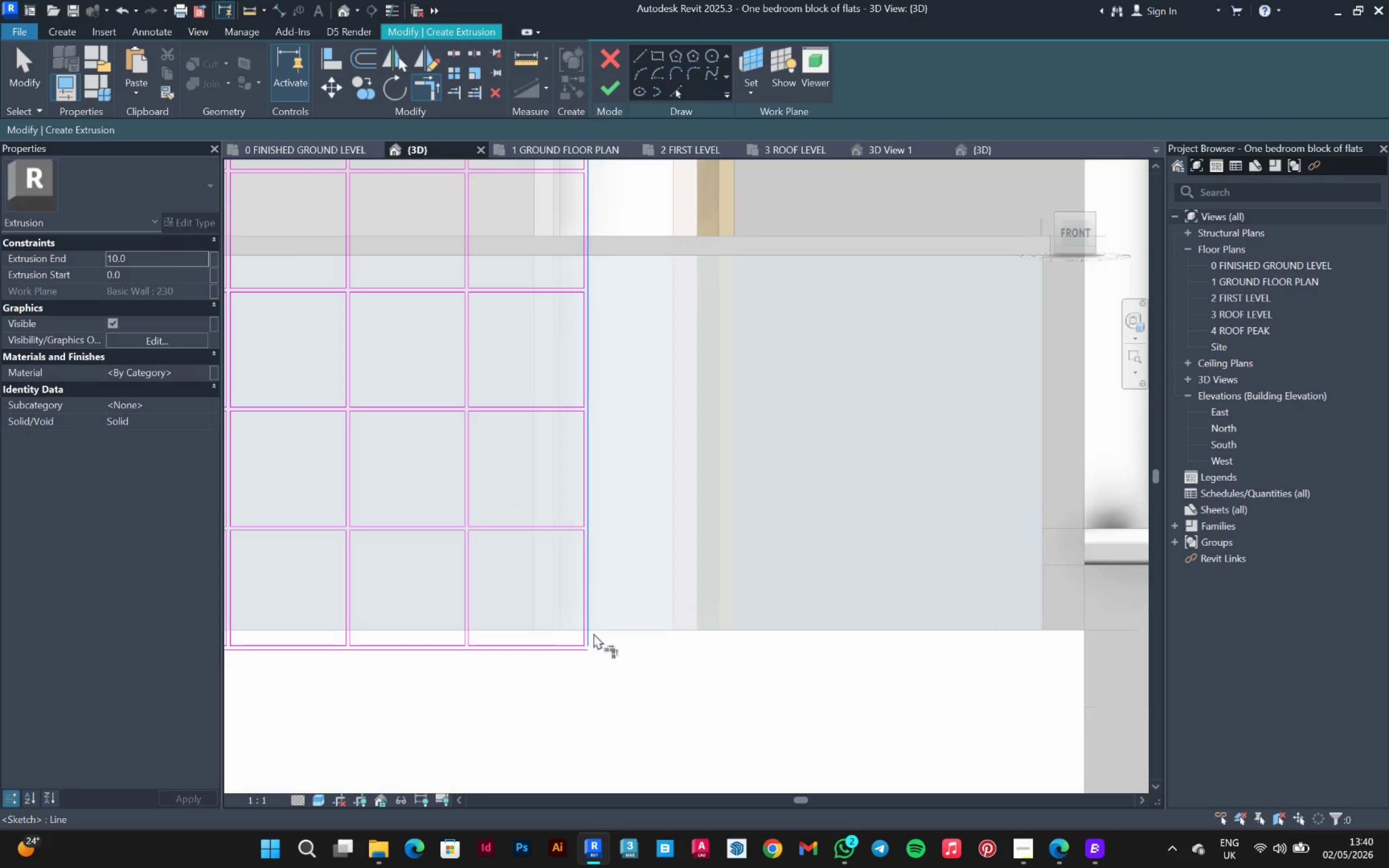 
left_click([594, 631])
 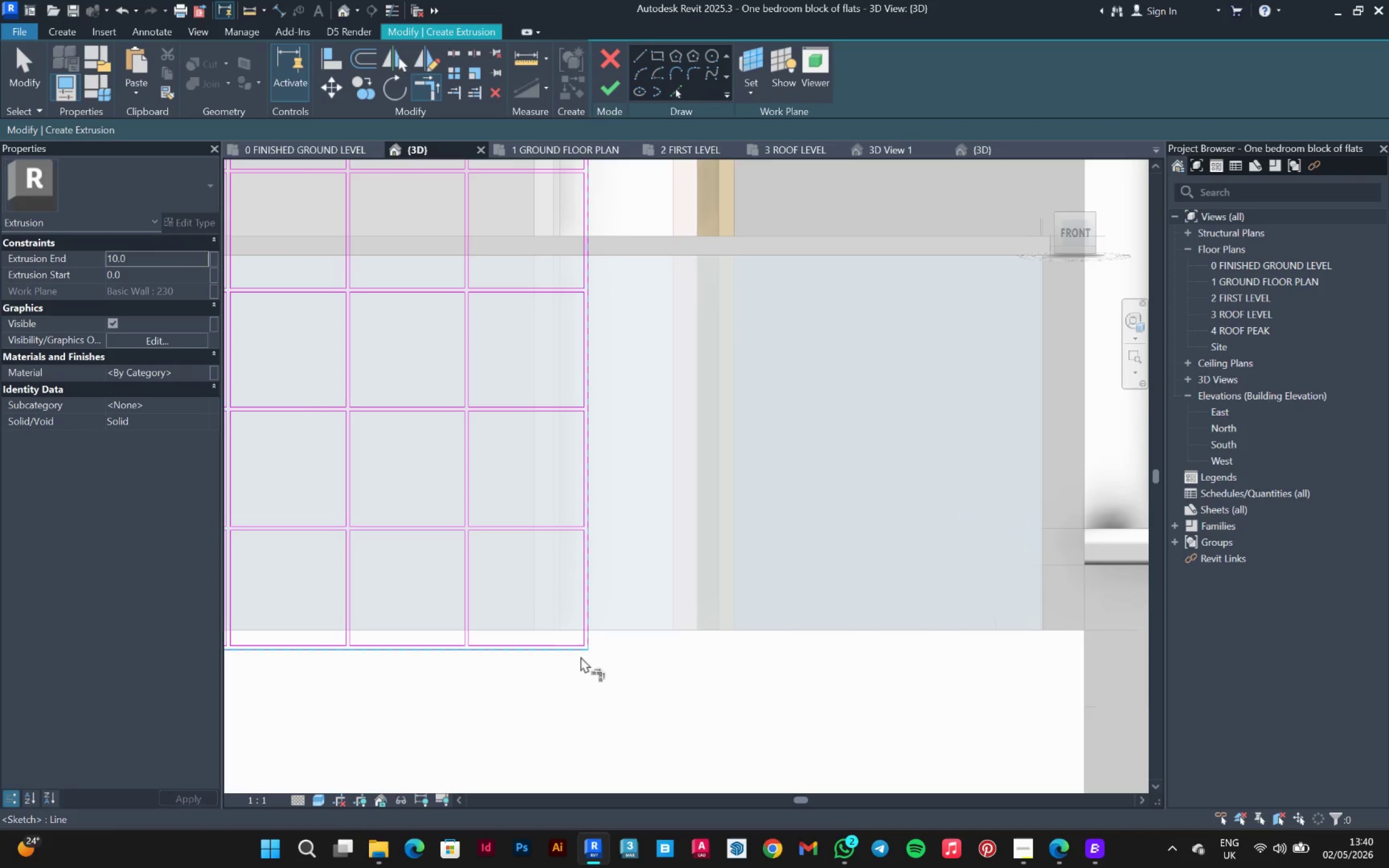 
left_click([581, 654])
 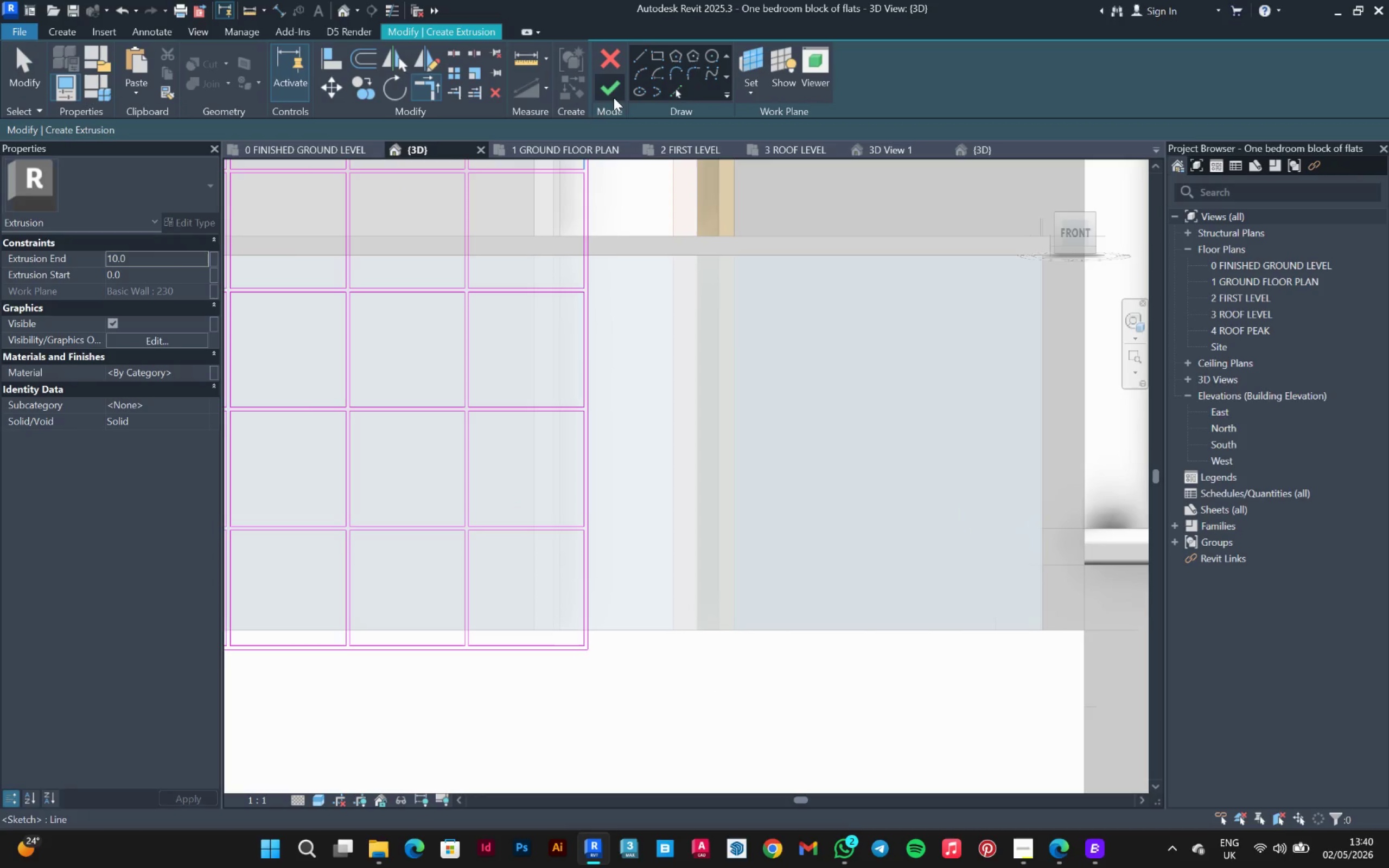 
left_click([614, 98])
 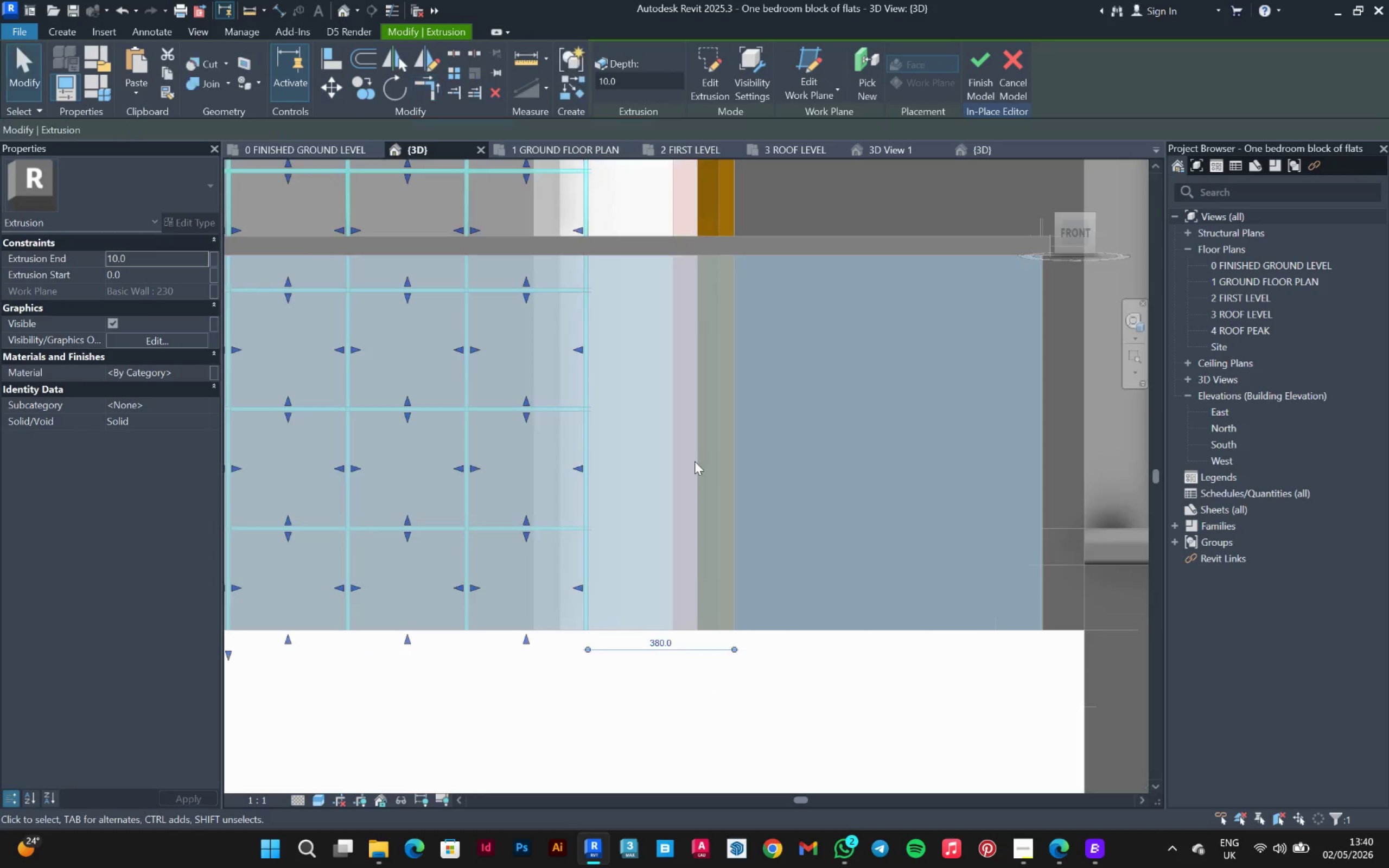 
scroll: coordinate [661, 388], scroll_direction: down, amount: 8.0
 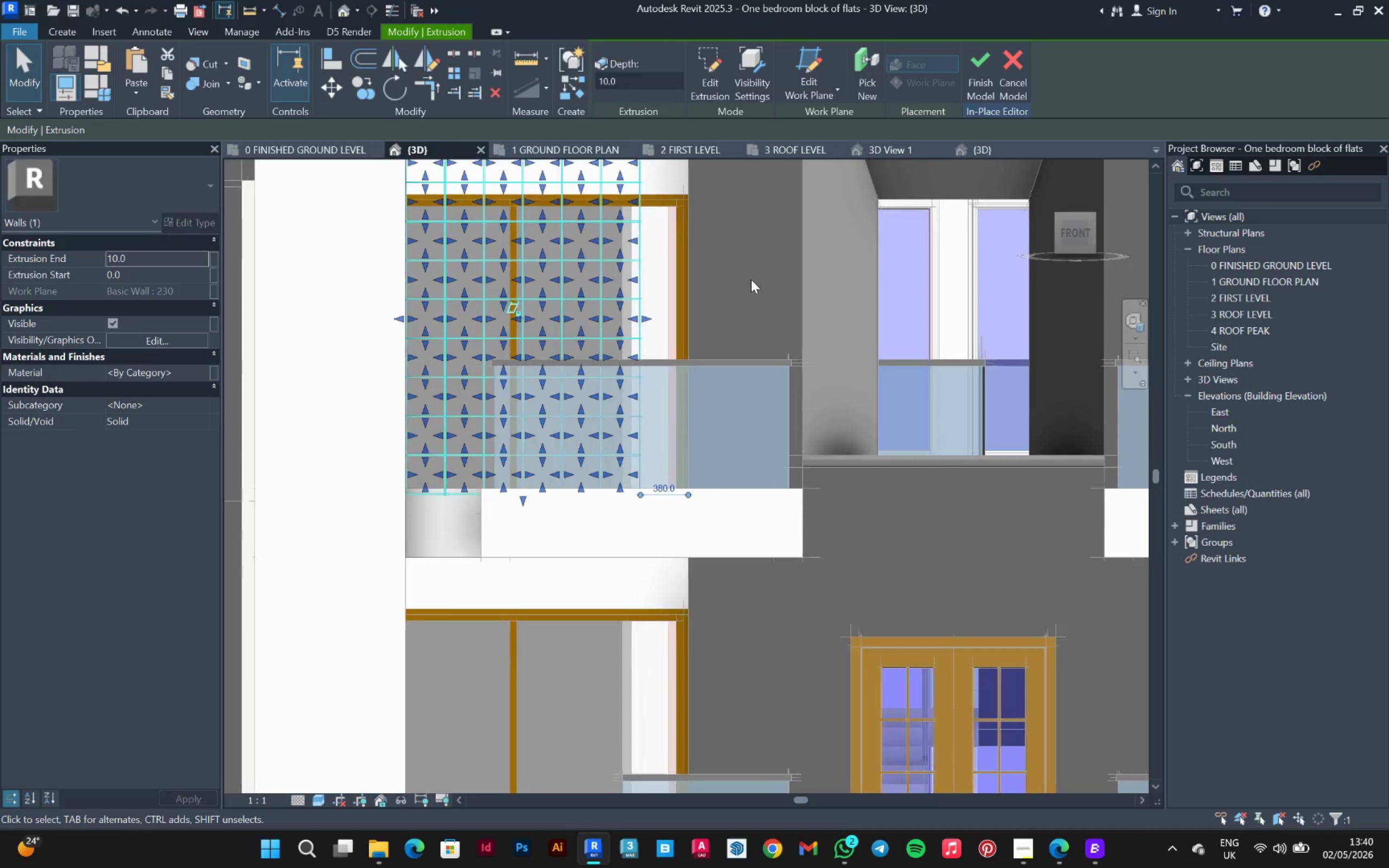 
hold_key(key=ShiftLeft, duration=0.62)
 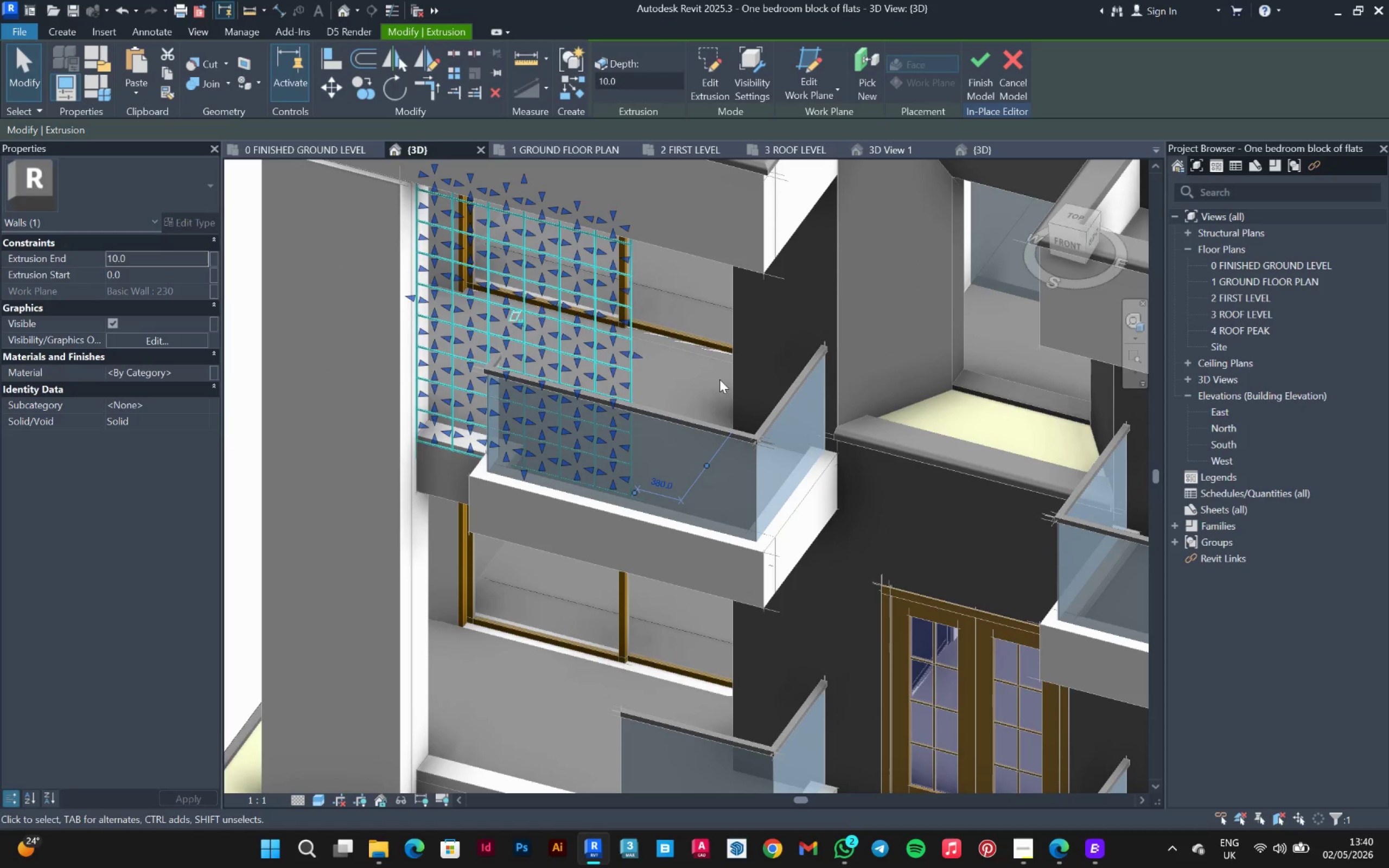 
left_click([707, 387])
 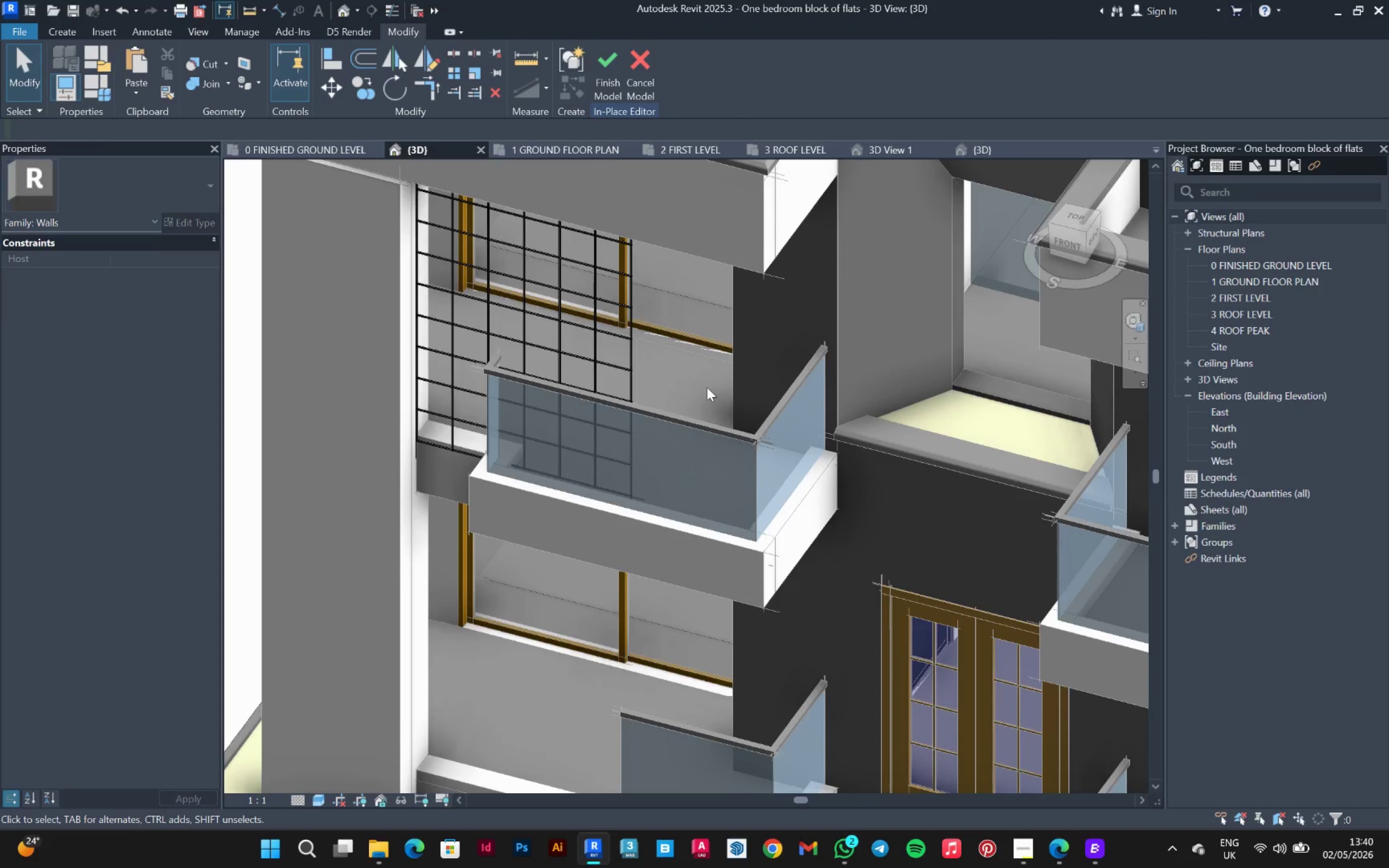 
hold_key(key=ShiftLeft, duration=1.5)
 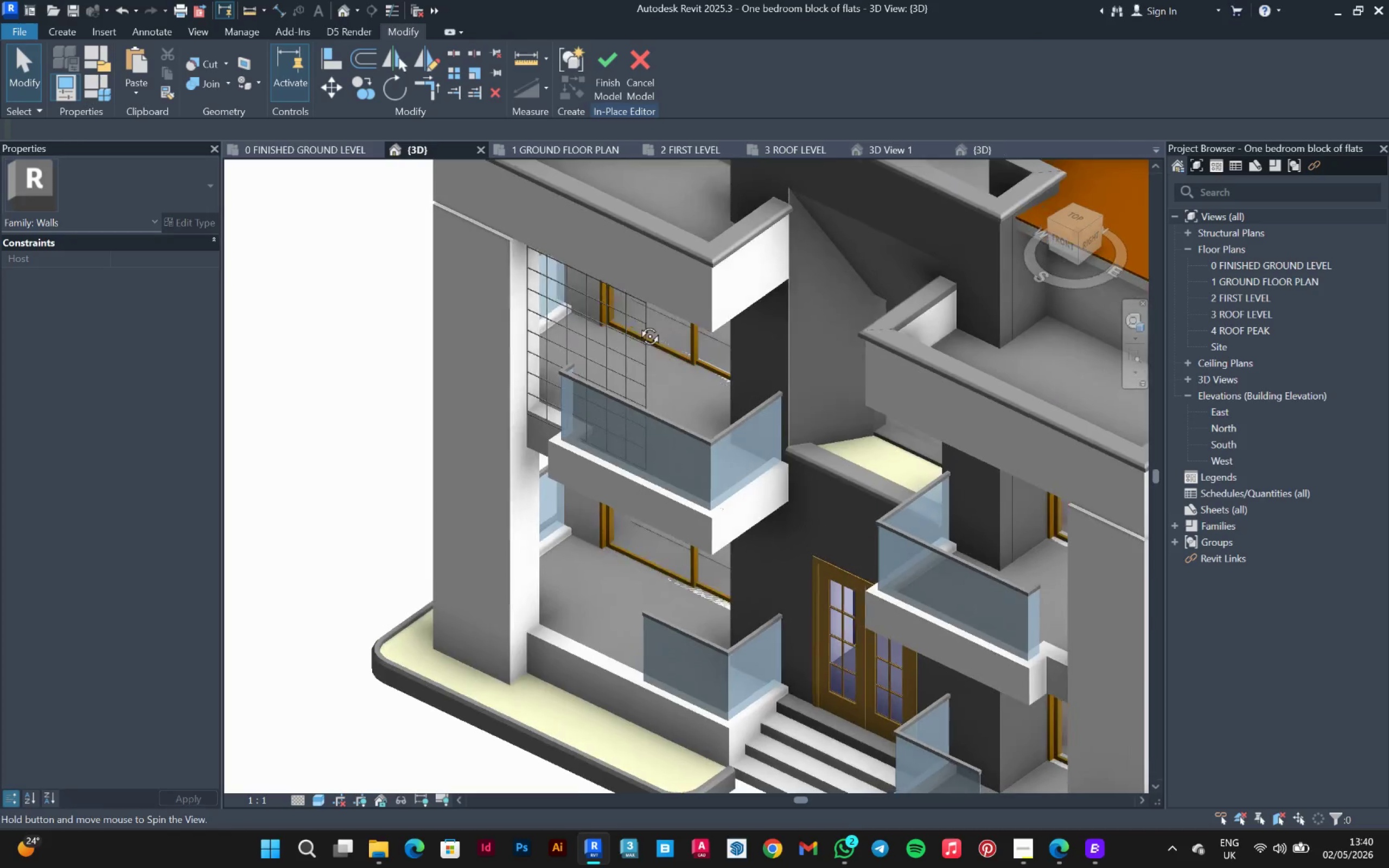 
scroll: coordinate [707, 387], scroll_direction: down, amount: 3.0
 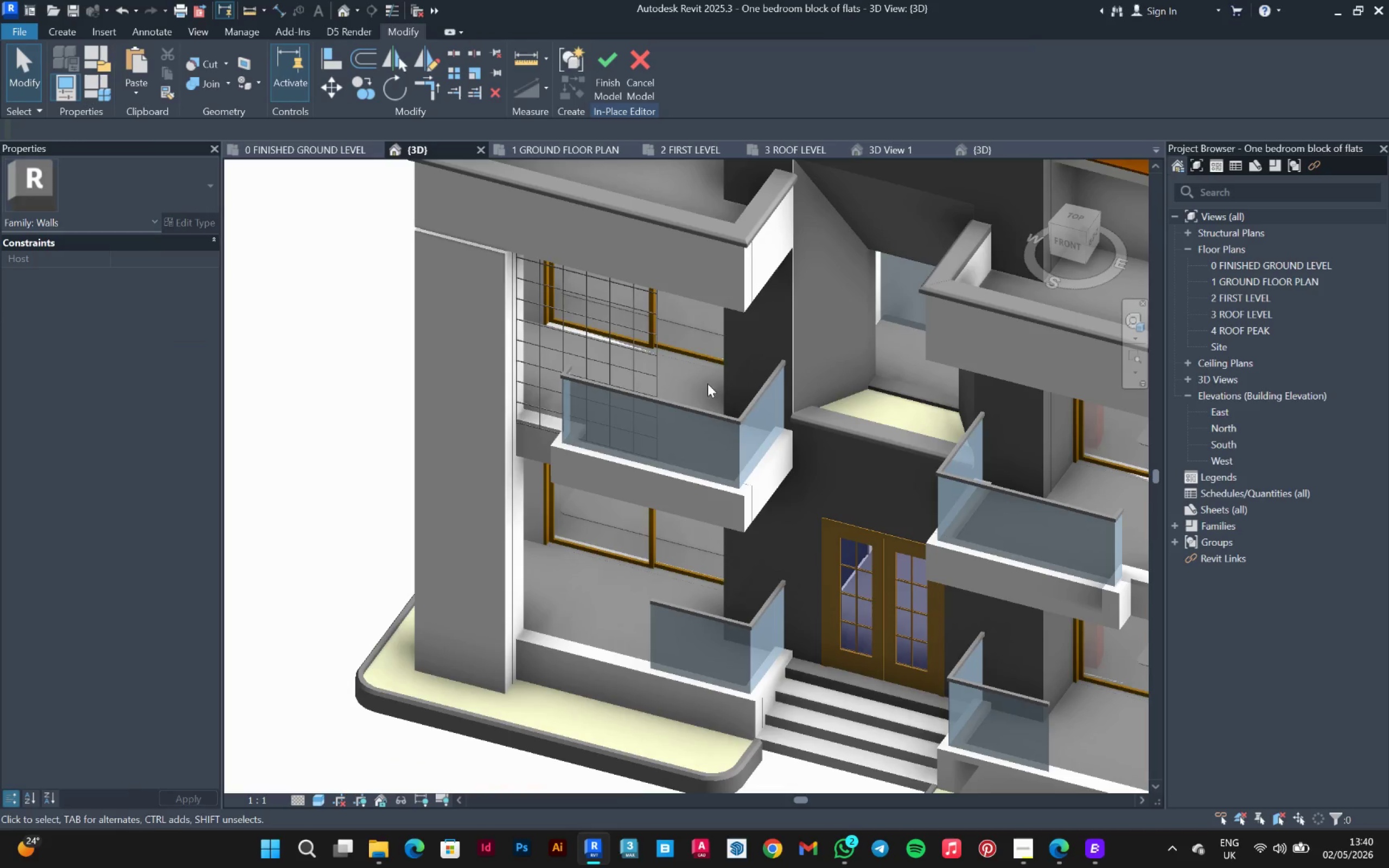 
hold_key(key=ShiftLeft, duration=0.64)
 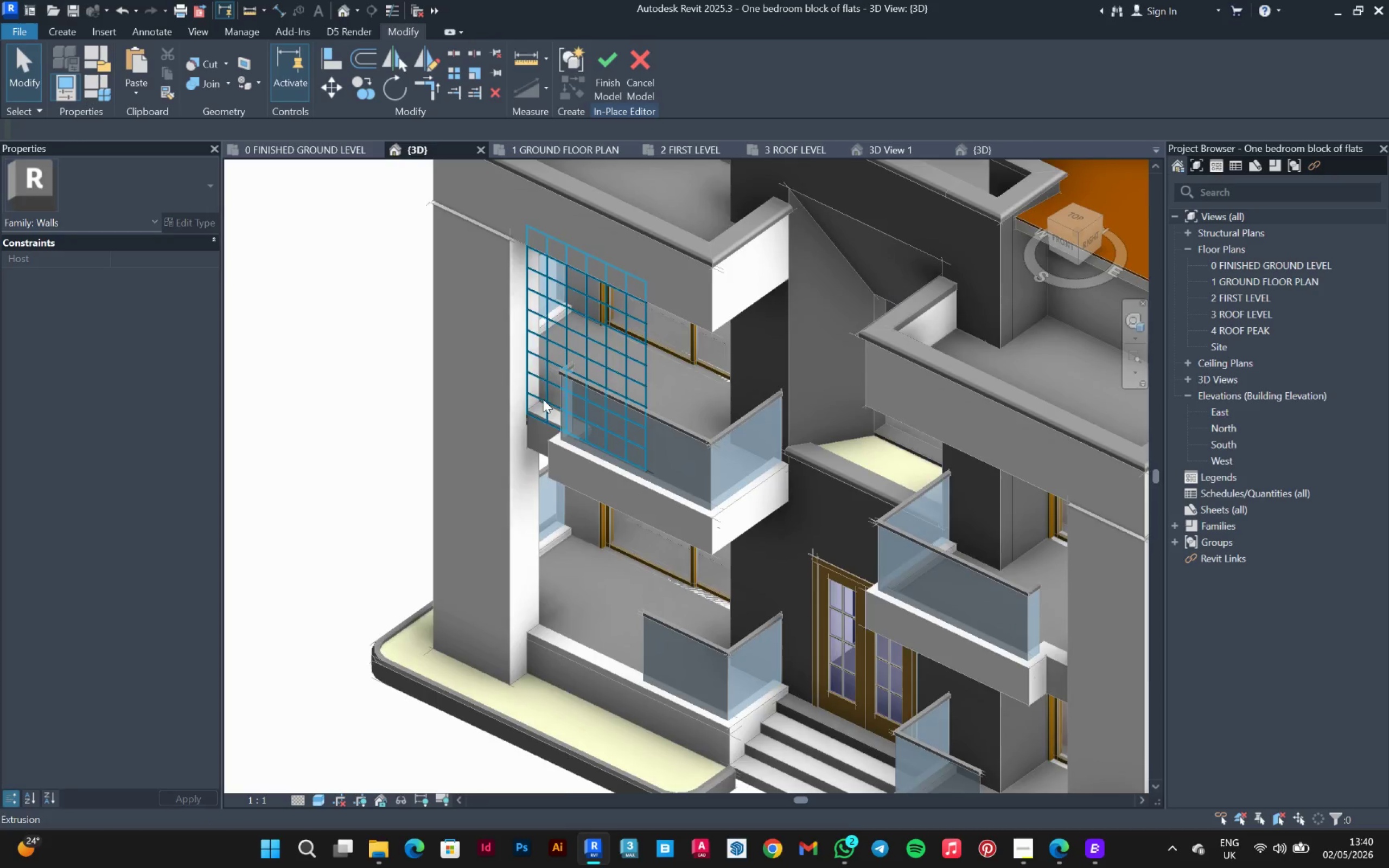 
scroll: coordinate [540, 414], scroll_direction: up, amount: 5.0
 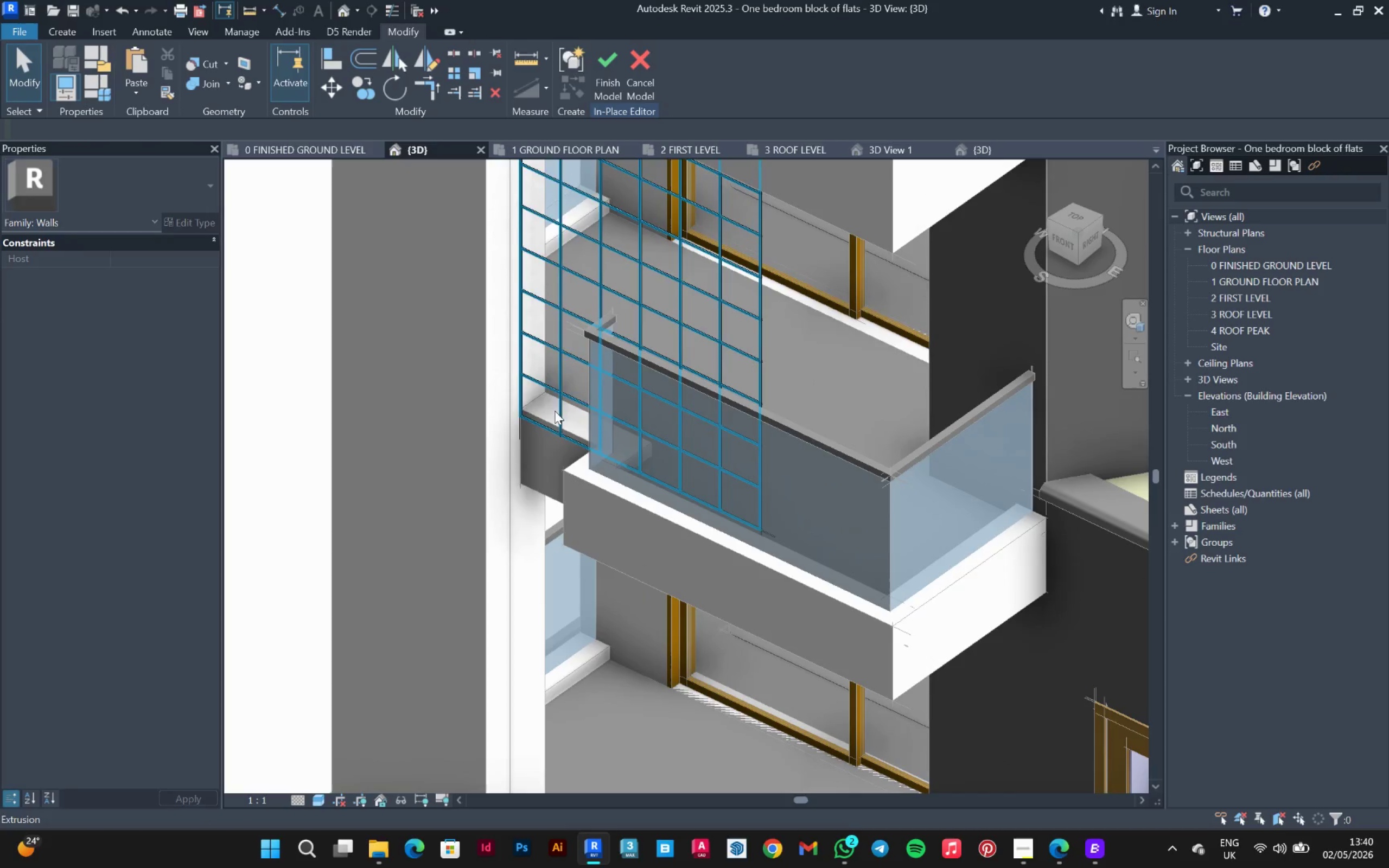 
left_click([555, 411])
 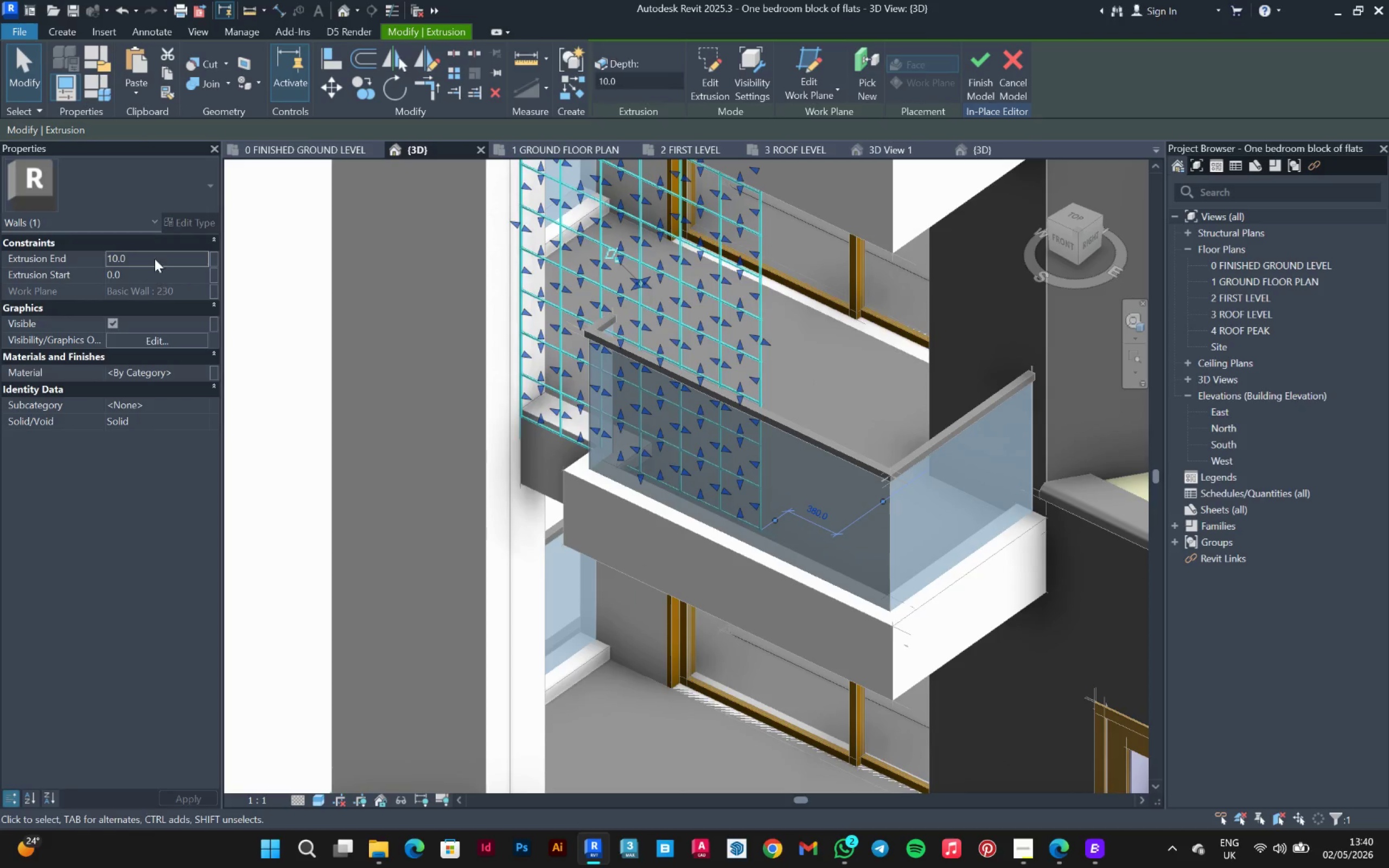 
left_click([155, 259])
 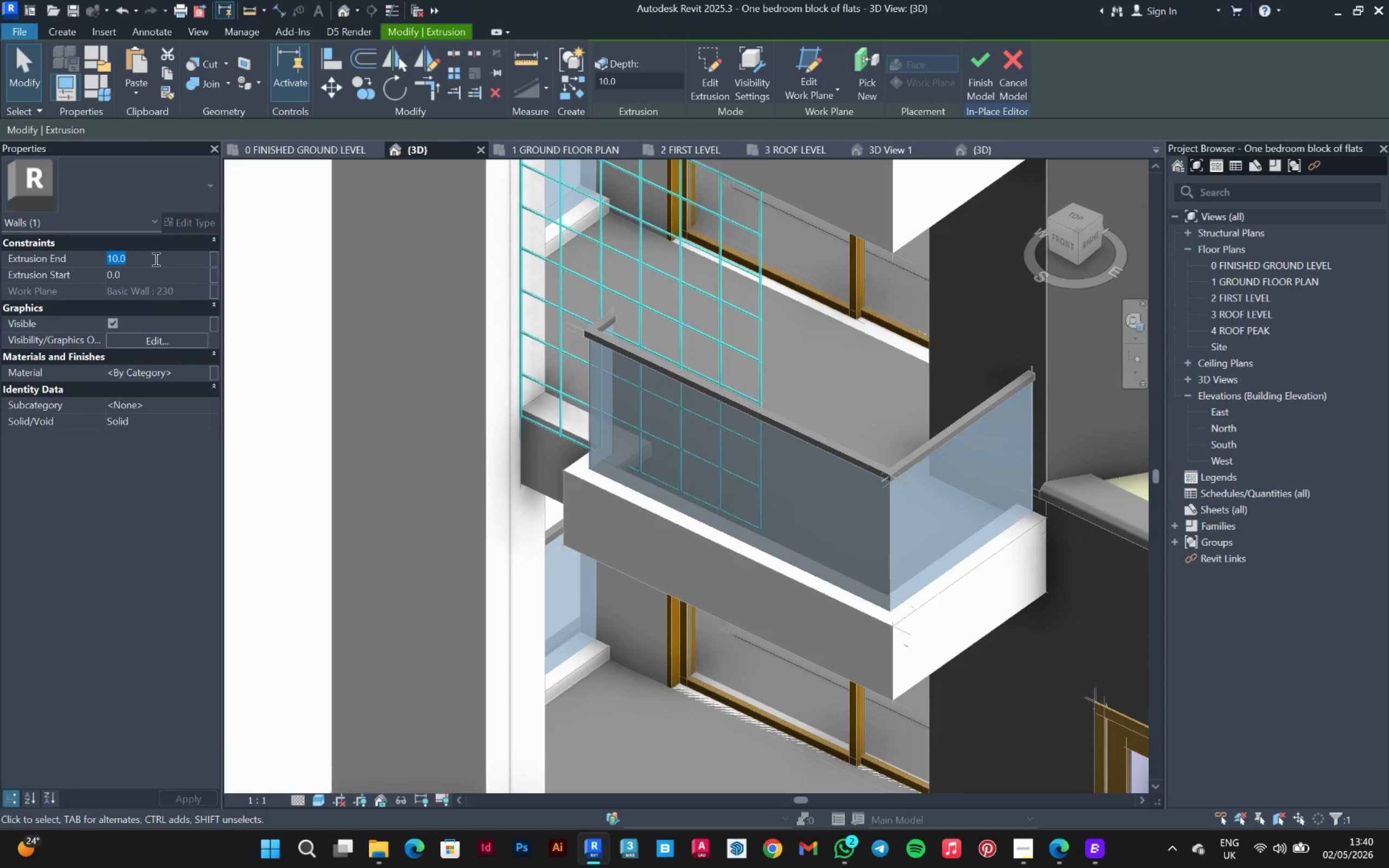 
type(-230)
 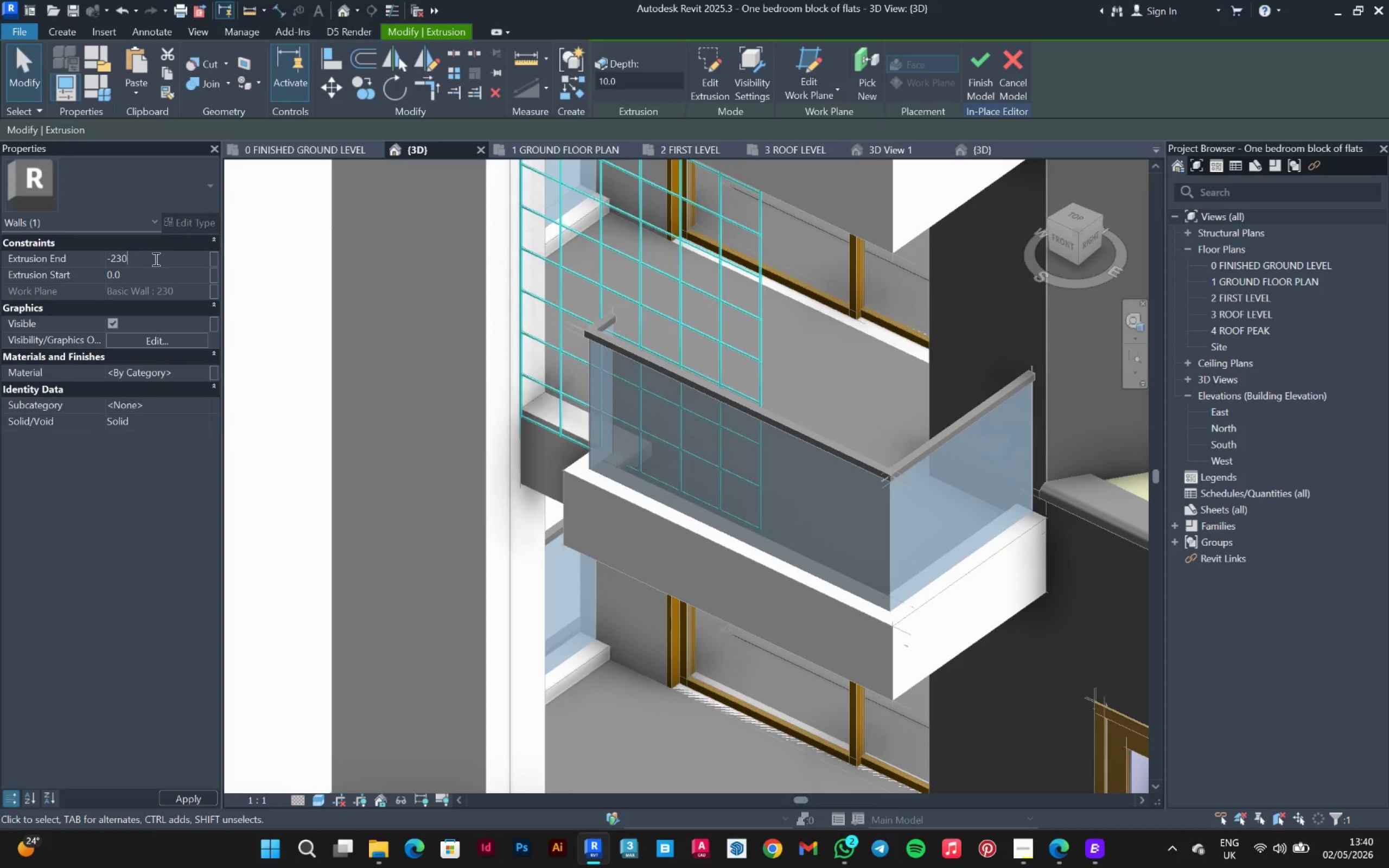 
wait(25.62)
 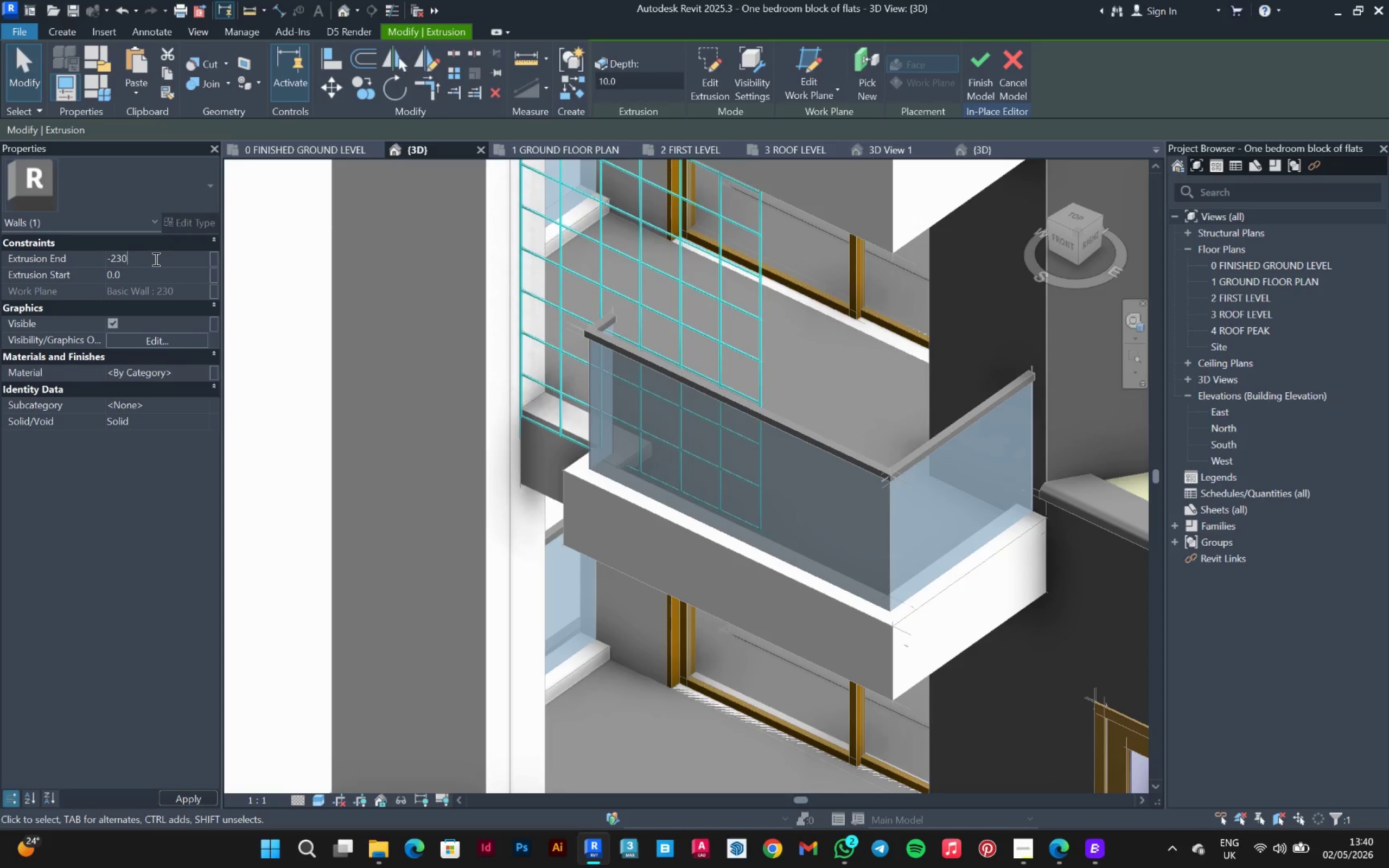 
left_click([152, 269])
 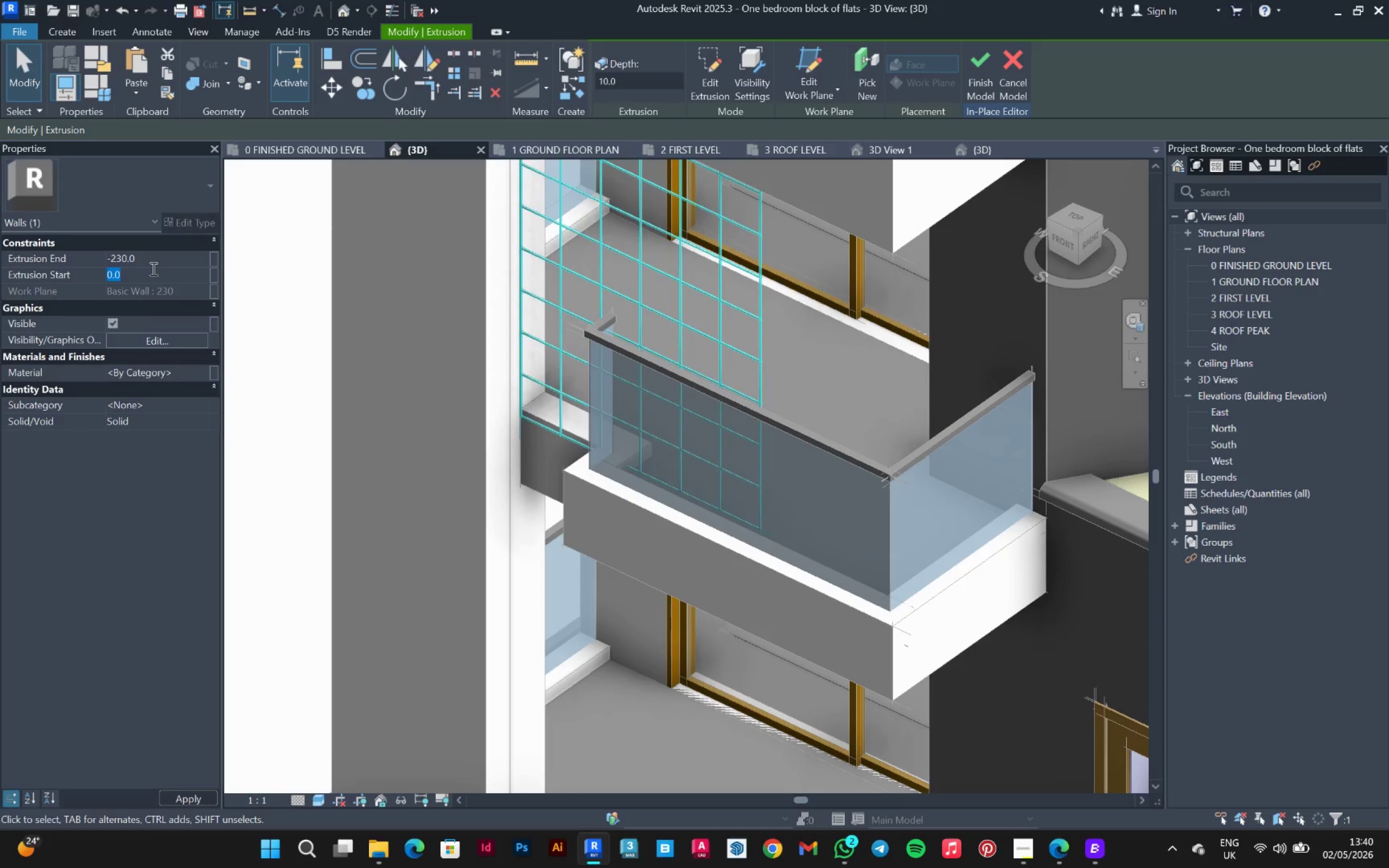 
key(Minus)
 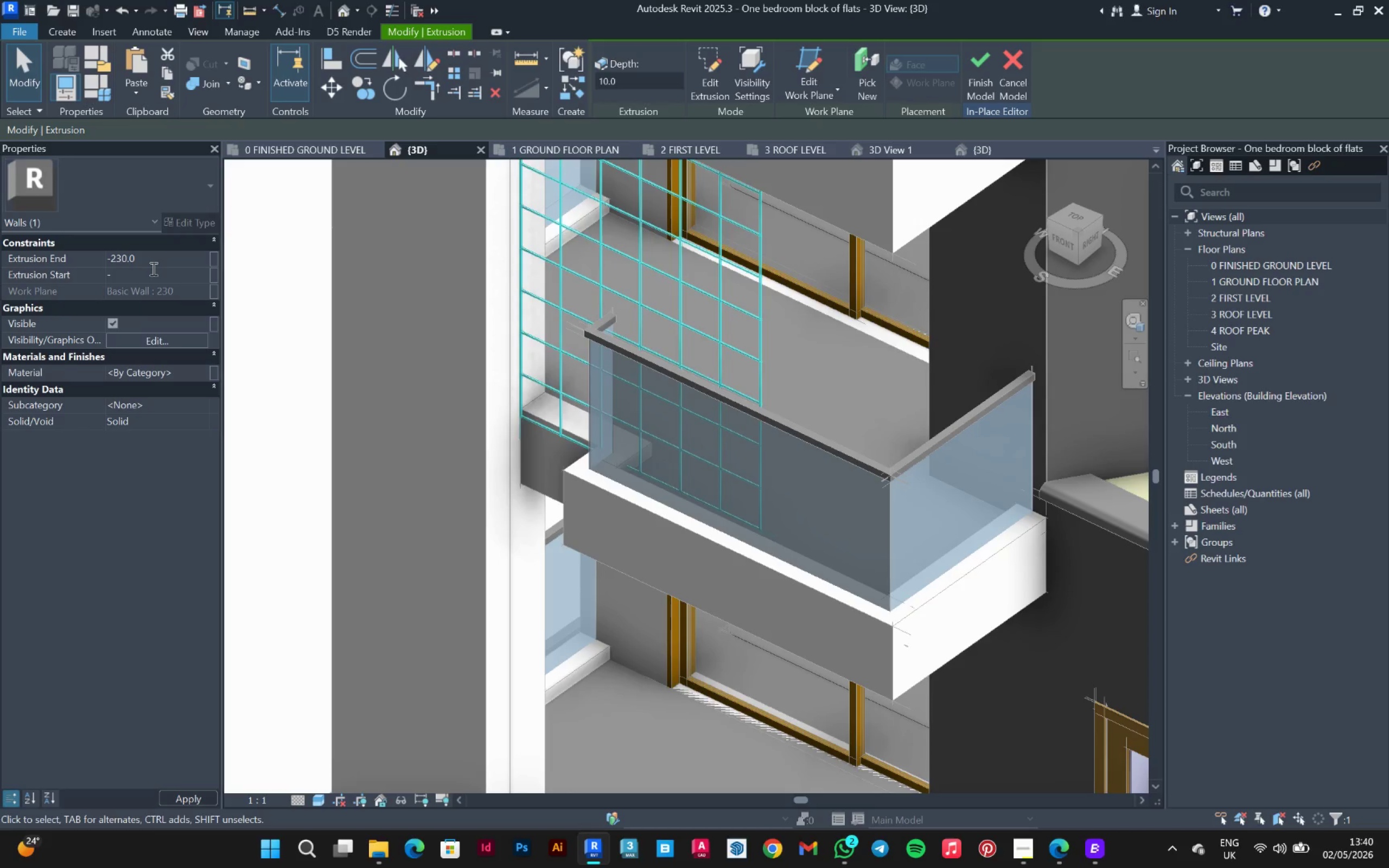 
key(0)
 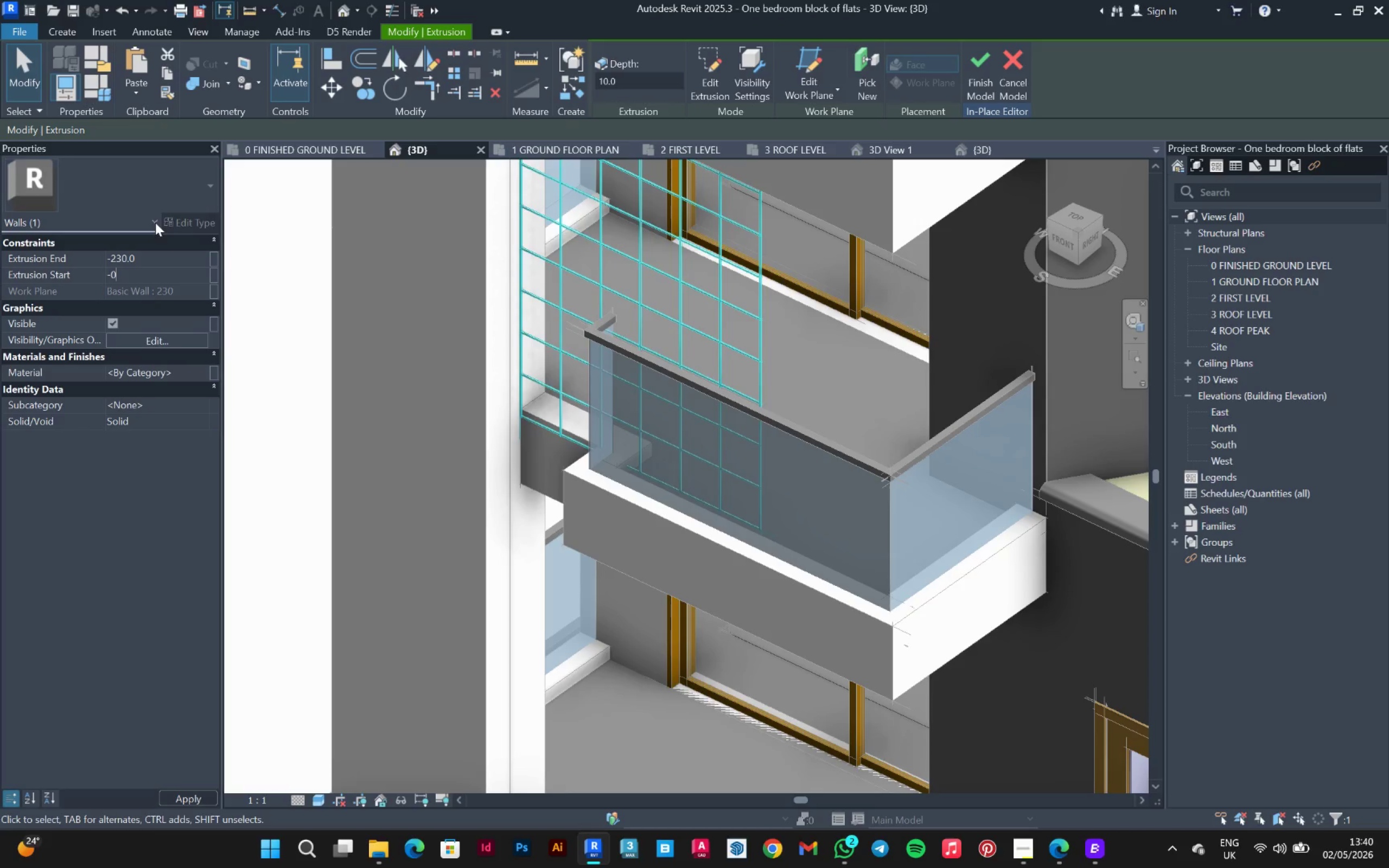 
key(Backspace)
type(0)
key(Backspace)
type(80)
 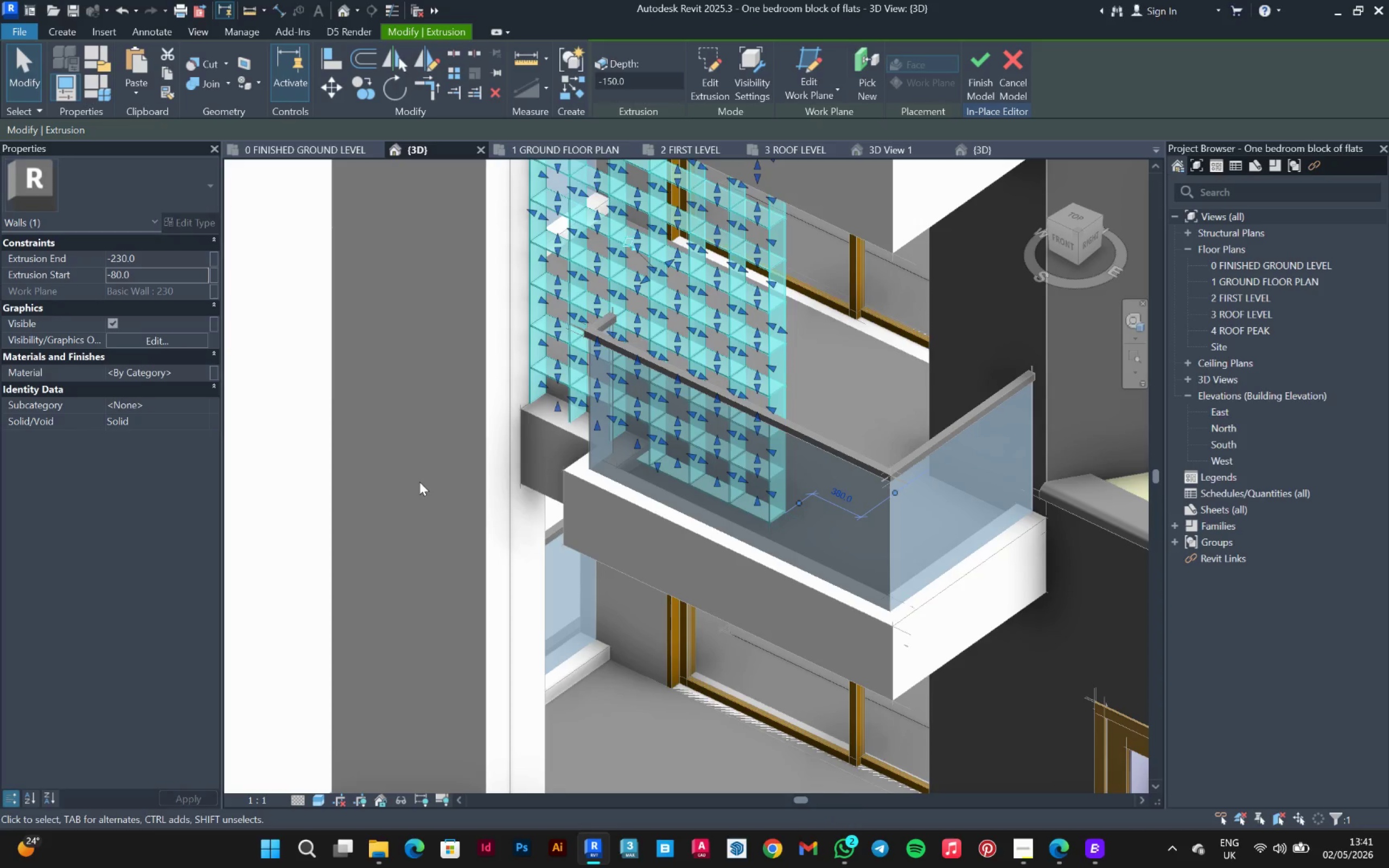 
left_click([419, 482])
 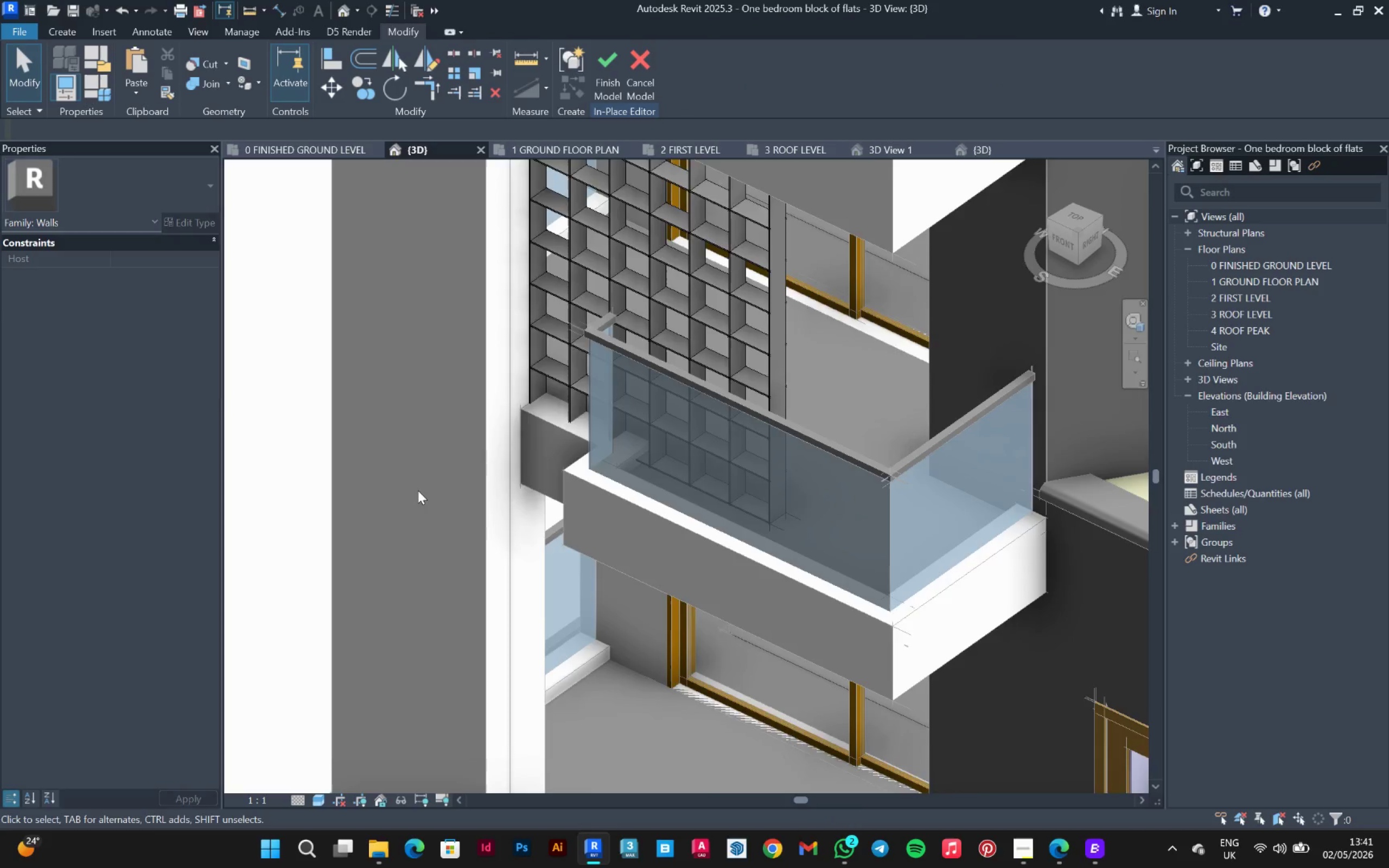 
hold_key(key=ShiftLeft, duration=1.53)
 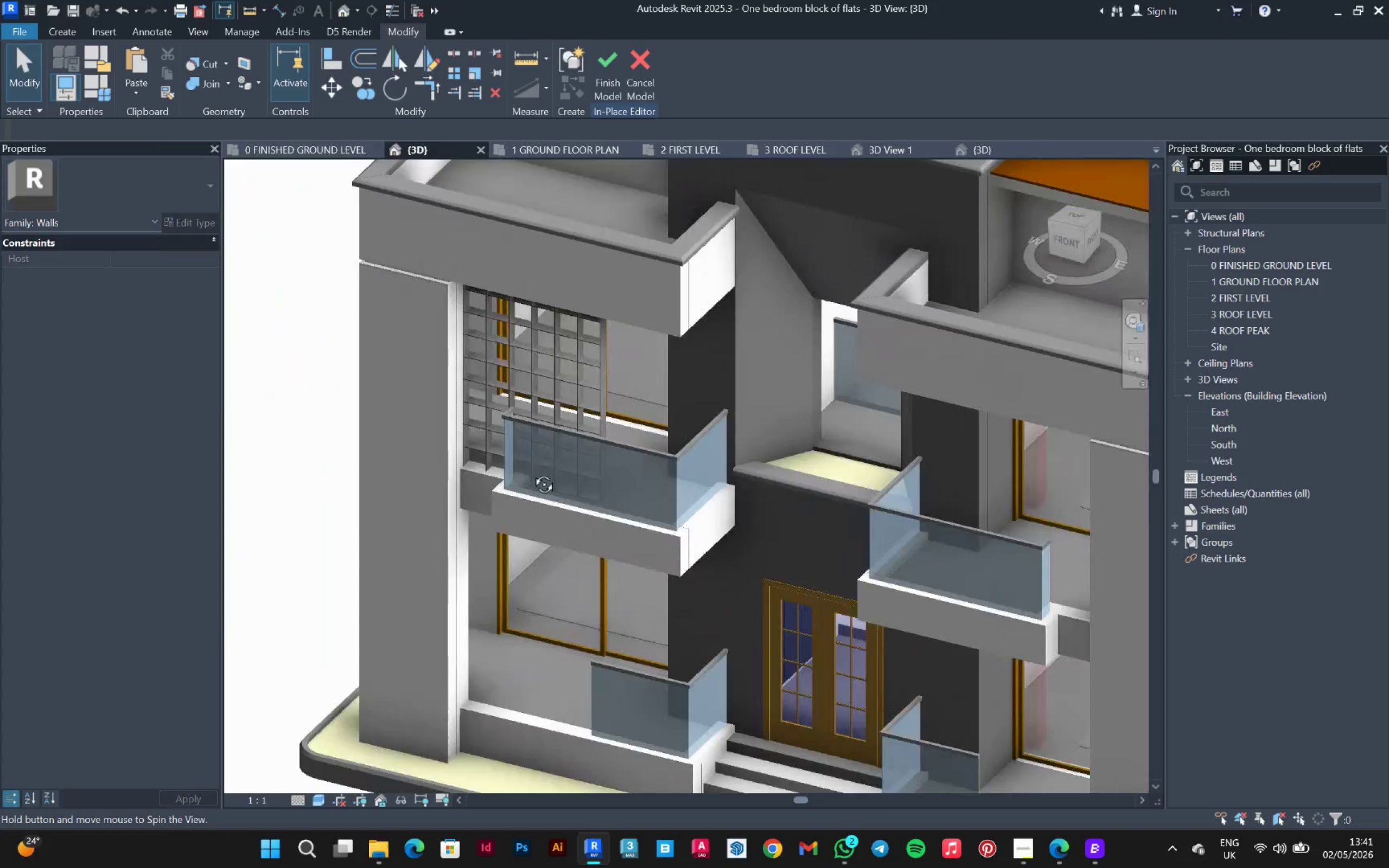 
scroll: coordinate [418, 490], scroll_direction: down, amount: 5.0
 